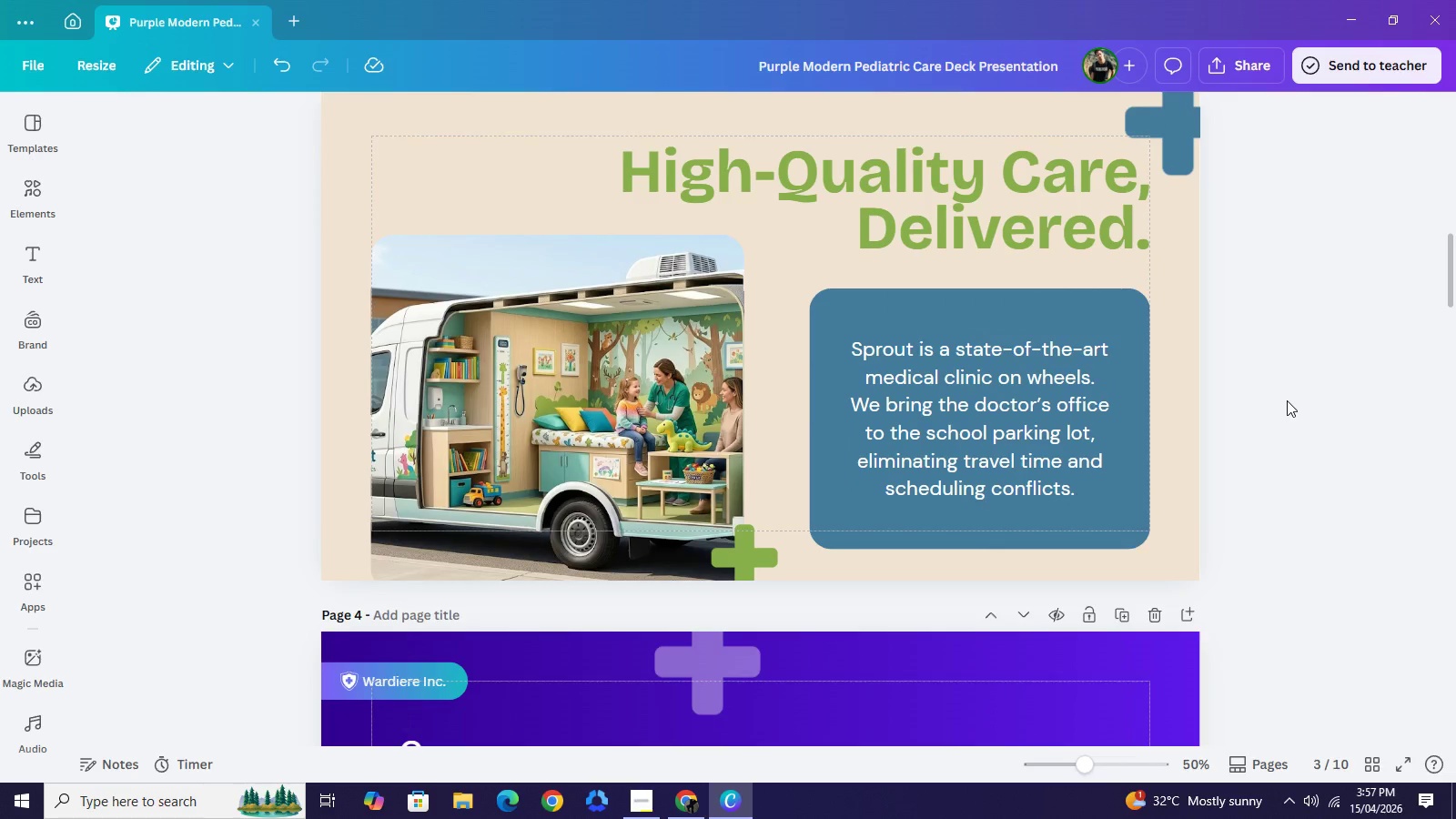 
scroll: coordinate [1287, 400], scroll_direction: up, amount: 1.0
 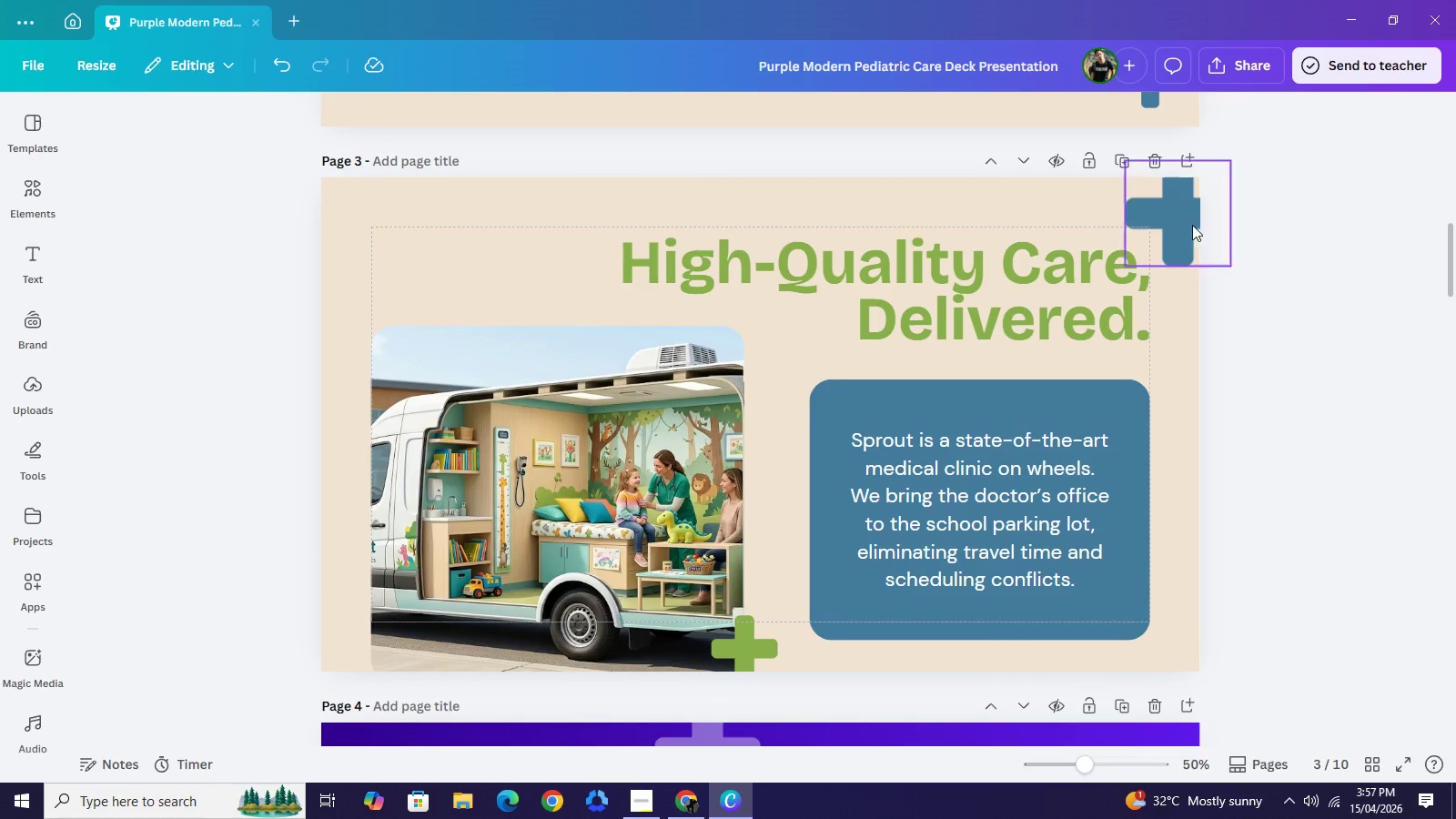 
left_click_drag(start_coordinate=[1190, 223], to_coordinate=[397, 246])
 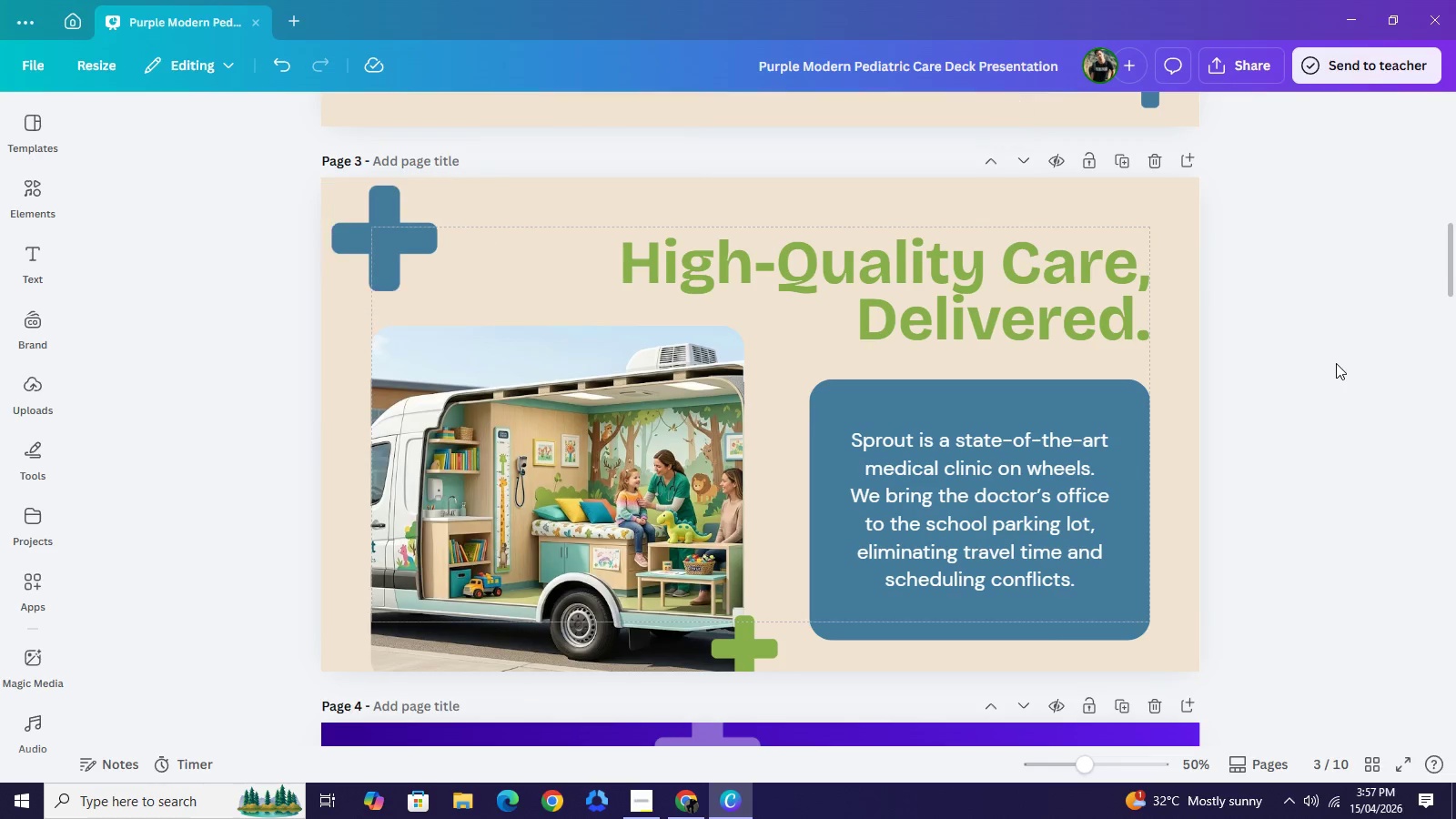 
left_click([1336, 363])
 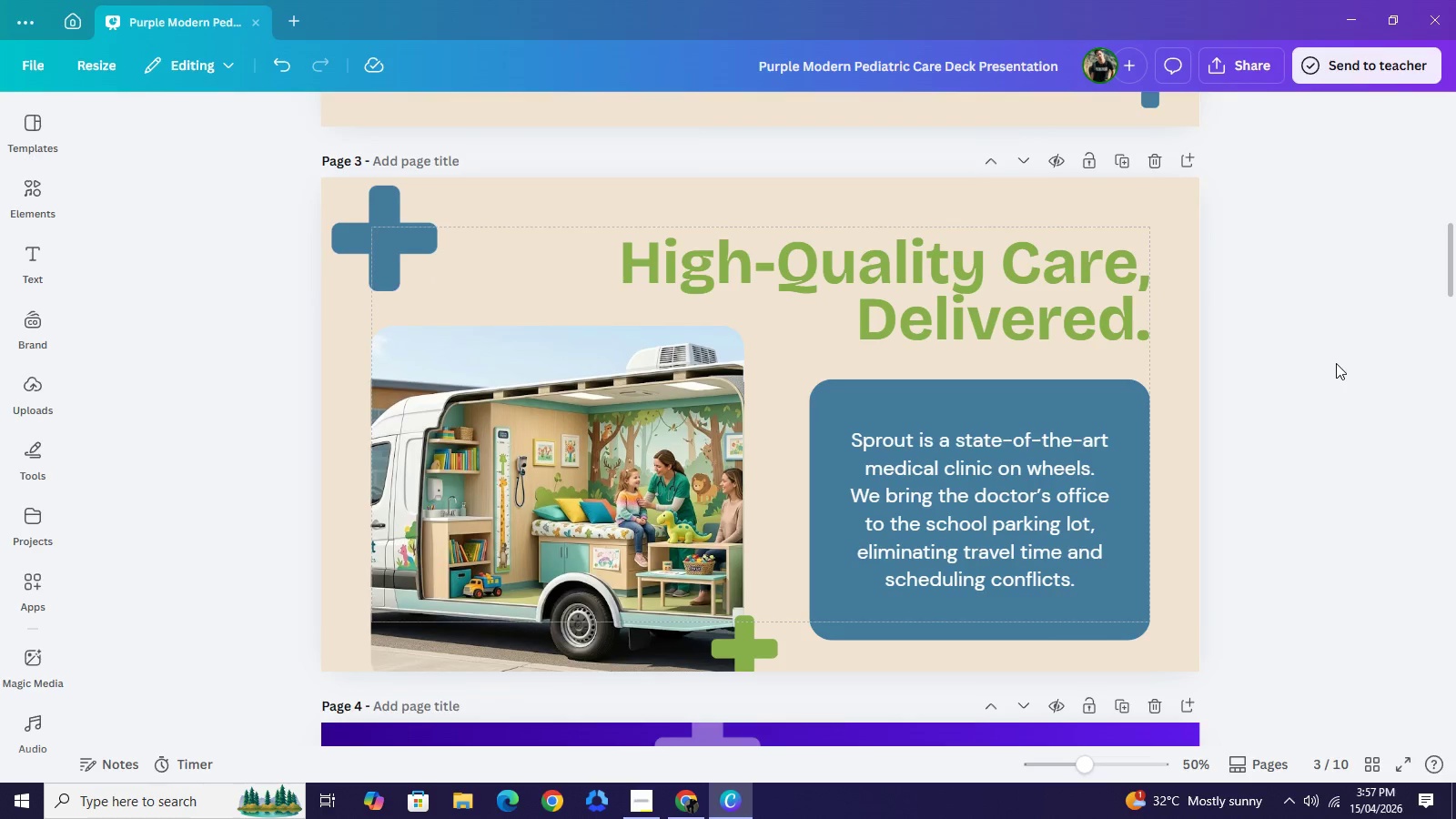 
scroll: coordinate [1336, 363], scroll_direction: up, amount: 6.0
 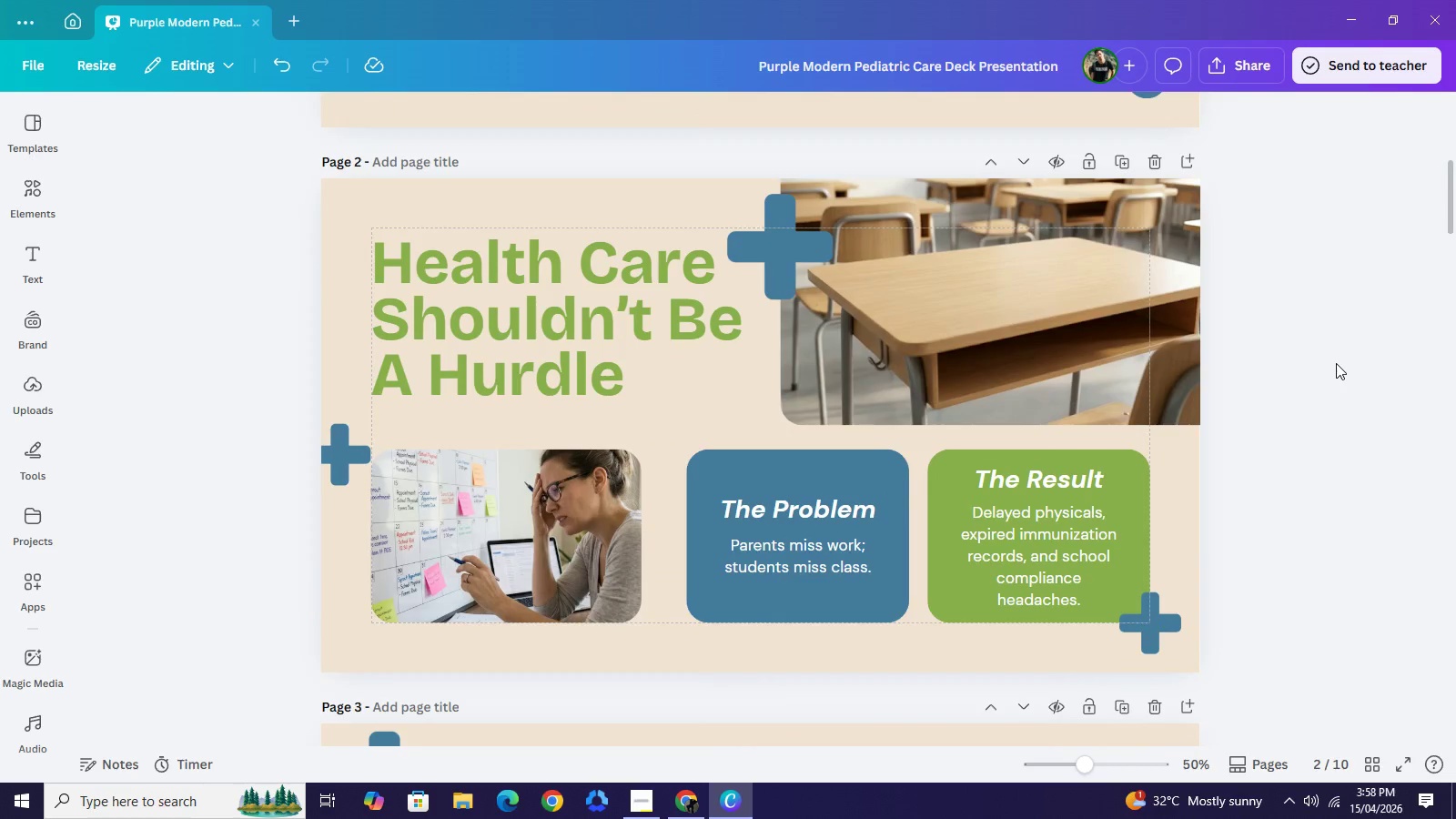 
scroll: coordinate [1331, 374], scroll_direction: down, amount: 6.0
 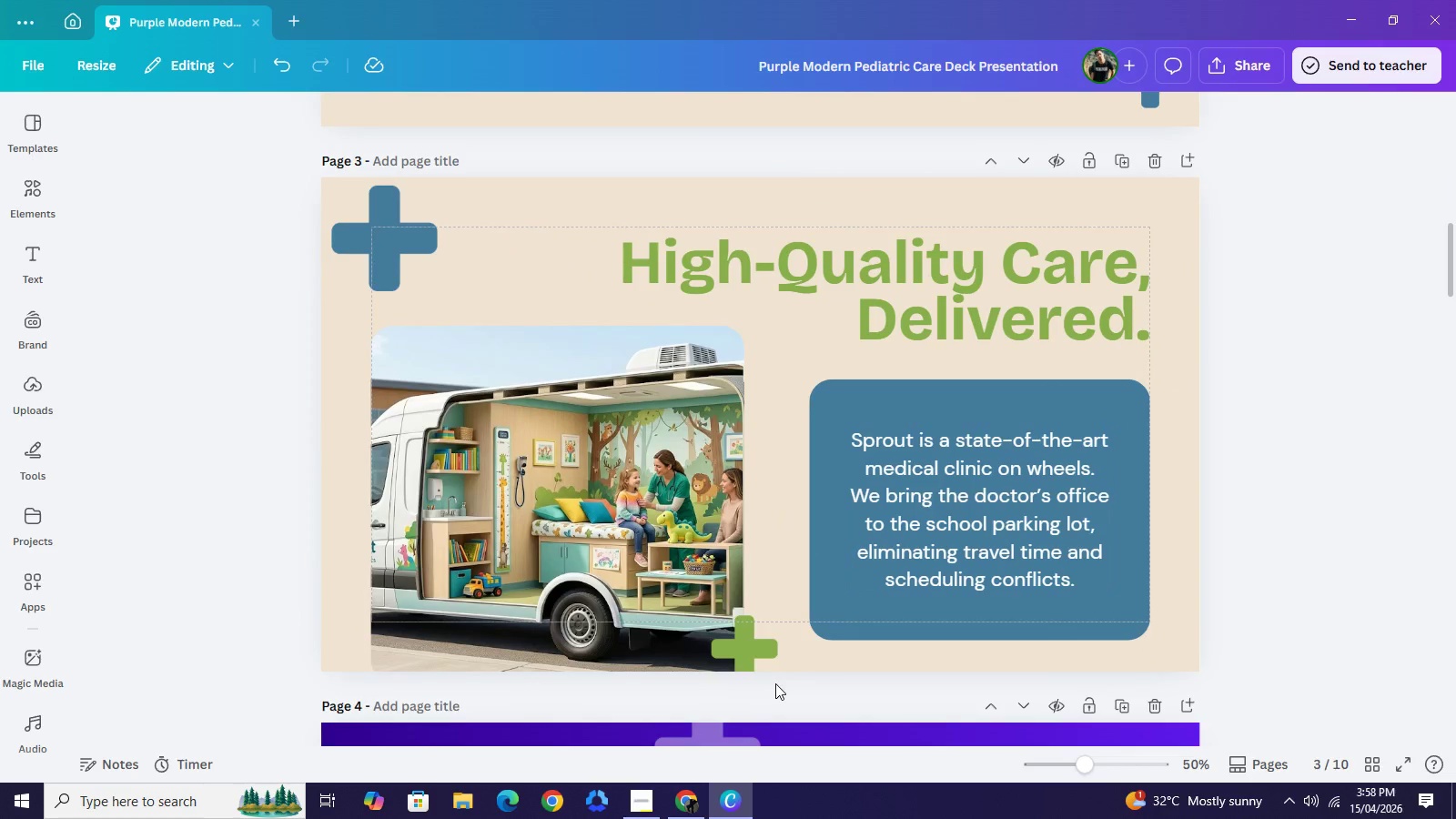 
left_click([749, 648])
 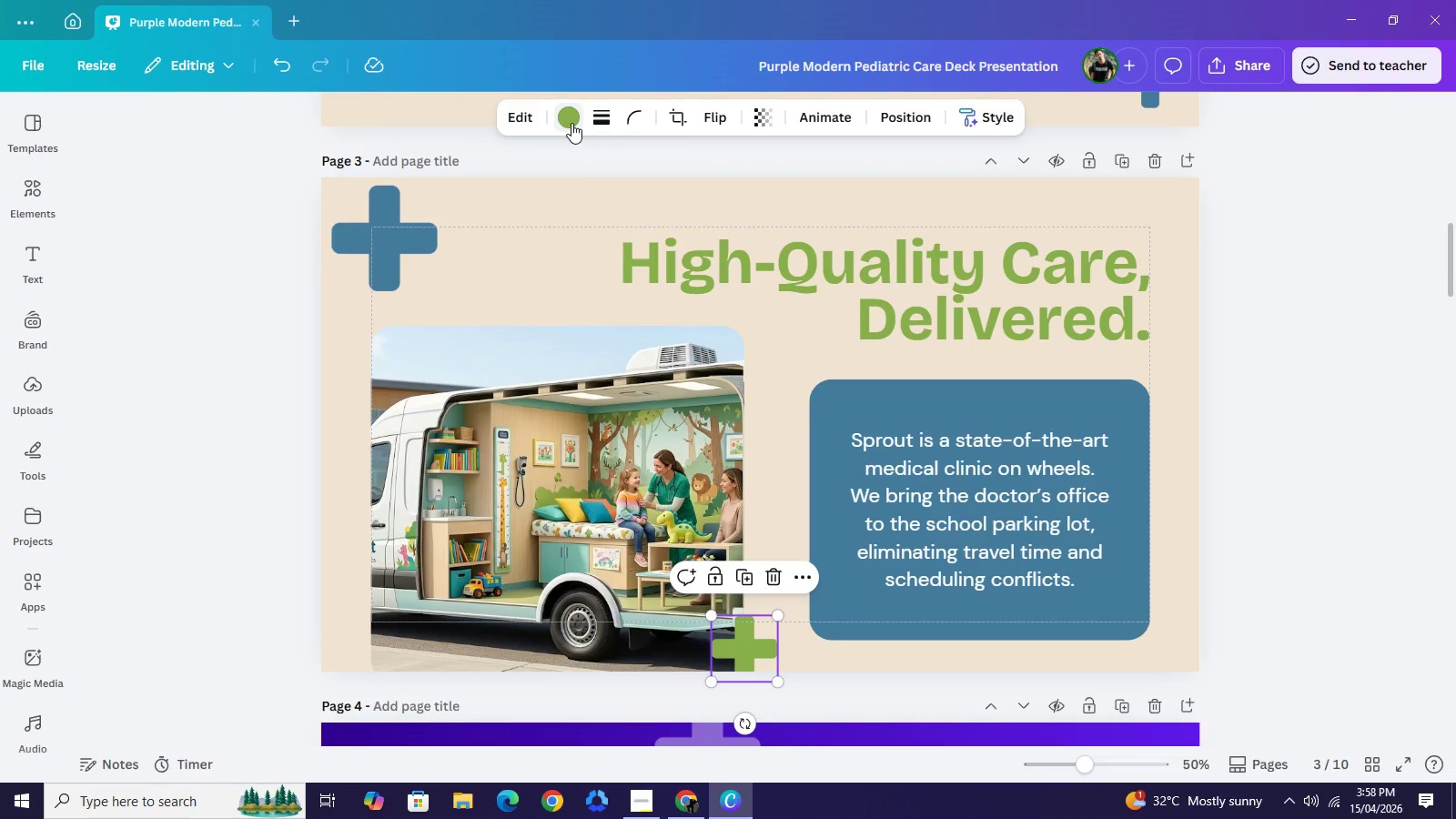 
left_click([571, 123])
 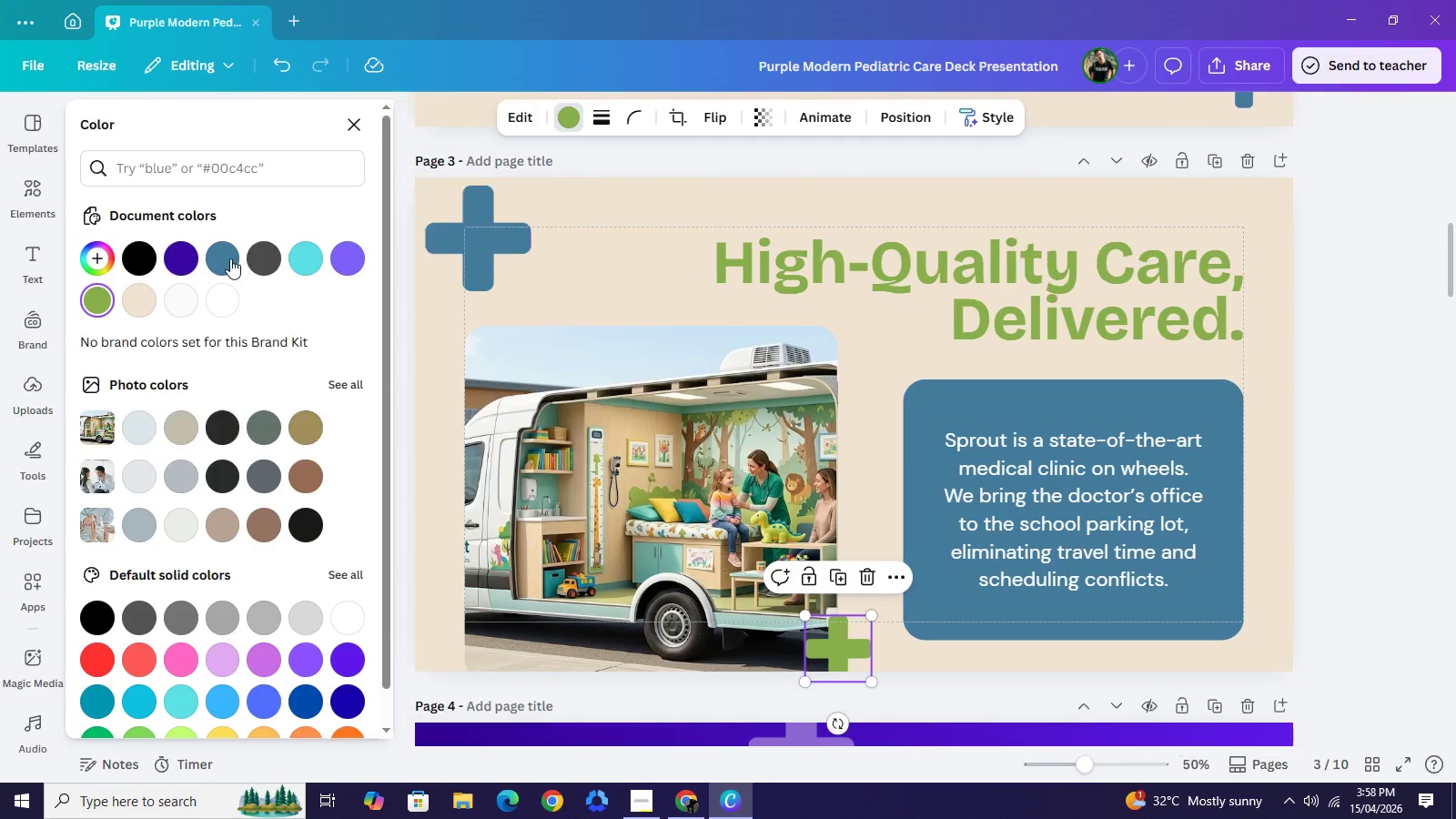 
left_click([230, 258])
 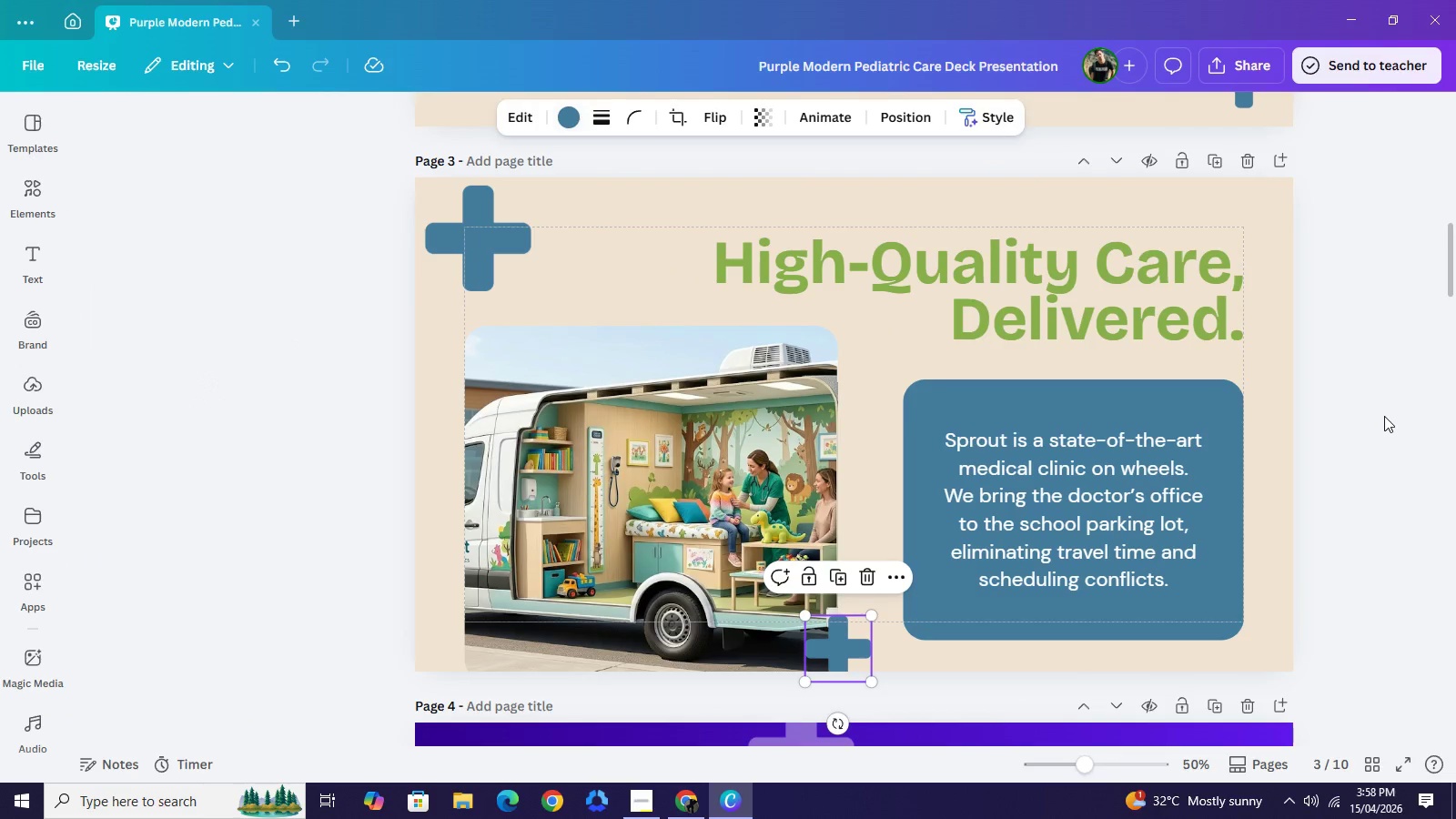 
double_click([1384, 416])
 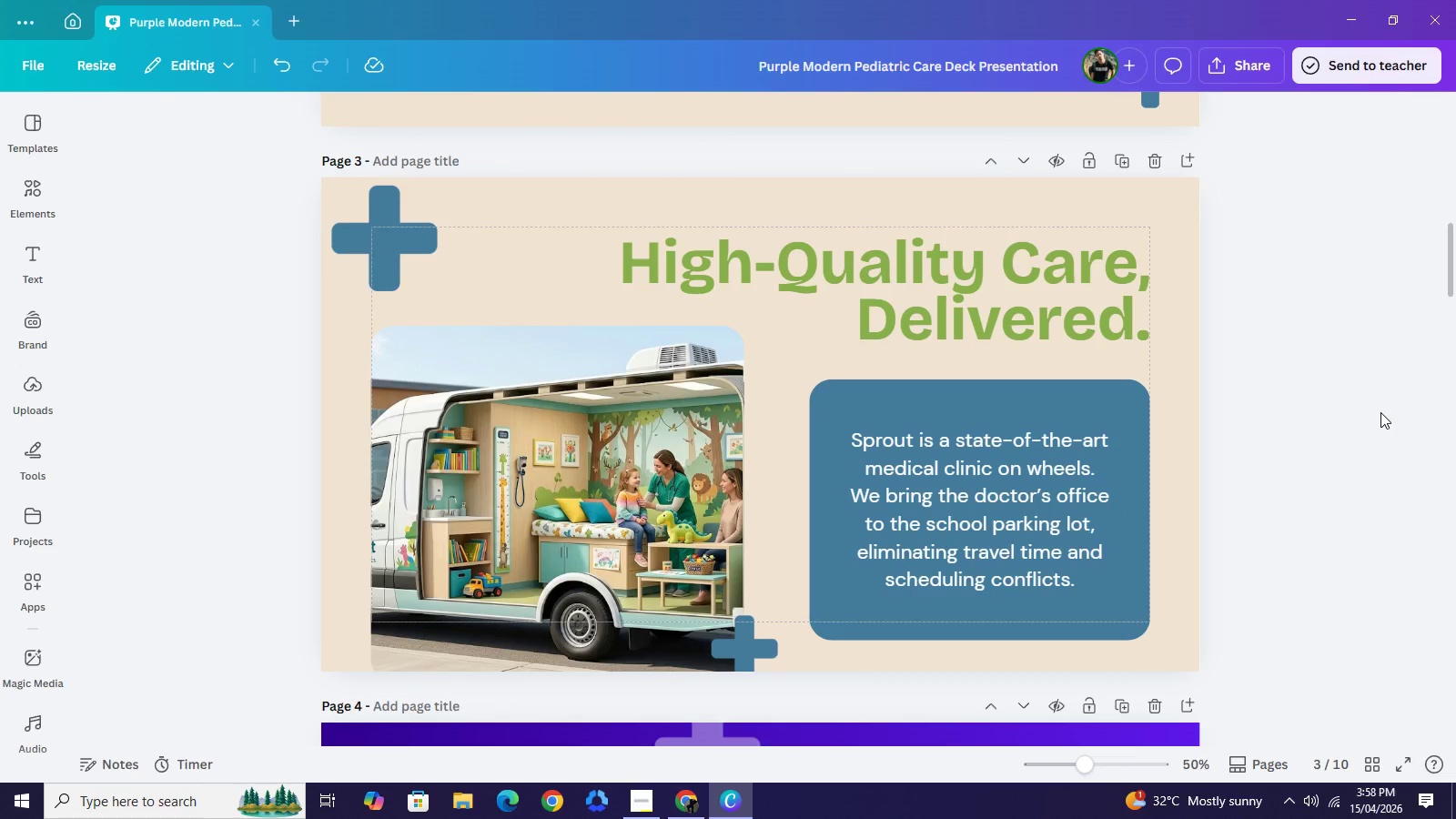 
left_click([1380, 412])
 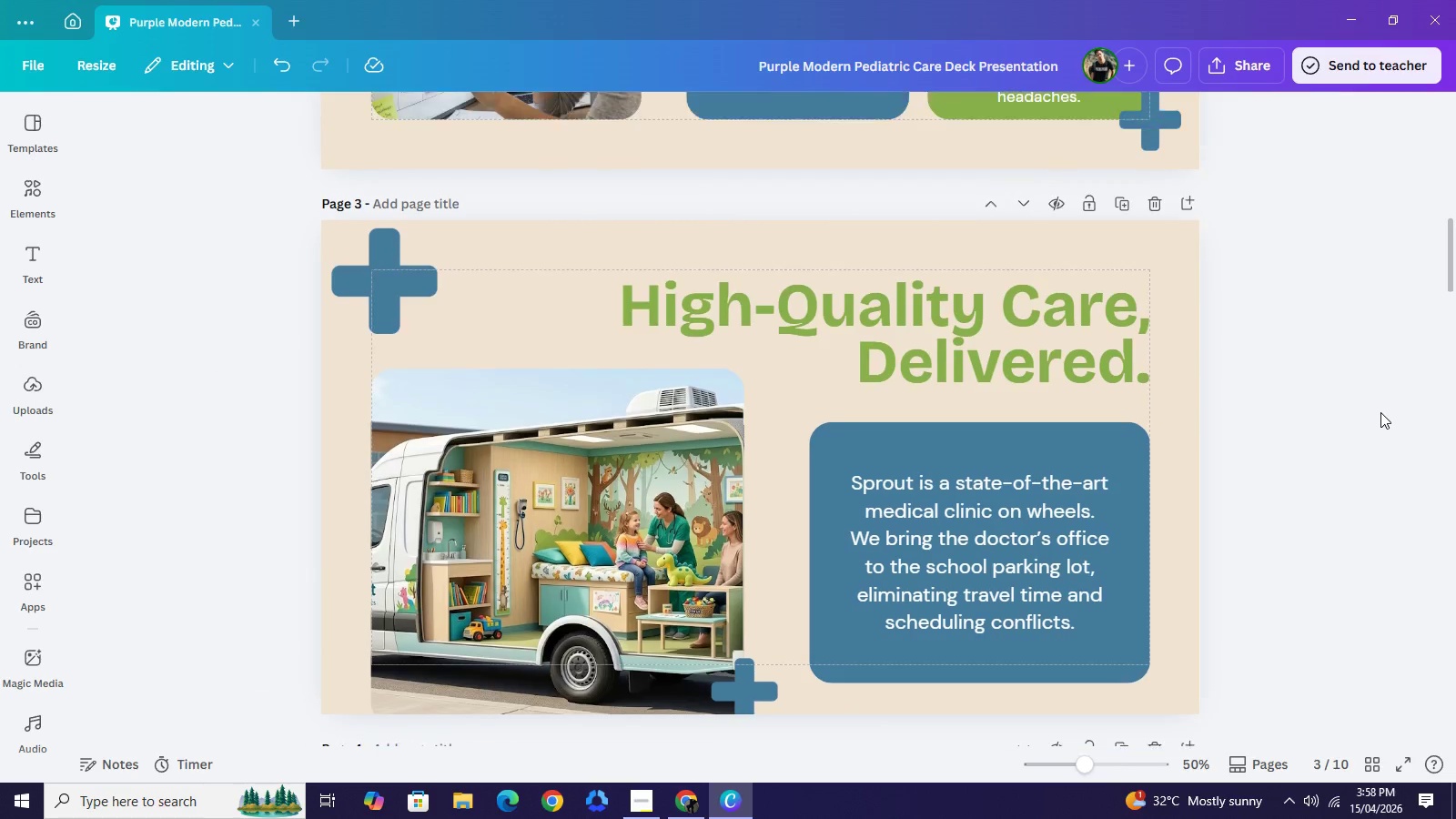 
scroll: coordinate [1380, 412], scroll_direction: up, amount: 3.0
 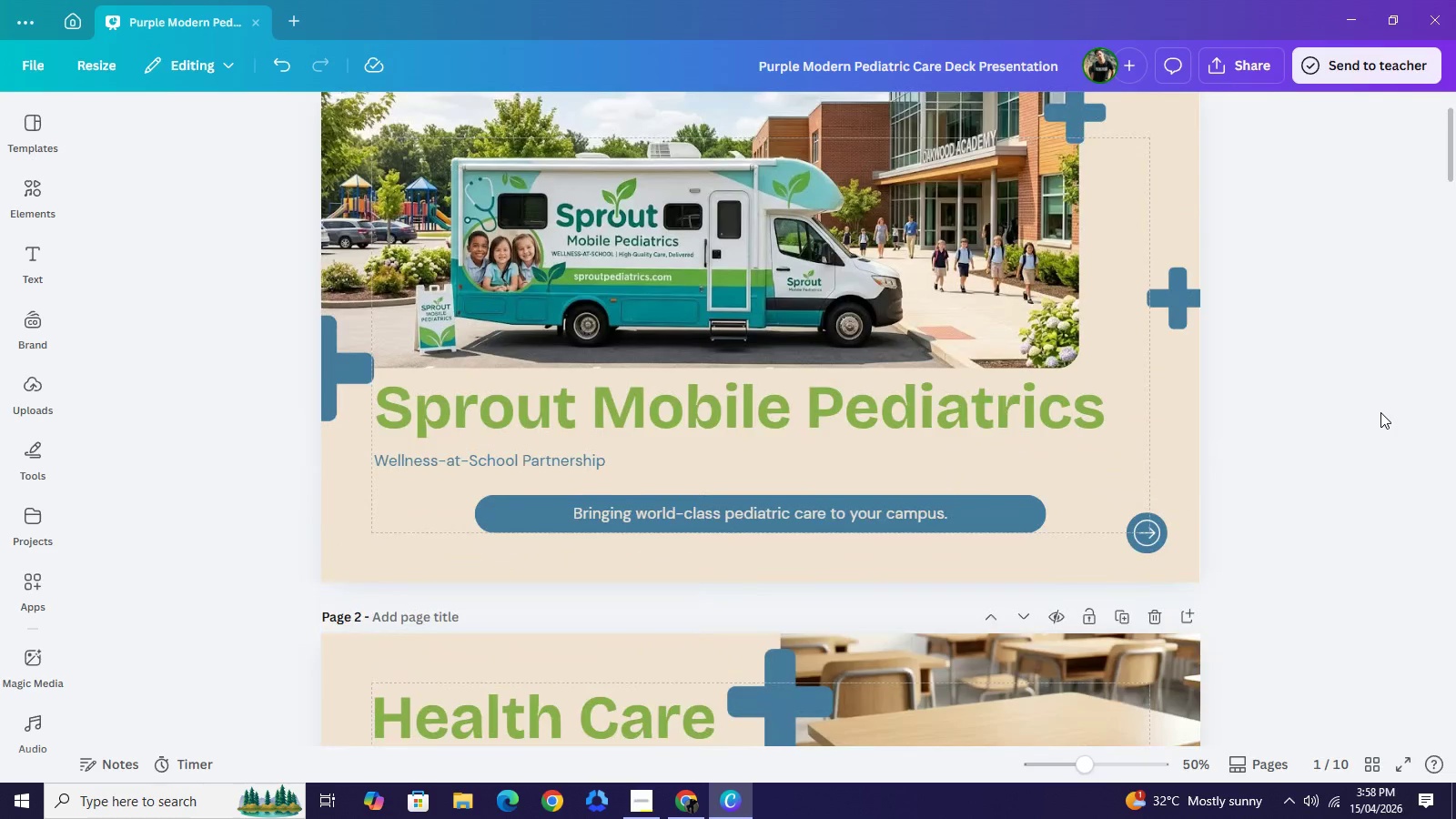 
scroll: coordinate [1380, 417], scroll_direction: down, amount: 10.0
 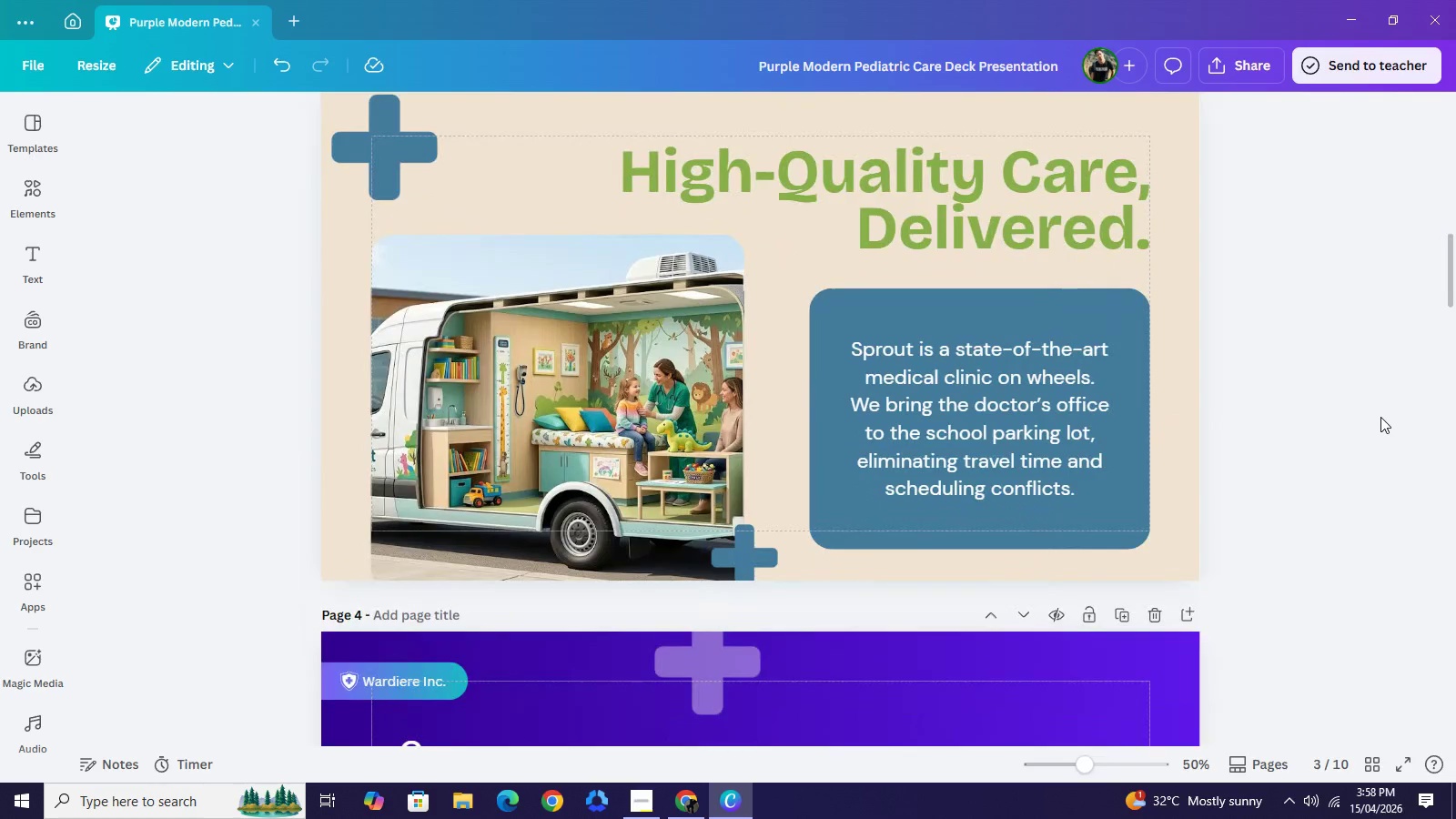 
scroll: coordinate [1380, 417], scroll_direction: up, amount: 1.0
 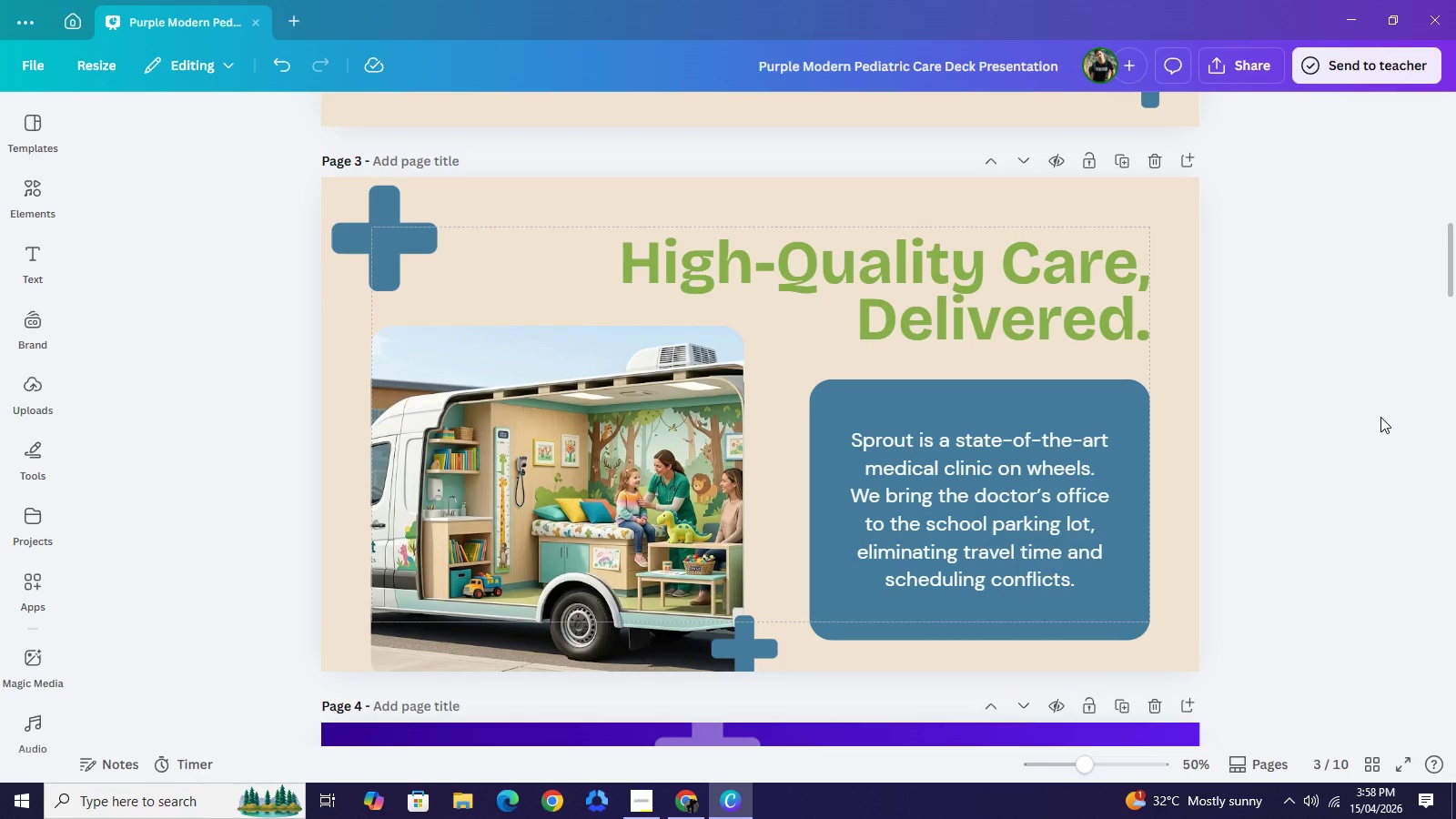 
wait(23.41)
 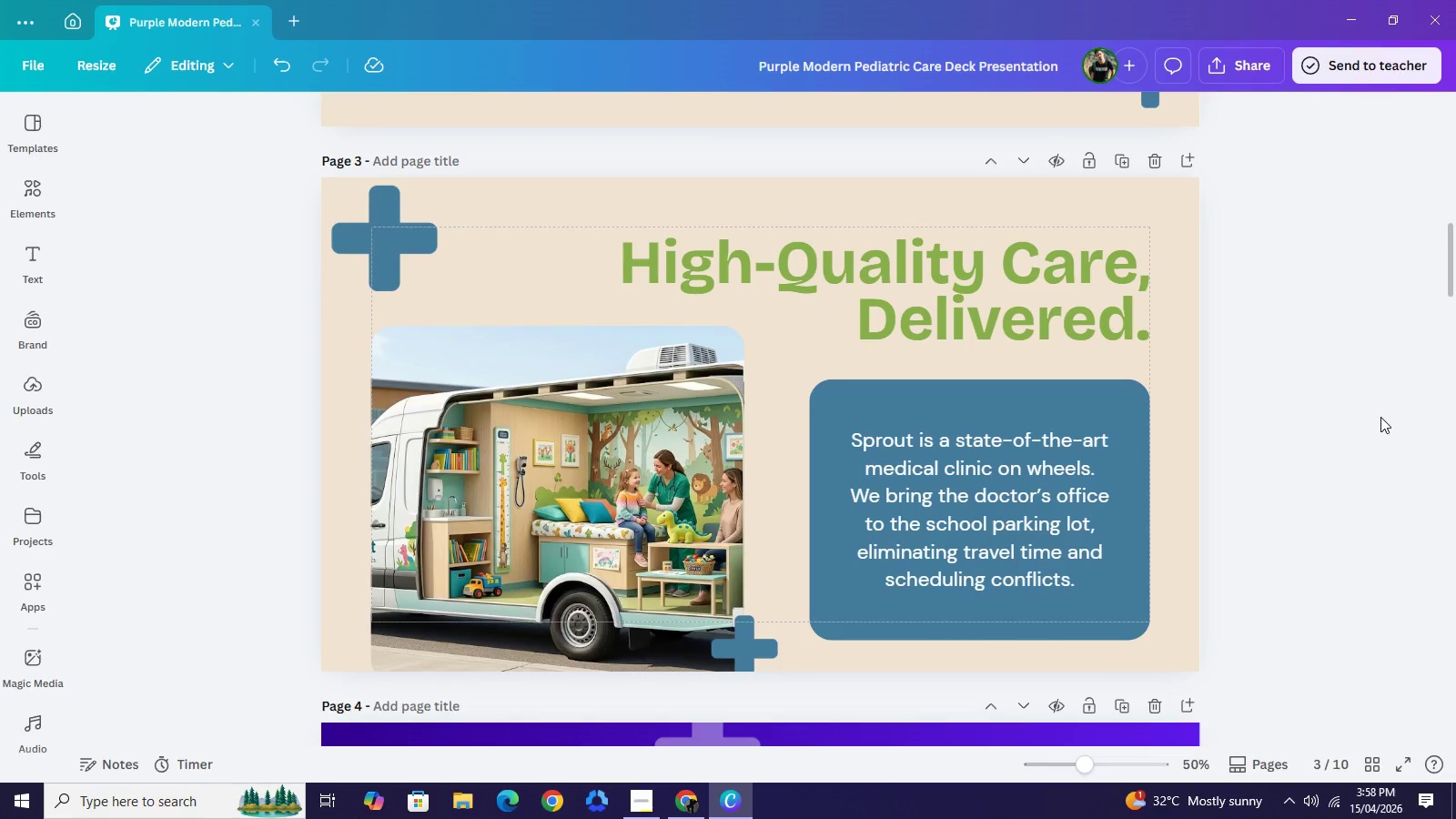 
scroll: coordinate [885, 595], scroll_direction: down, amount: 2.0
 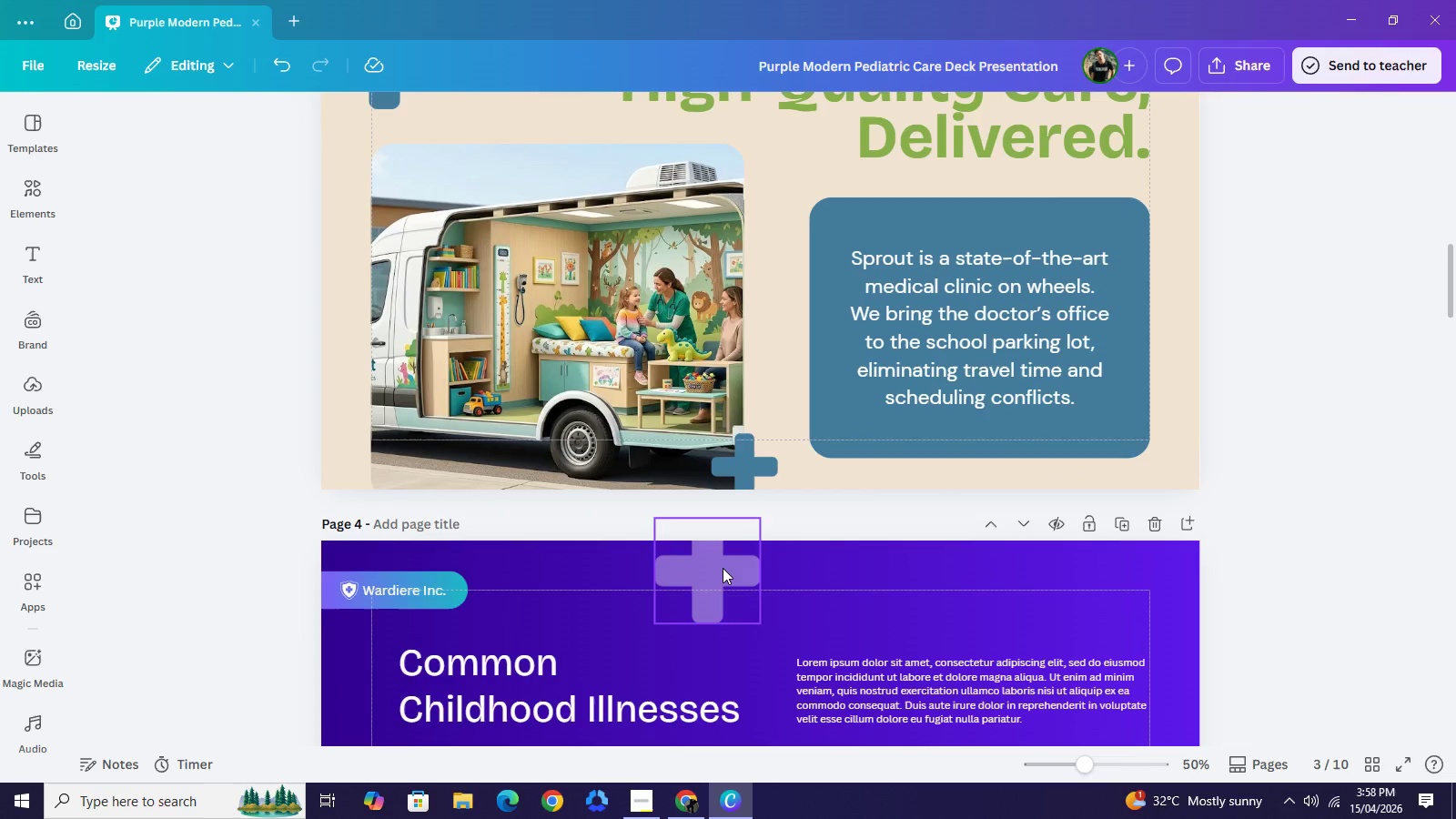 
left_click([723, 568])
 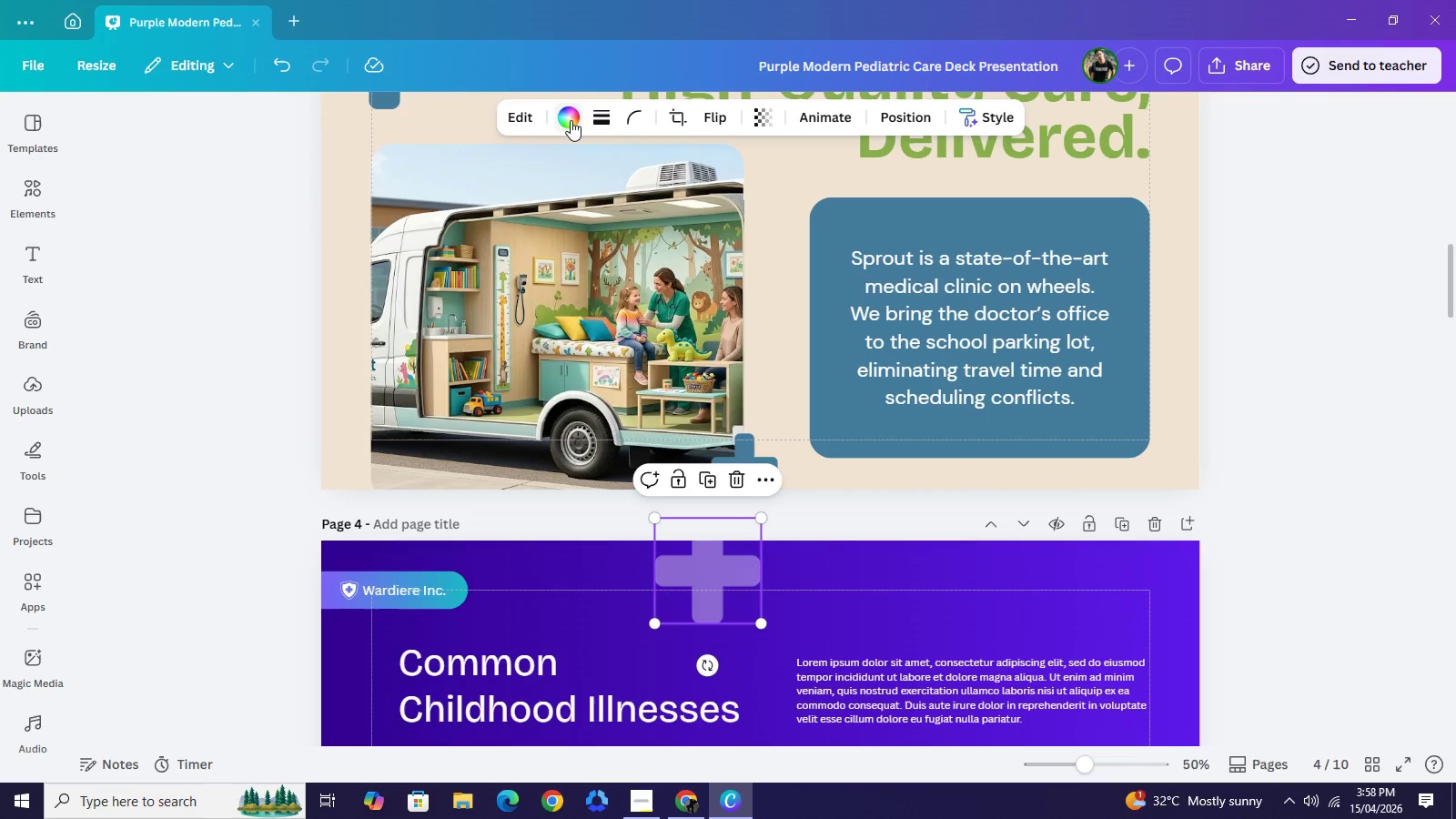 
left_click([571, 120])
 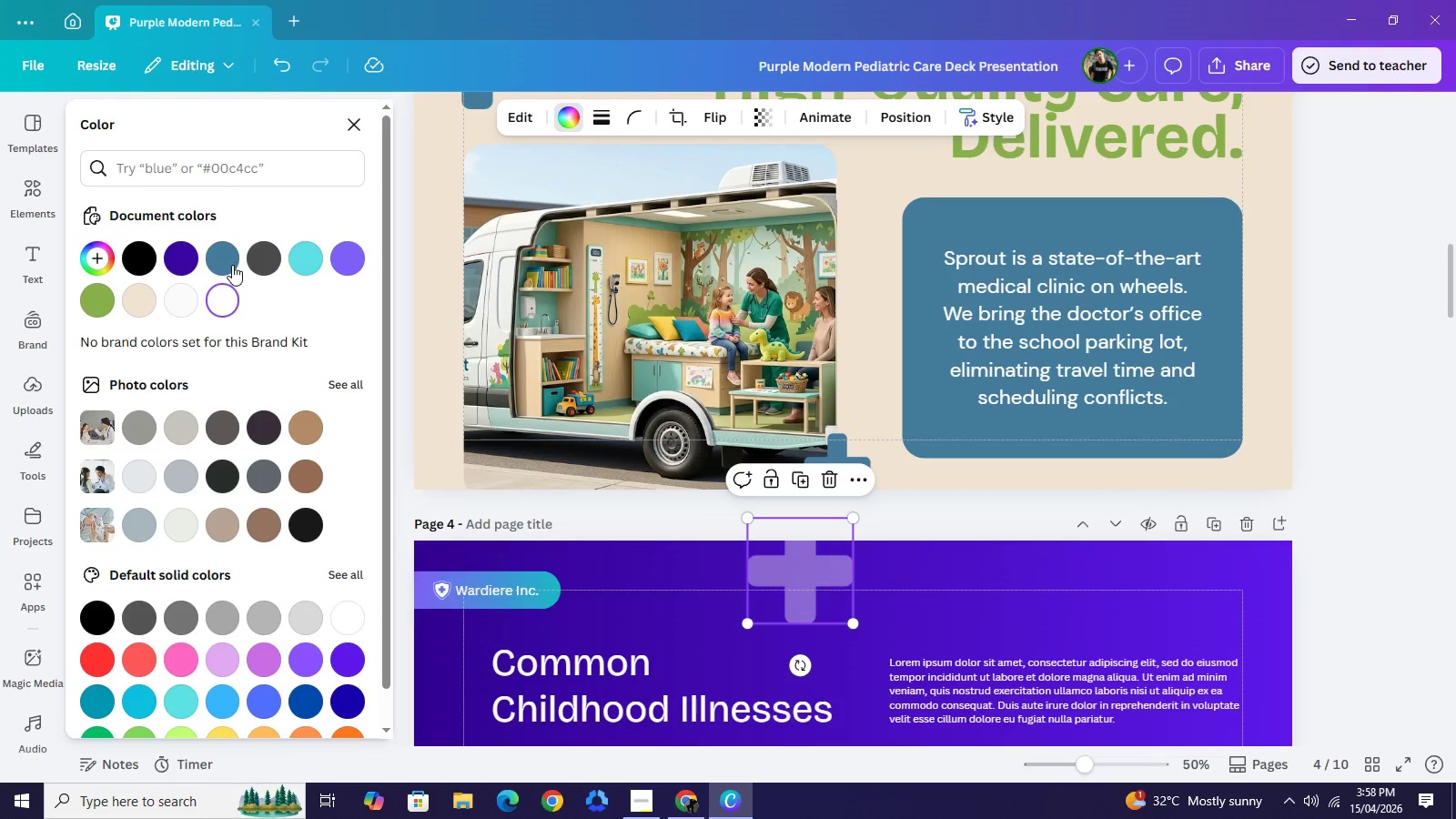 
left_click([232, 265])
 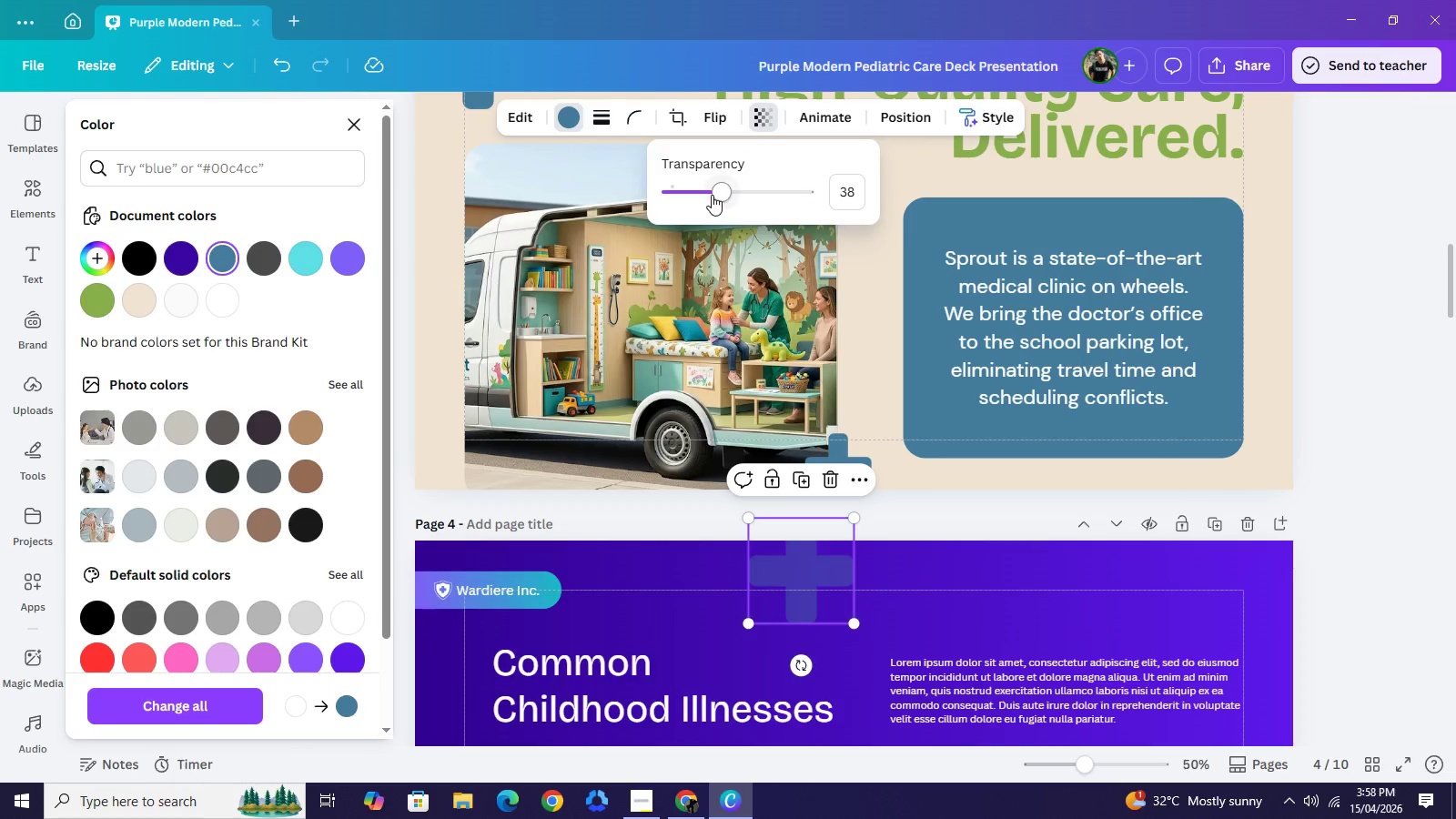 
left_click_drag(start_coordinate=[712, 195], to_coordinate=[894, 236])
 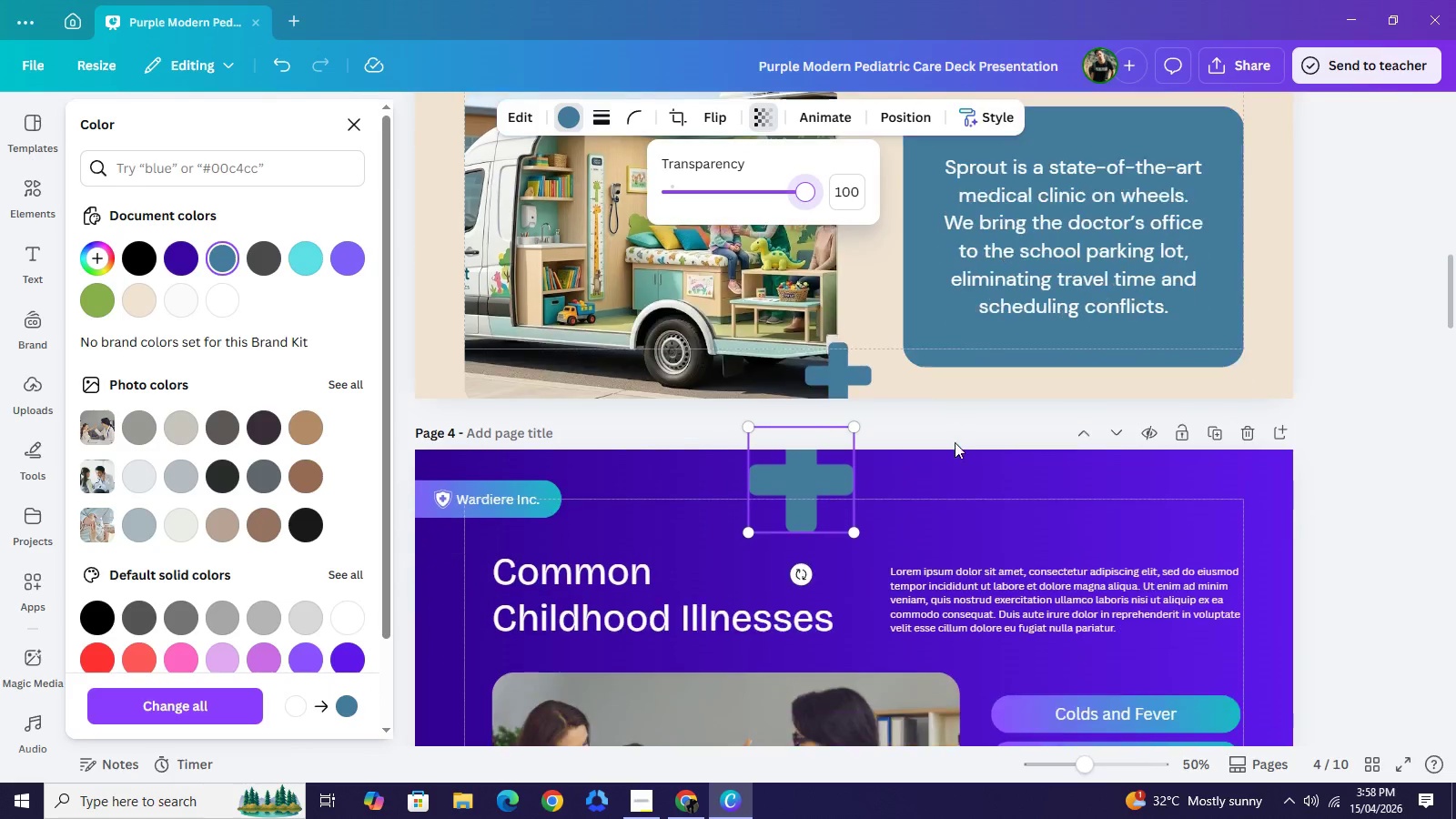 
scroll: coordinate [956, 439], scroll_direction: down, amount: 1.0
 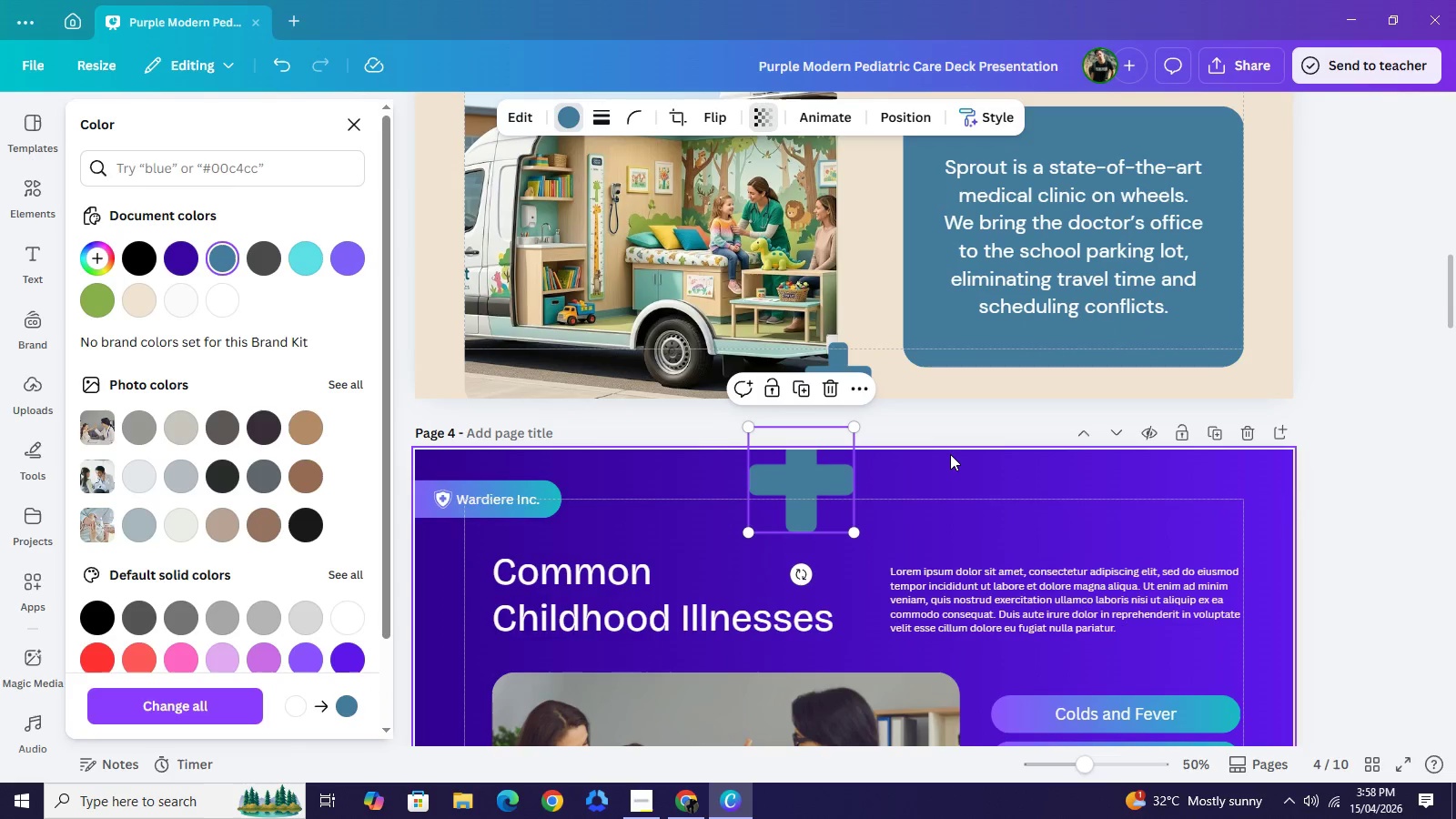 
left_click([950, 454])
 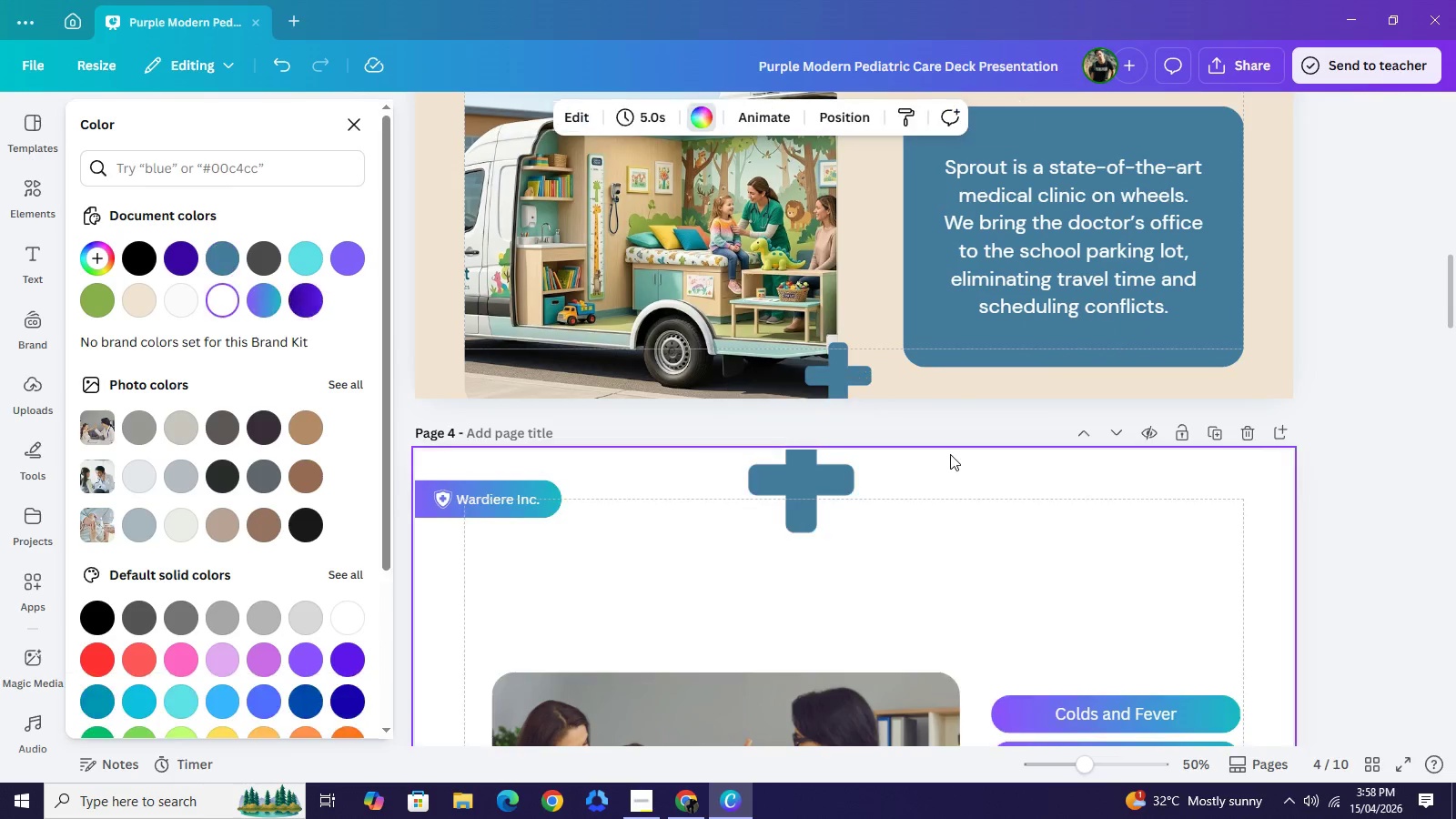 
key(Backspace)
 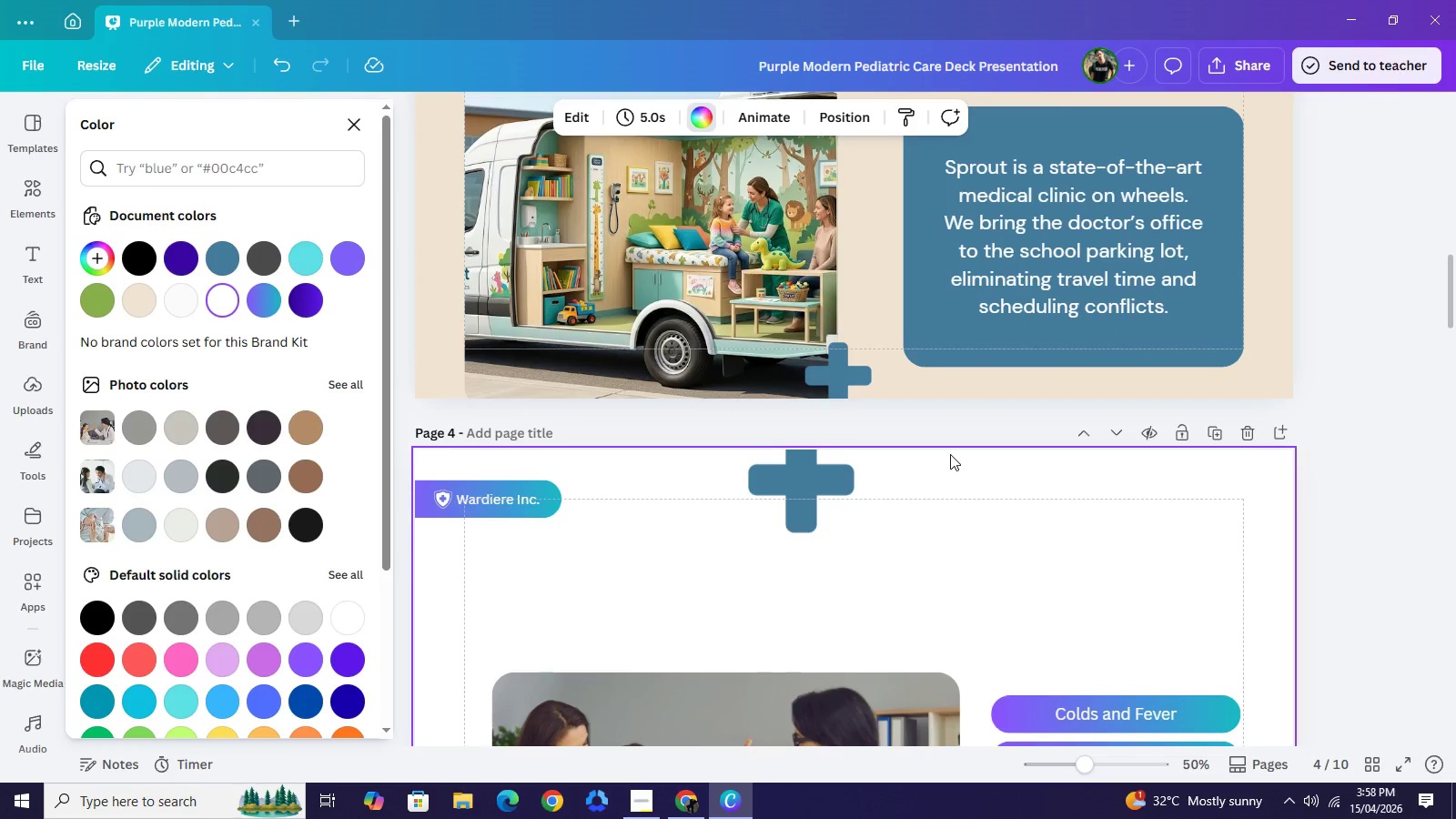 
key(Shift+ShiftLeft)
 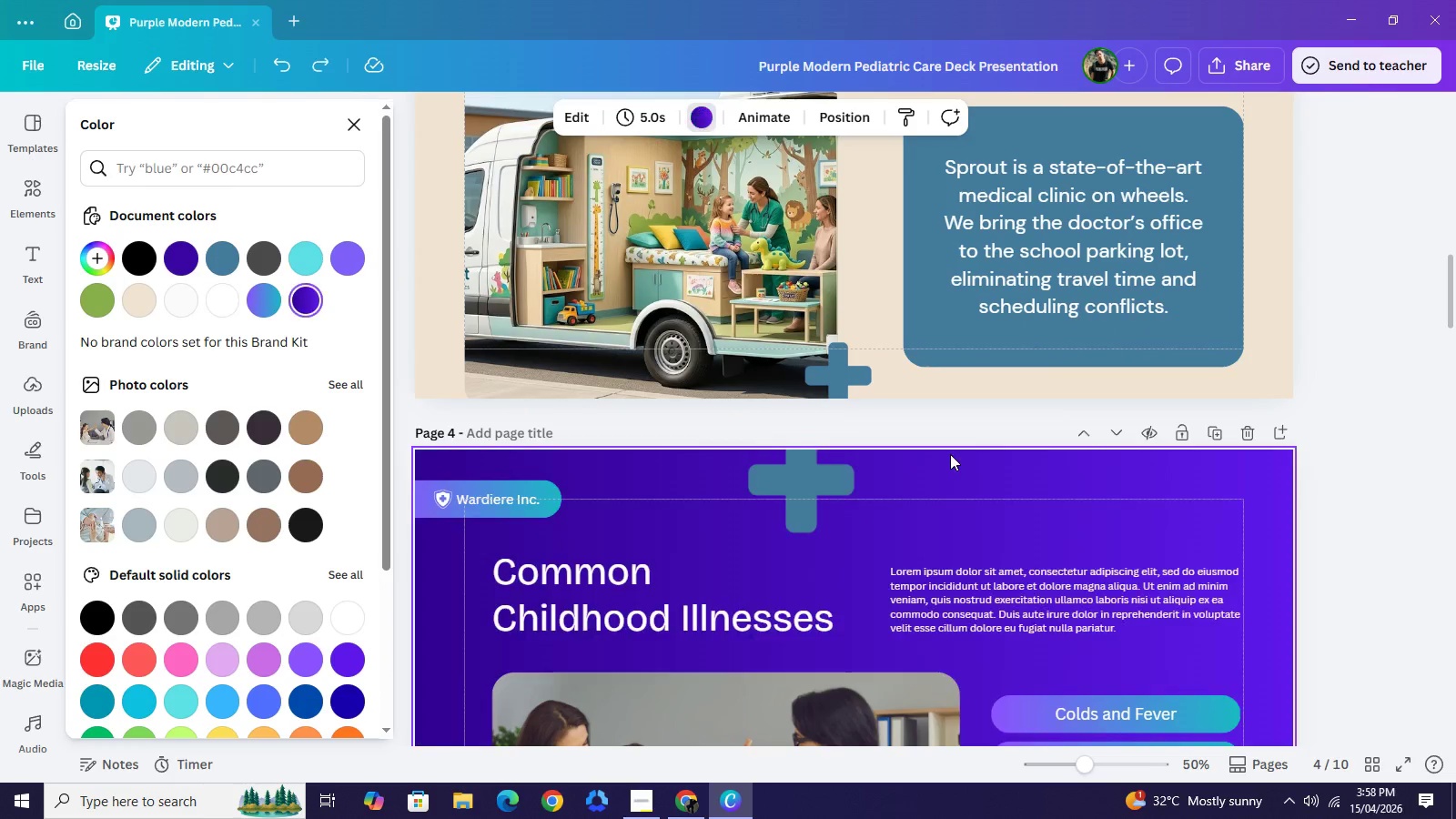 
key(Control+Z)
 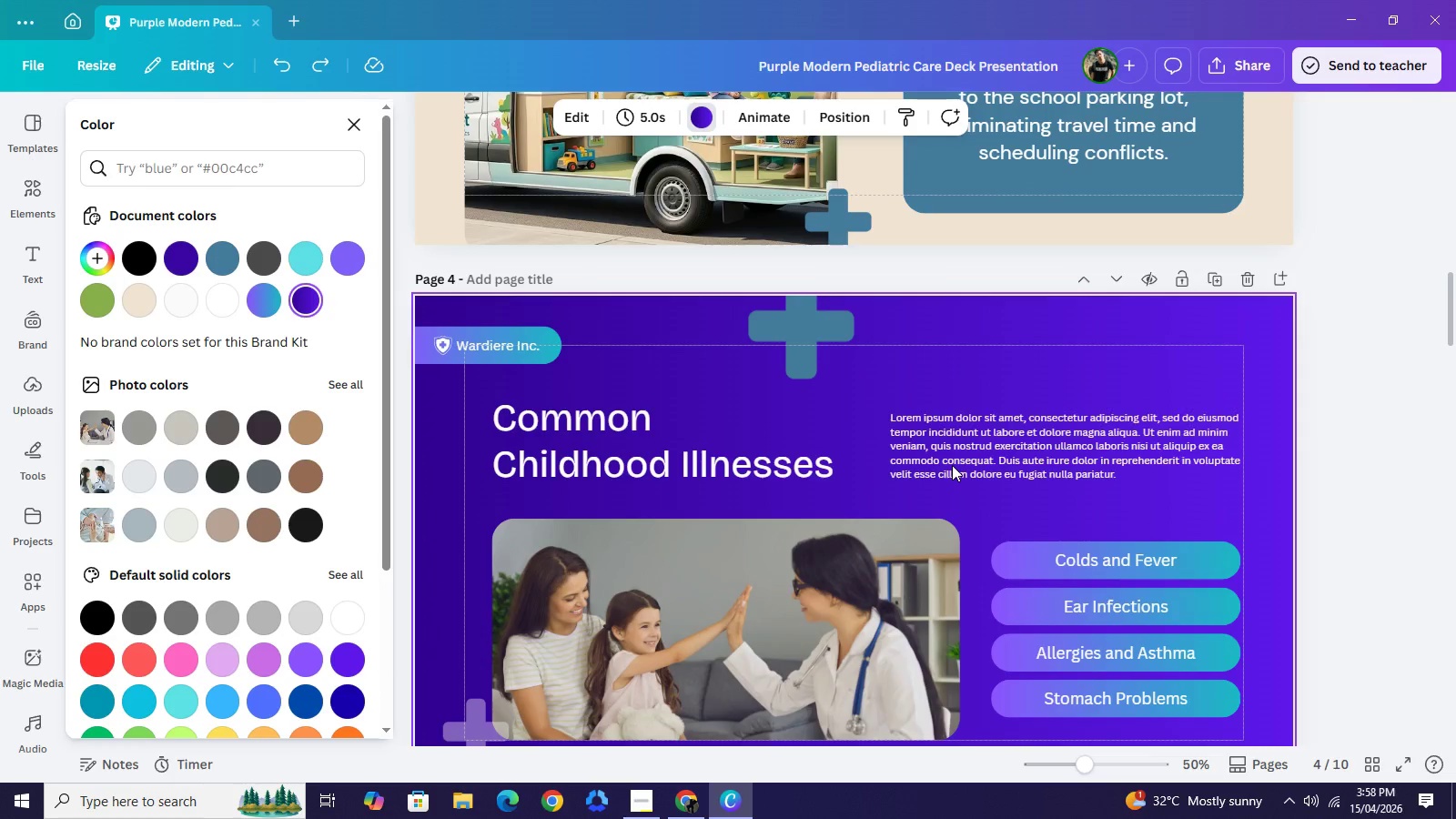 
scroll: coordinate [952, 465], scroll_direction: down, amount: 2.0
 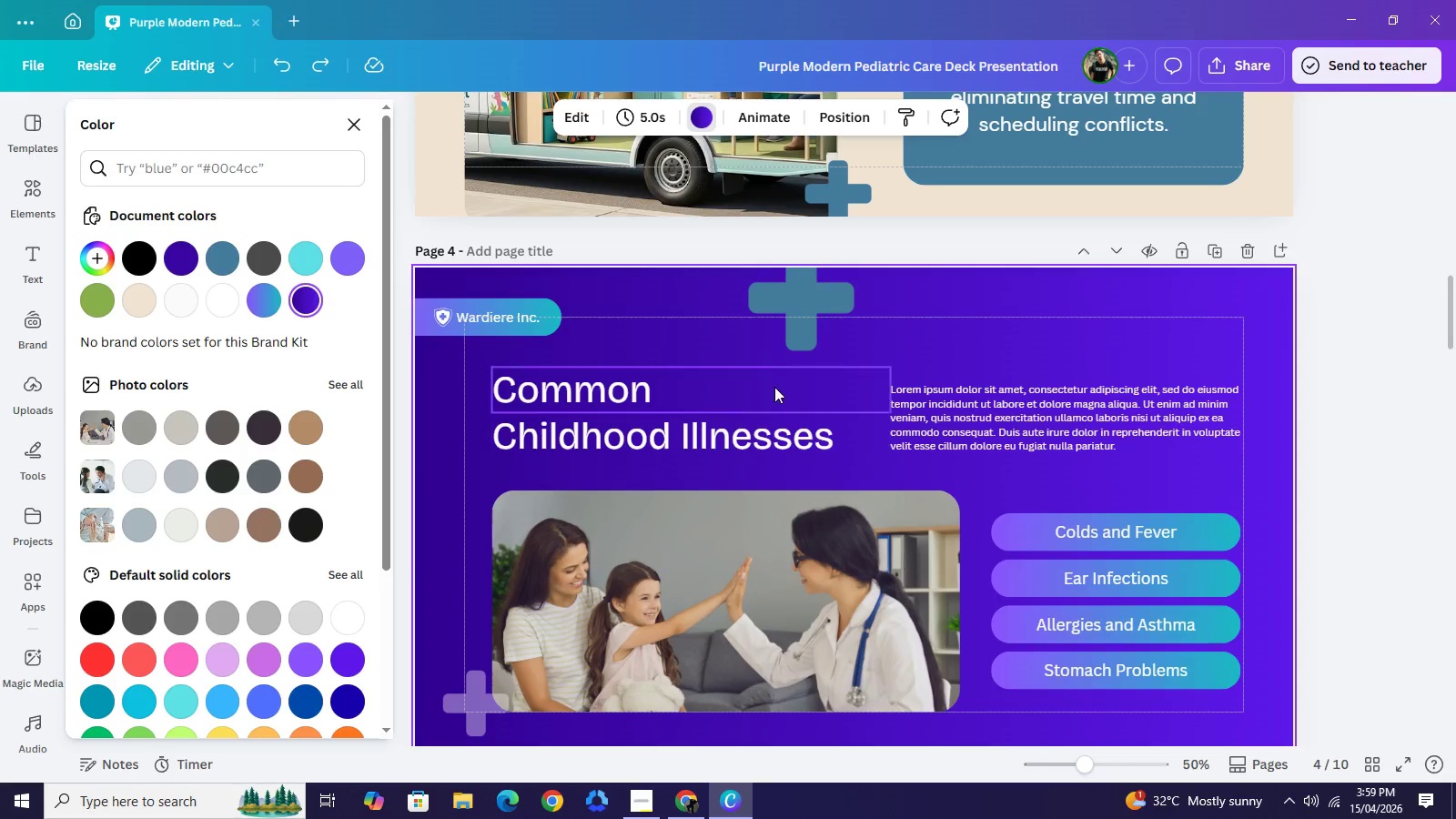 
left_click([741, 459])
 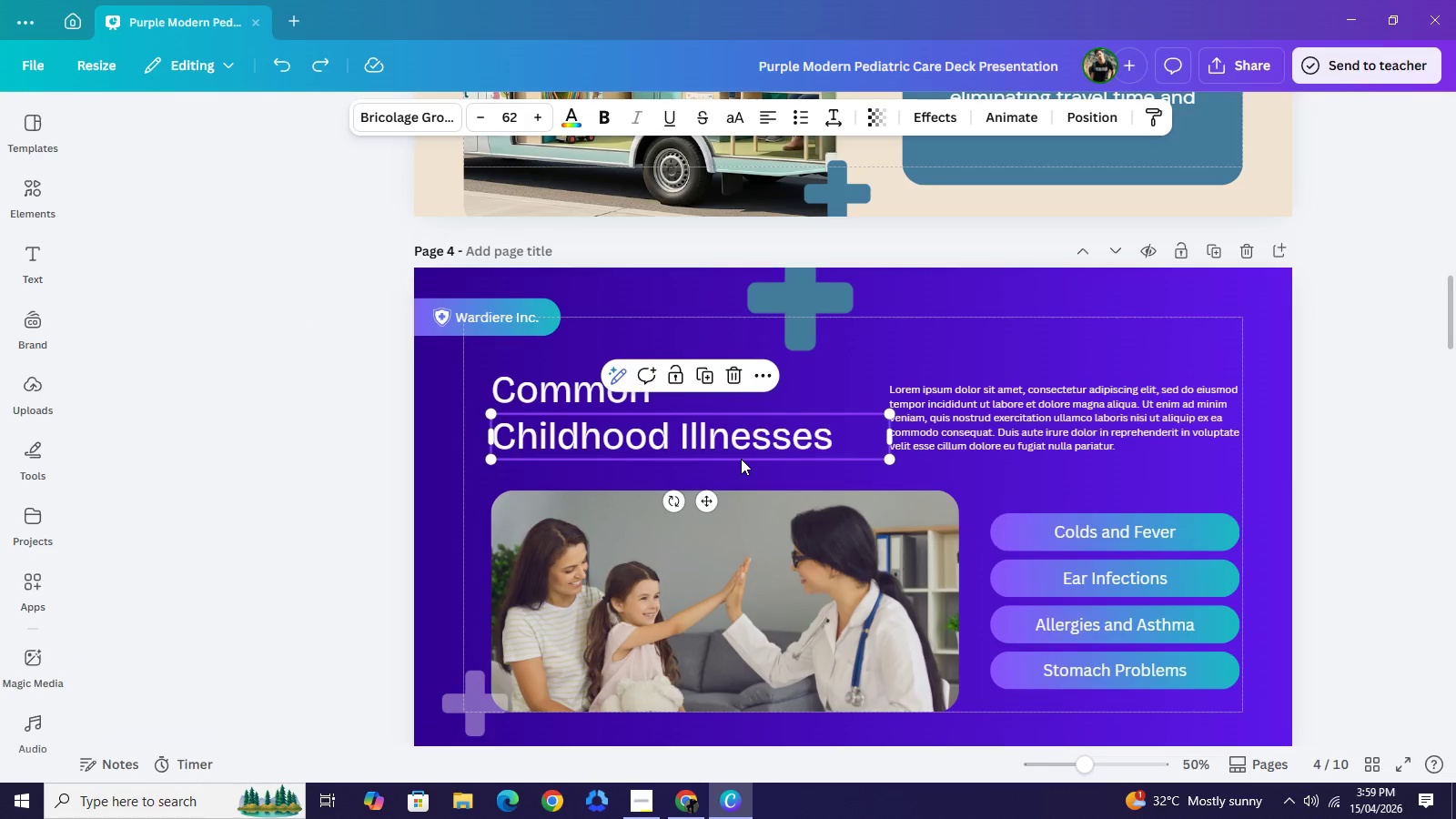 
key(Delete)
 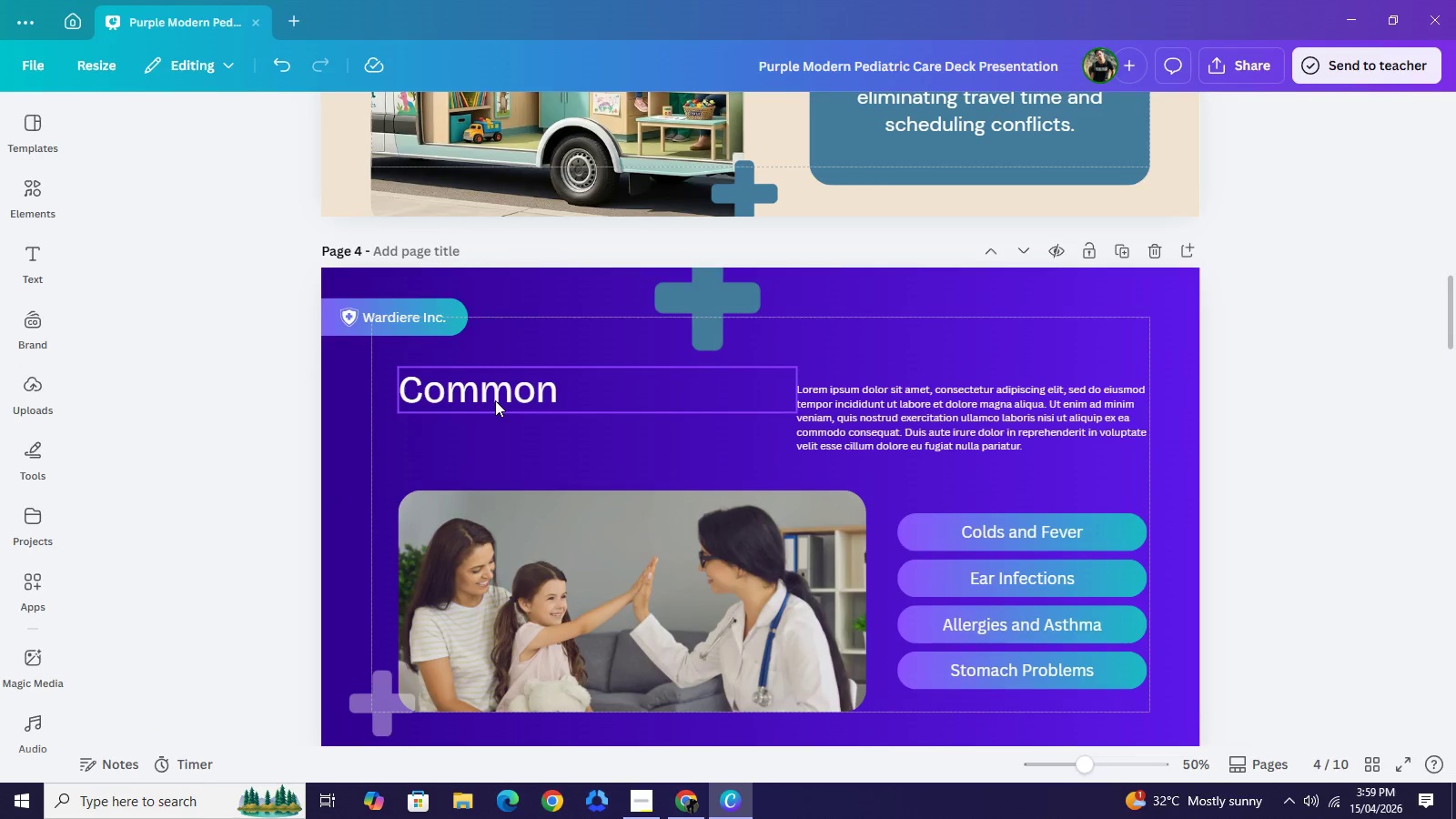 
left_click([495, 400])
 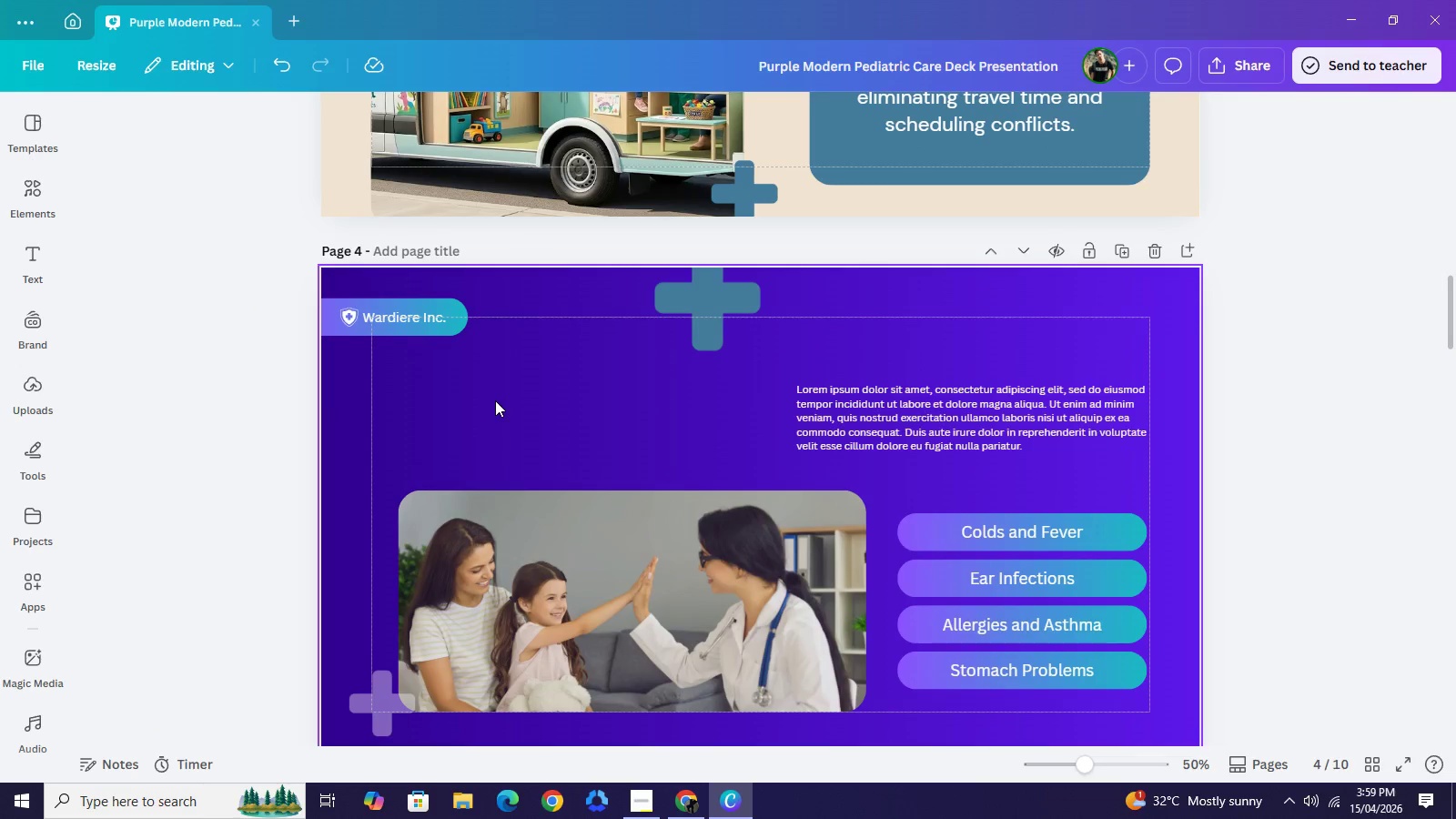 
key(Backspace)
 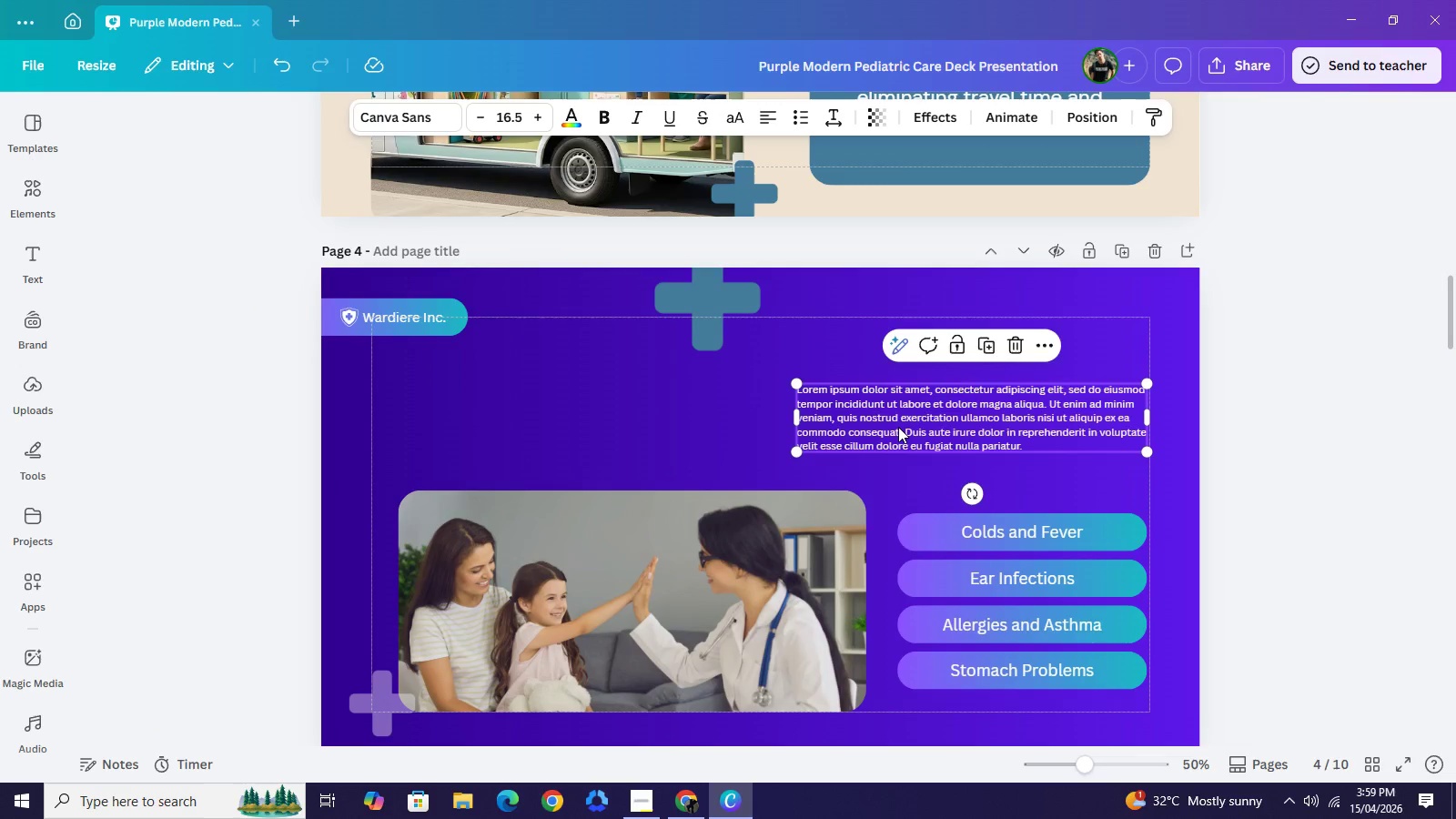 
left_click([898, 427])
 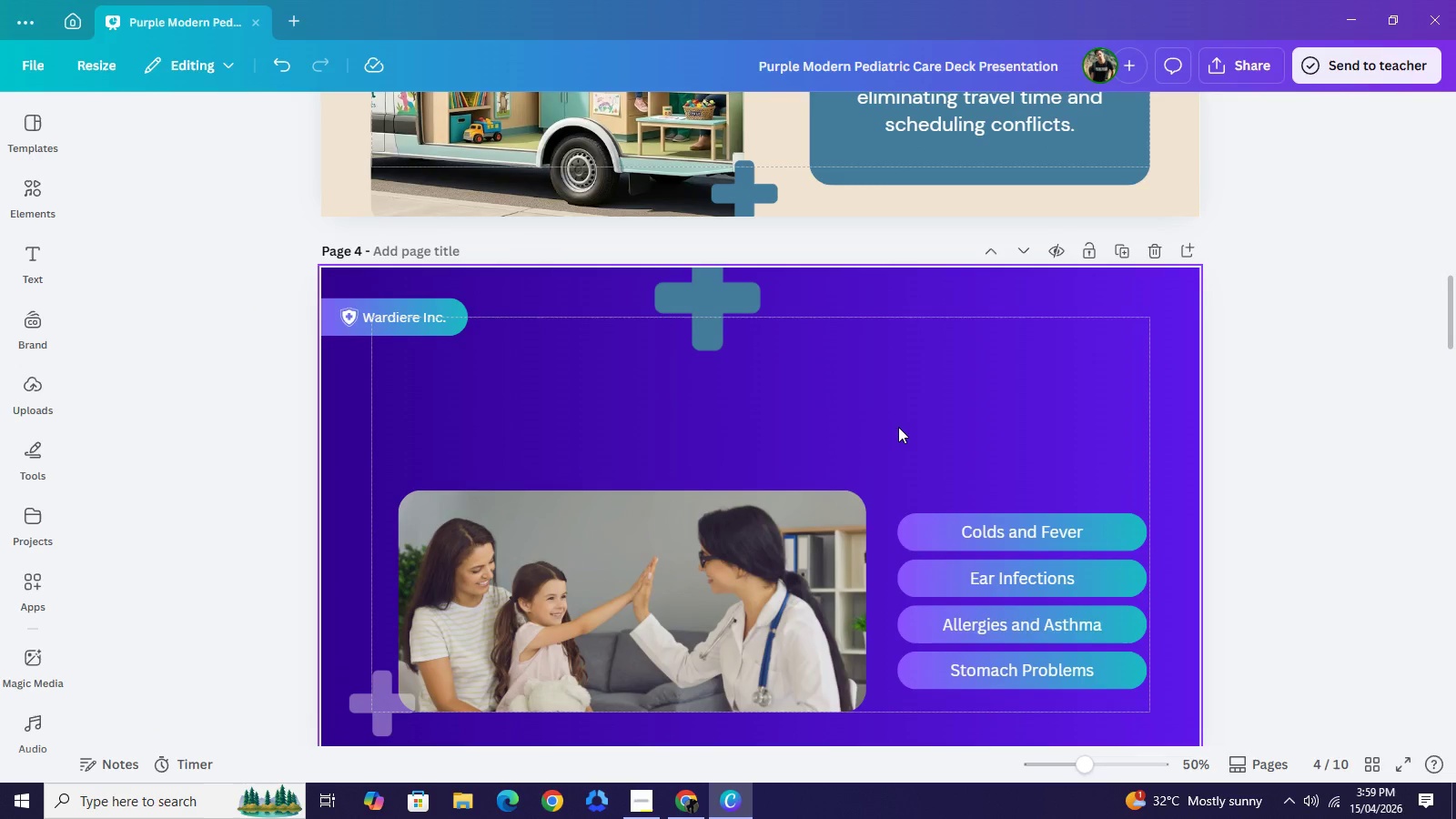 
key(Backspace)
 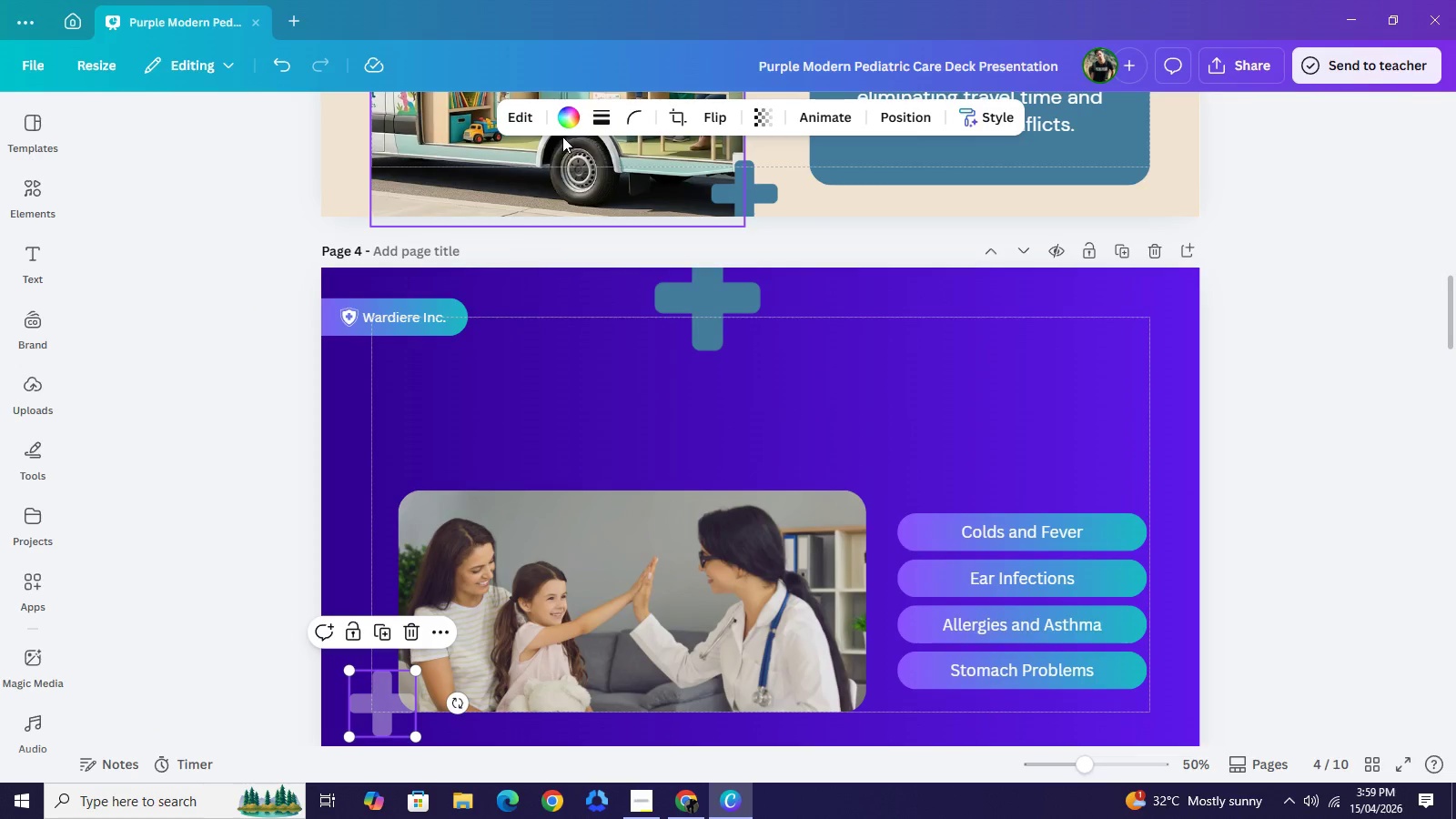 
left_click([566, 126])
 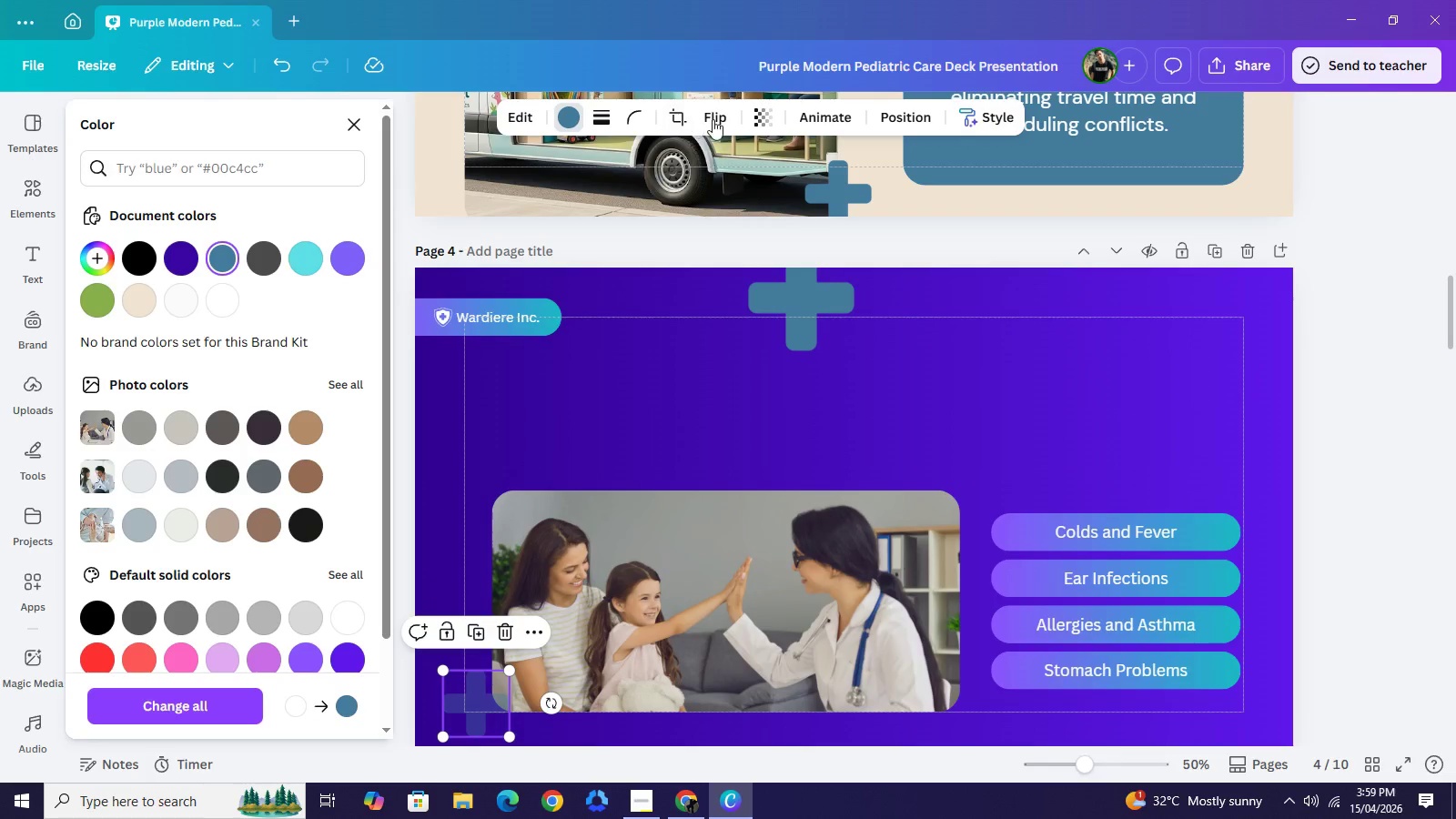 
left_click([764, 116])
 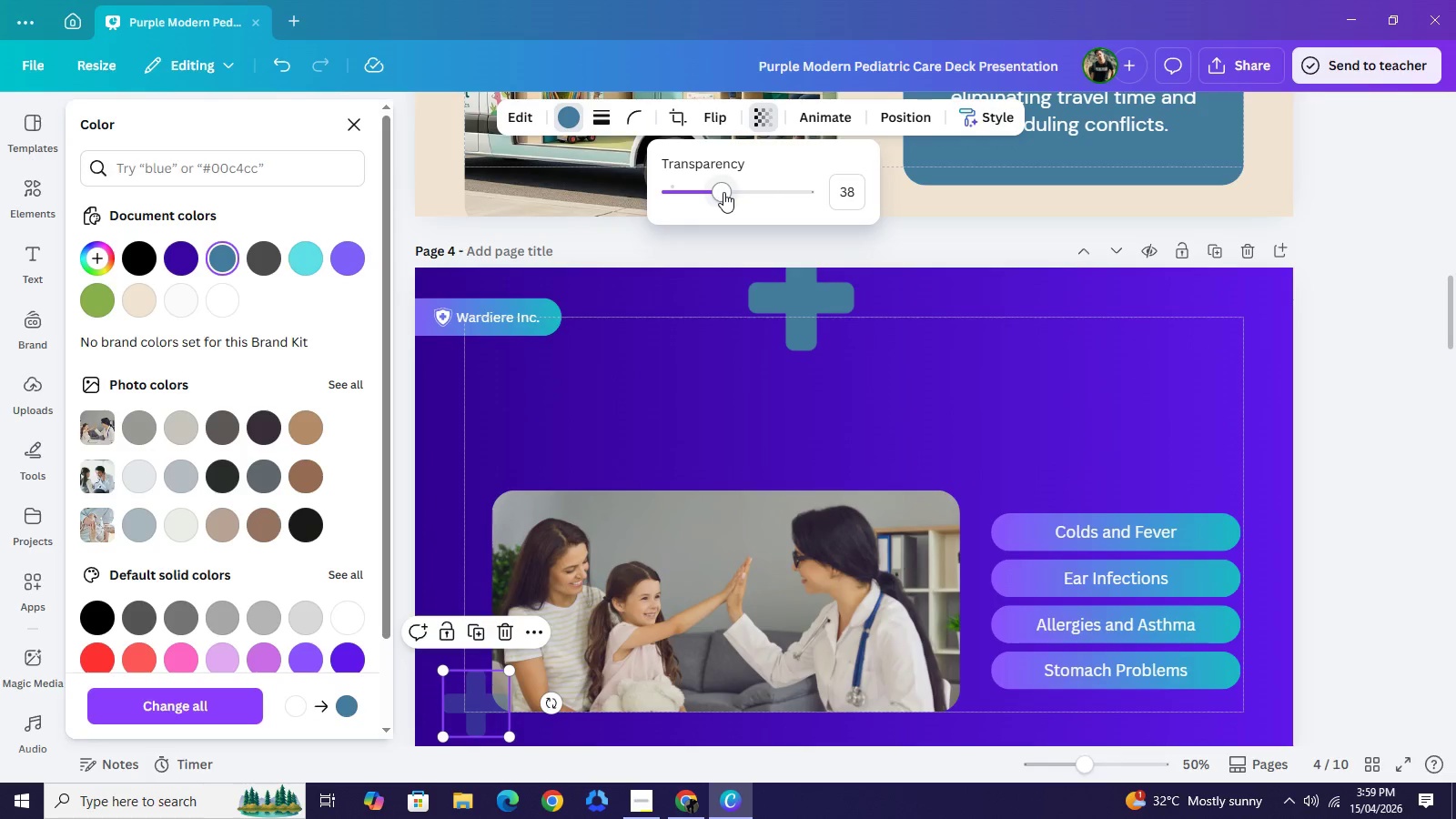 
left_click_drag(start_coordinate=[723, 192], to_coordinate=[901, 193])
 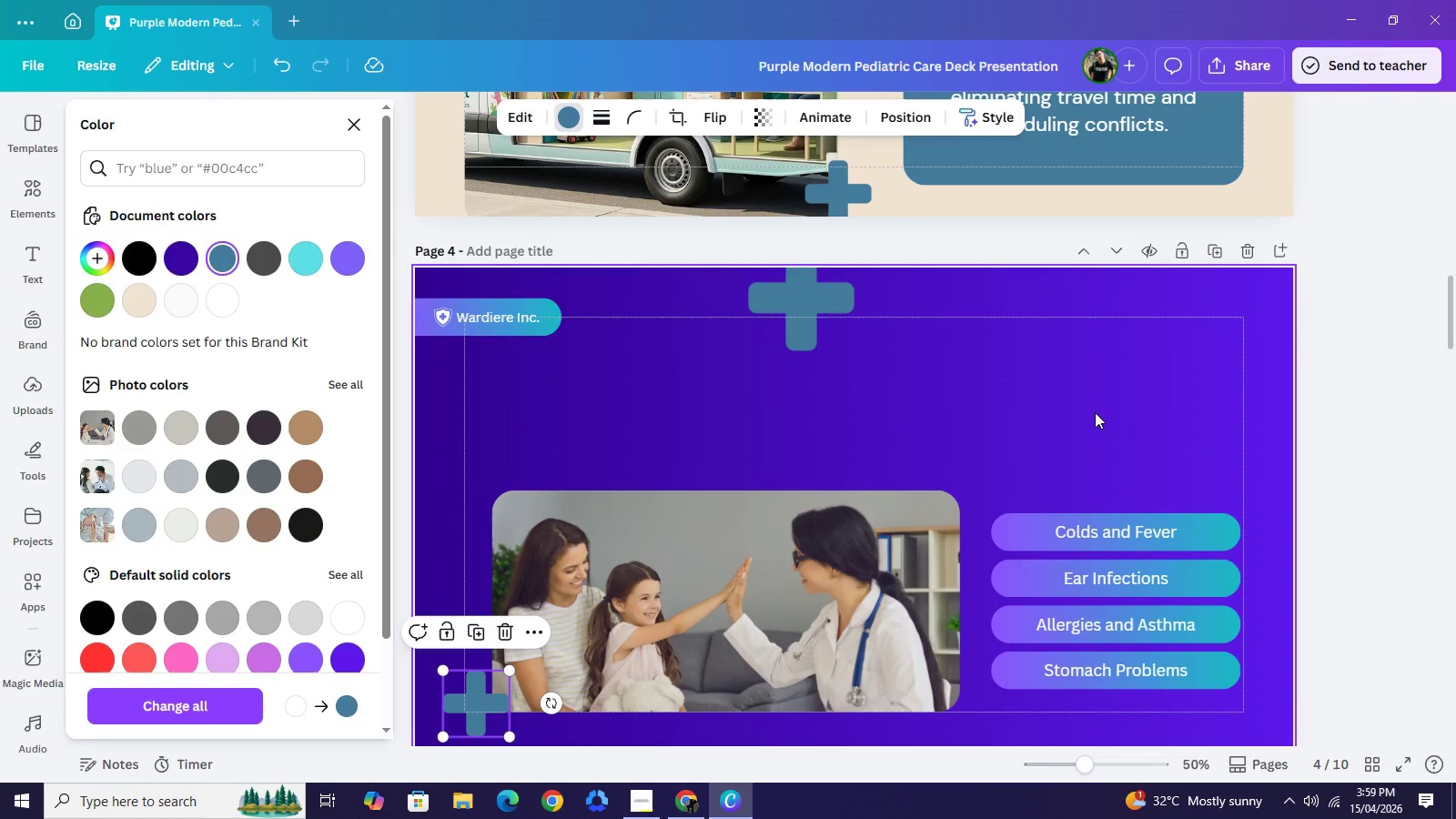 
left_click([1095, 412])
 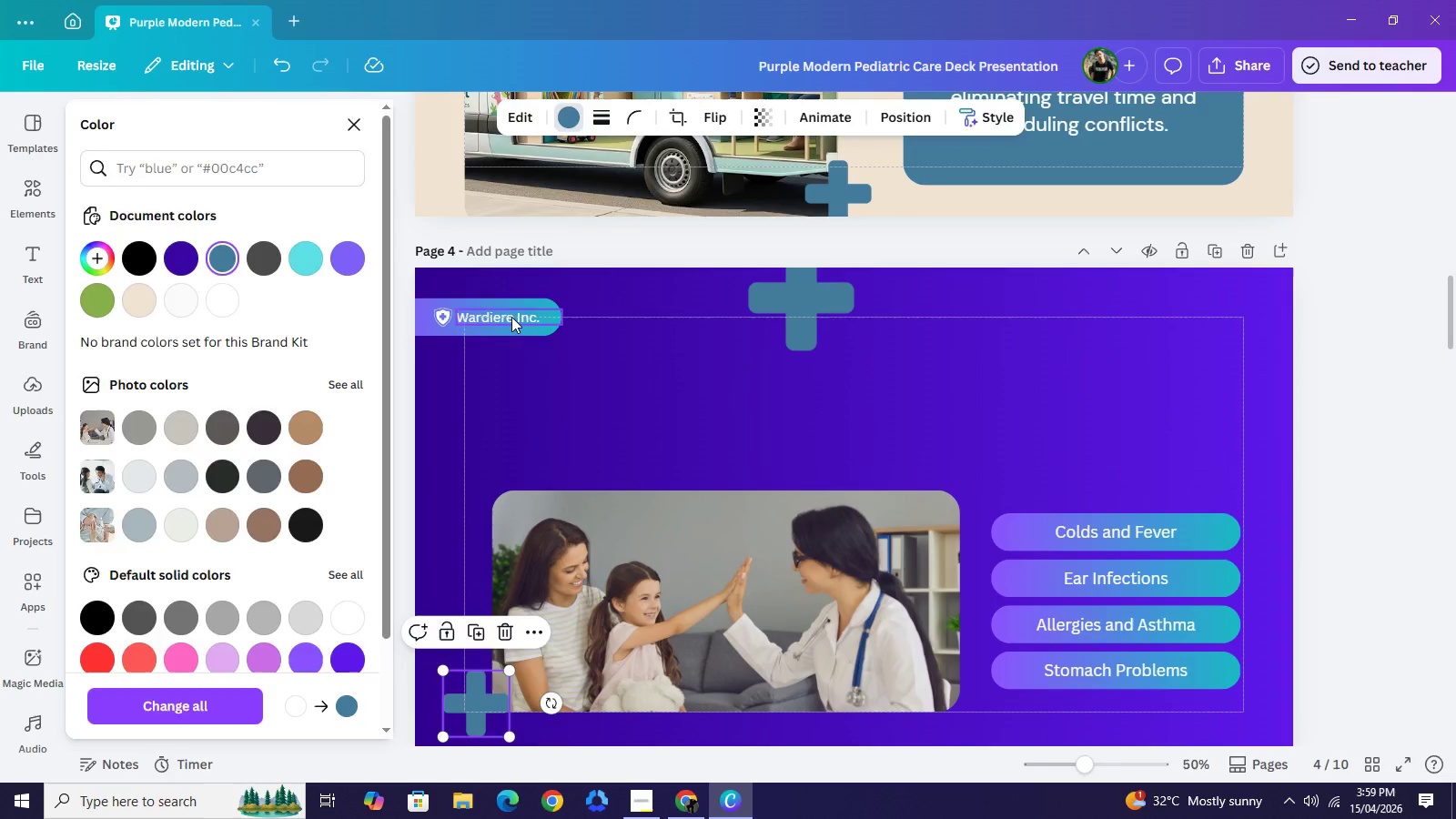 
left_click([511, 317])
 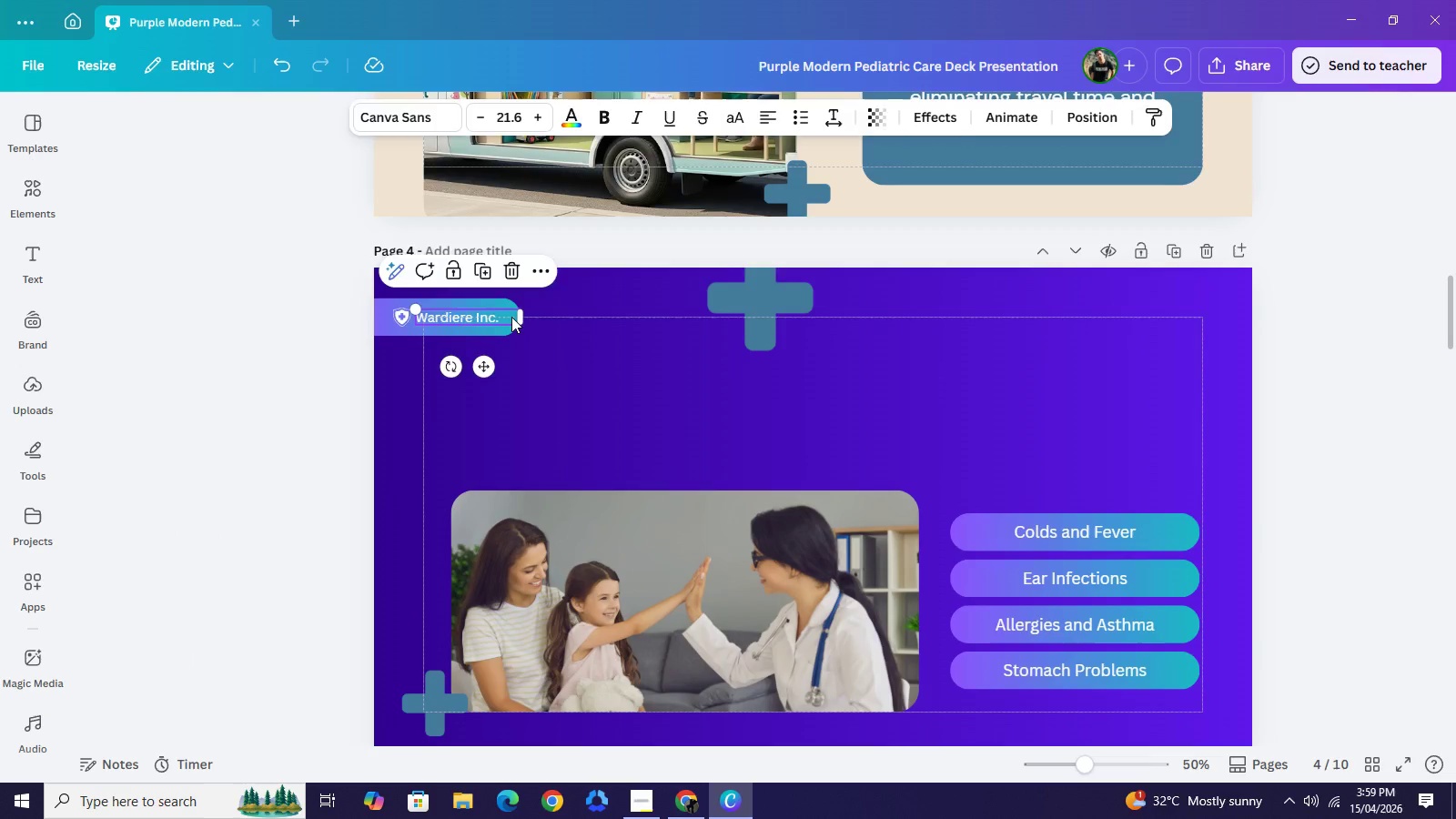 
key(Backspace)
 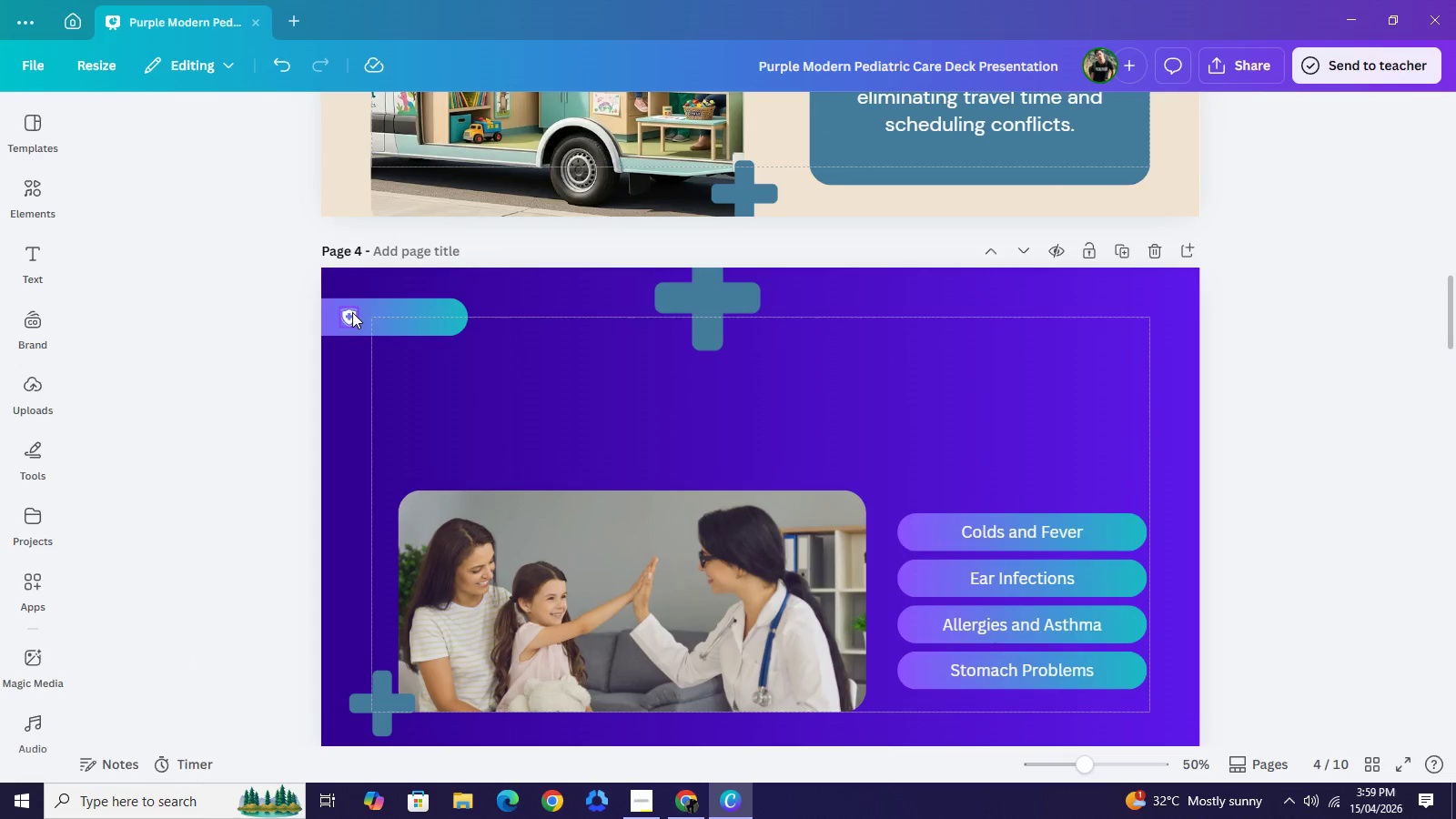 
left_click([352, 312])
 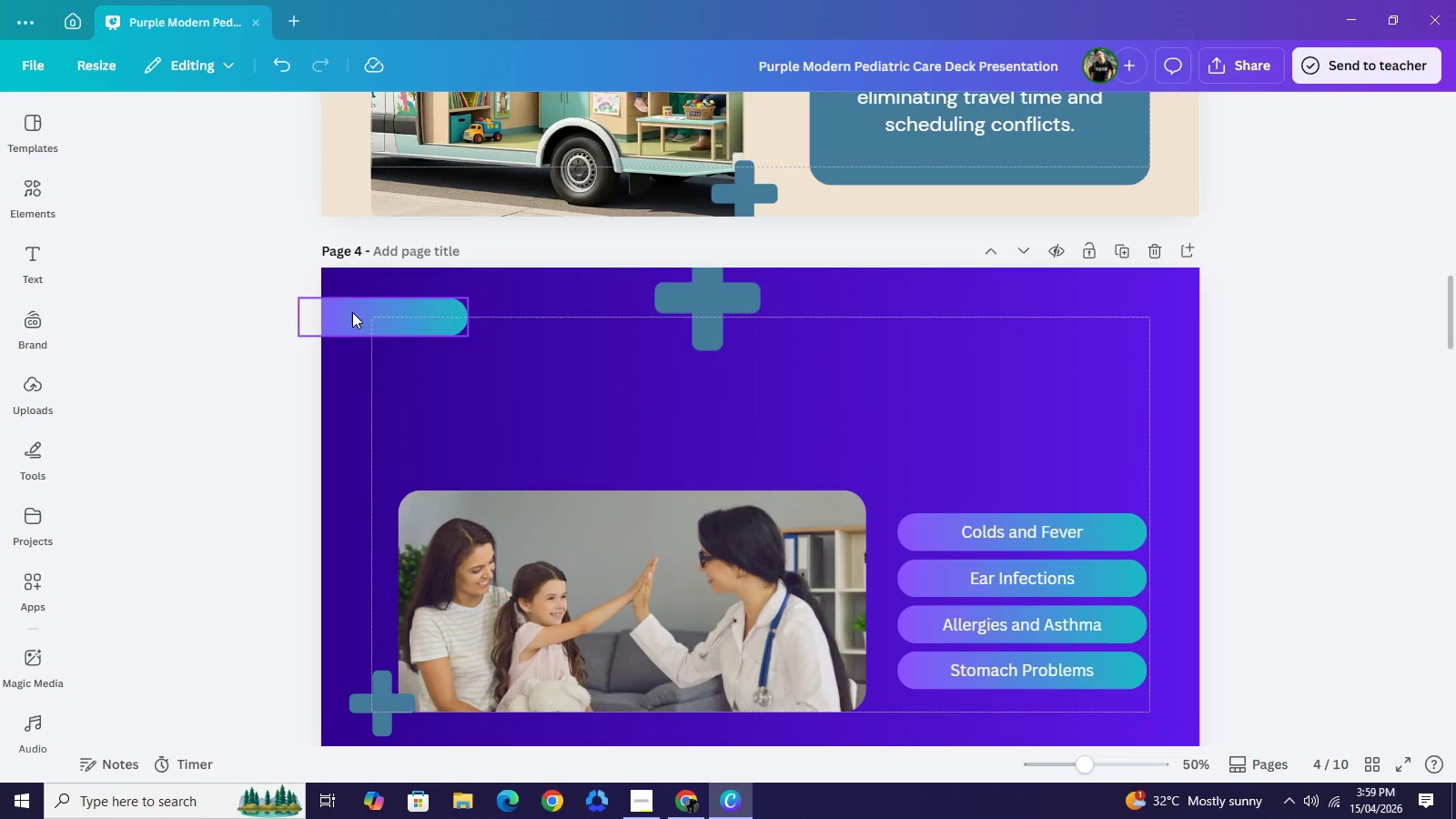 
key(Backspace)
 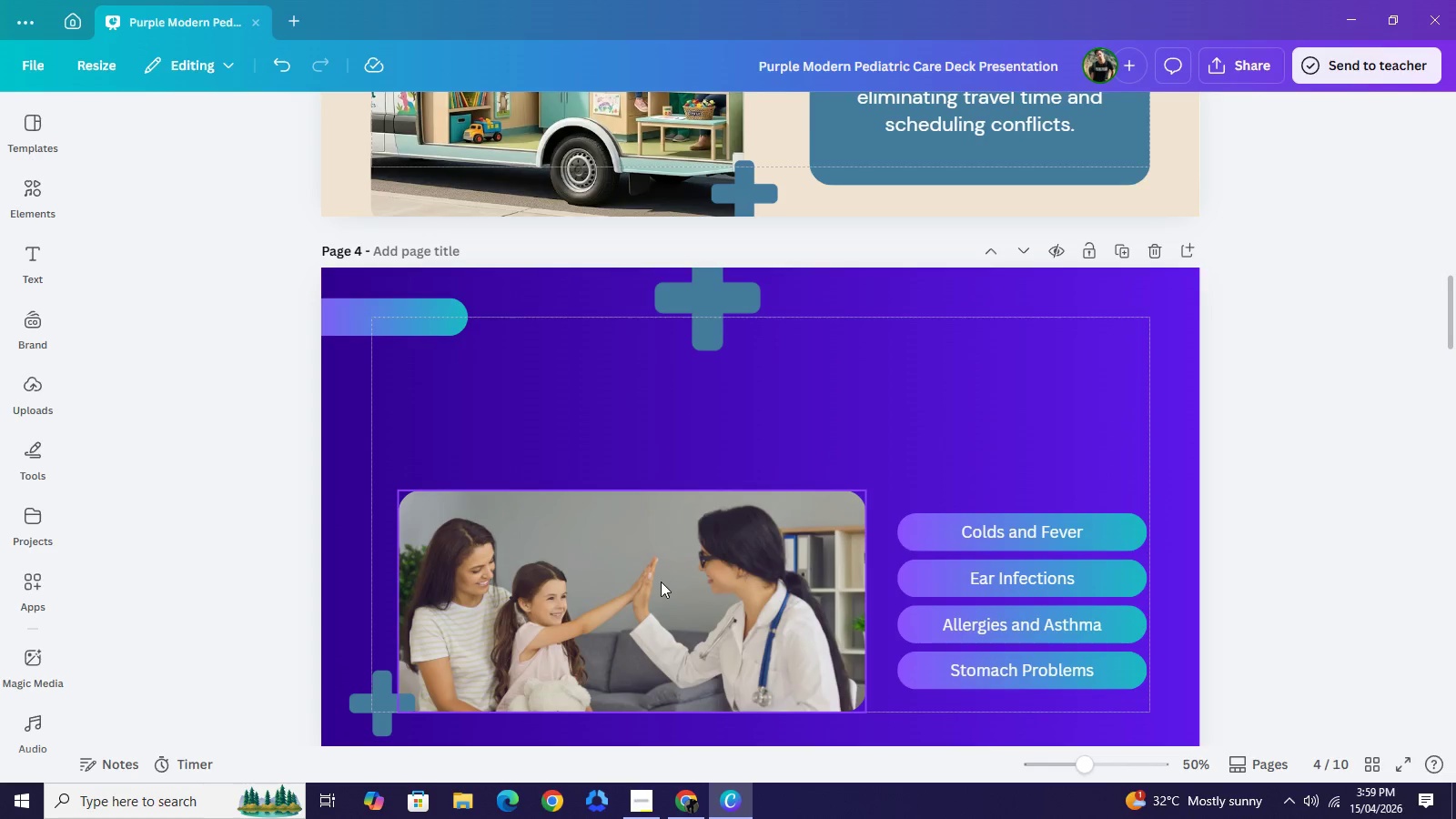 
left_click([662, 581])
 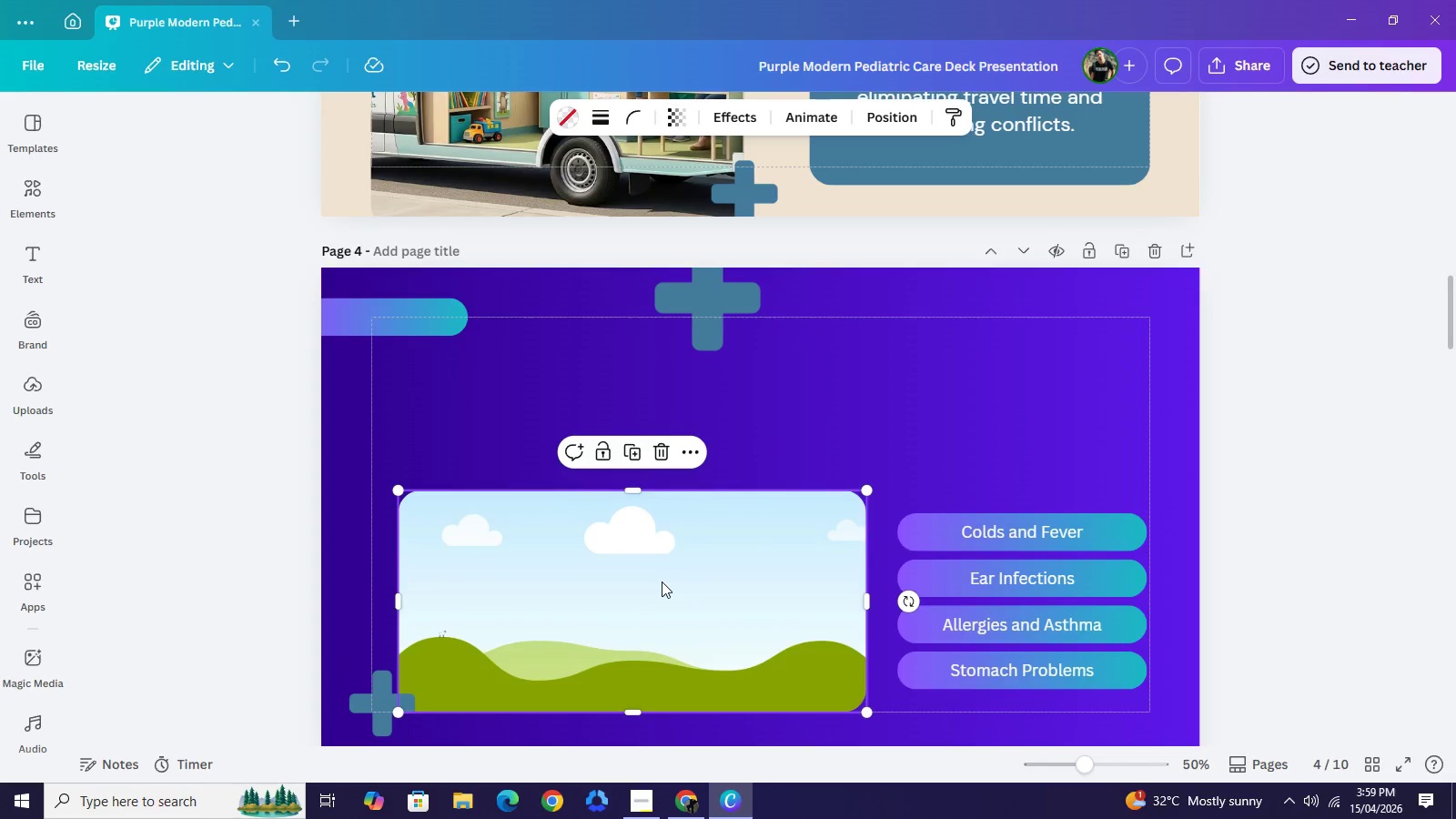 
key(Backspace)
 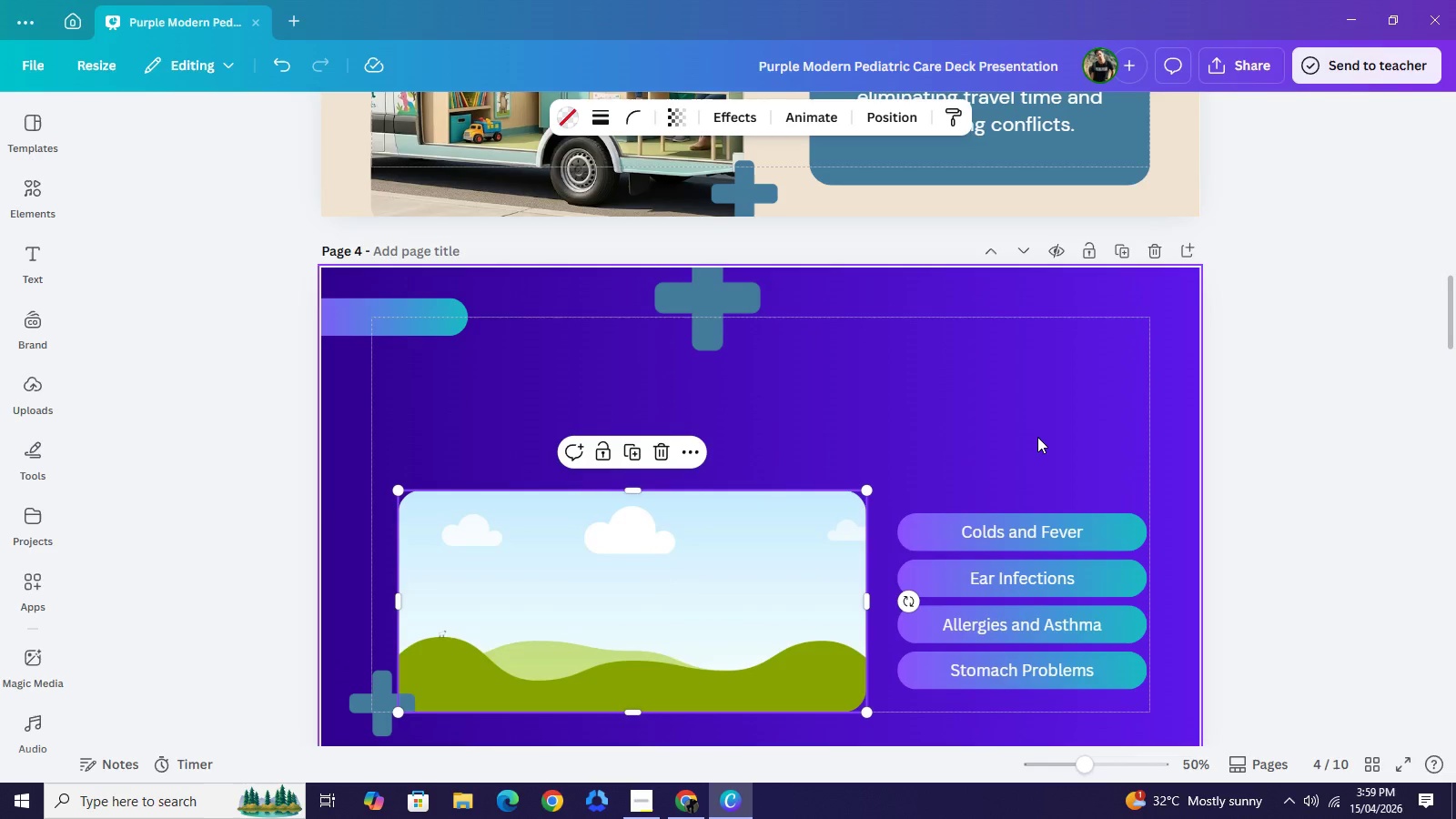 
left_click([1037, 437])
 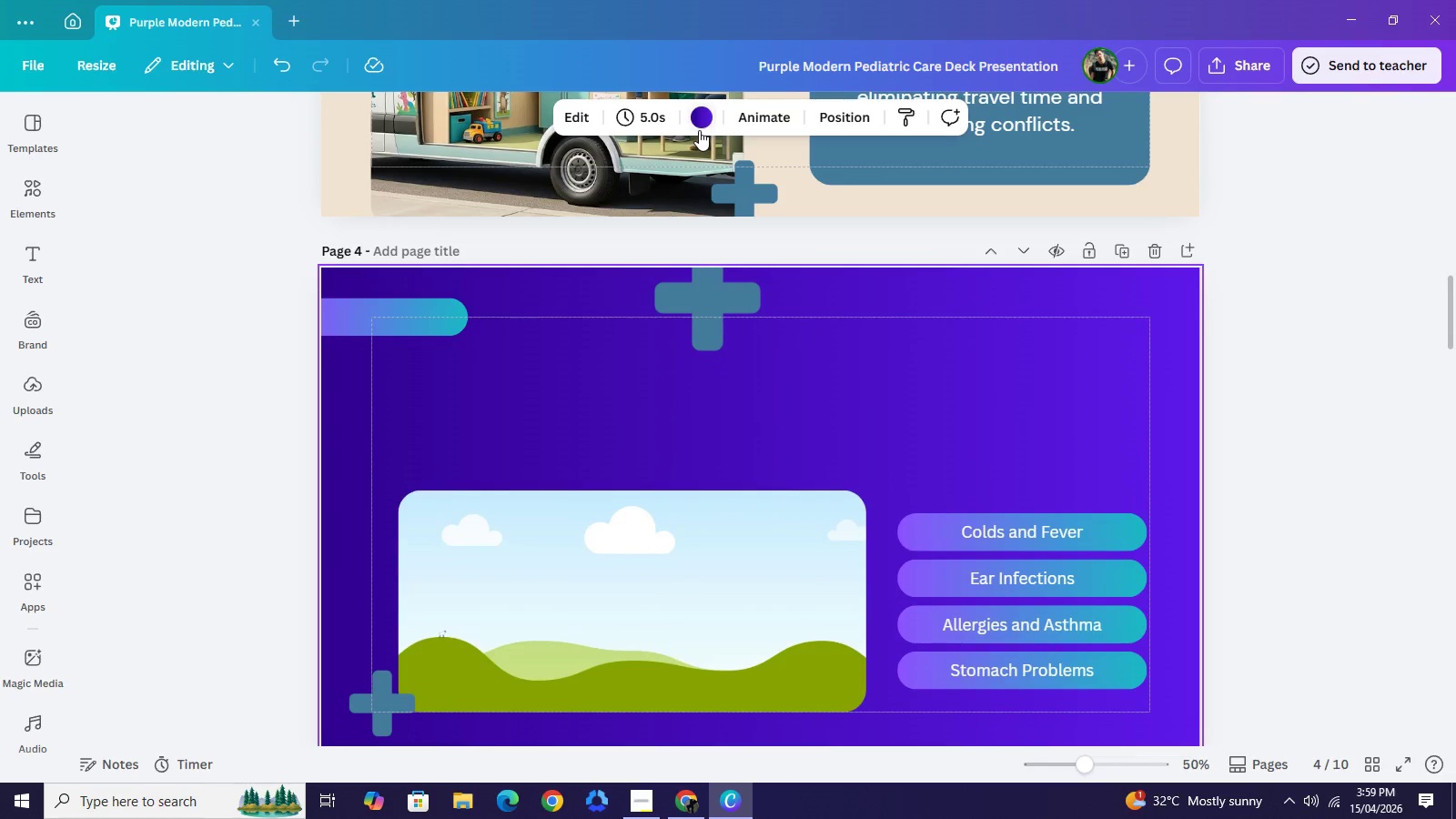 
left_click([699, 130])
 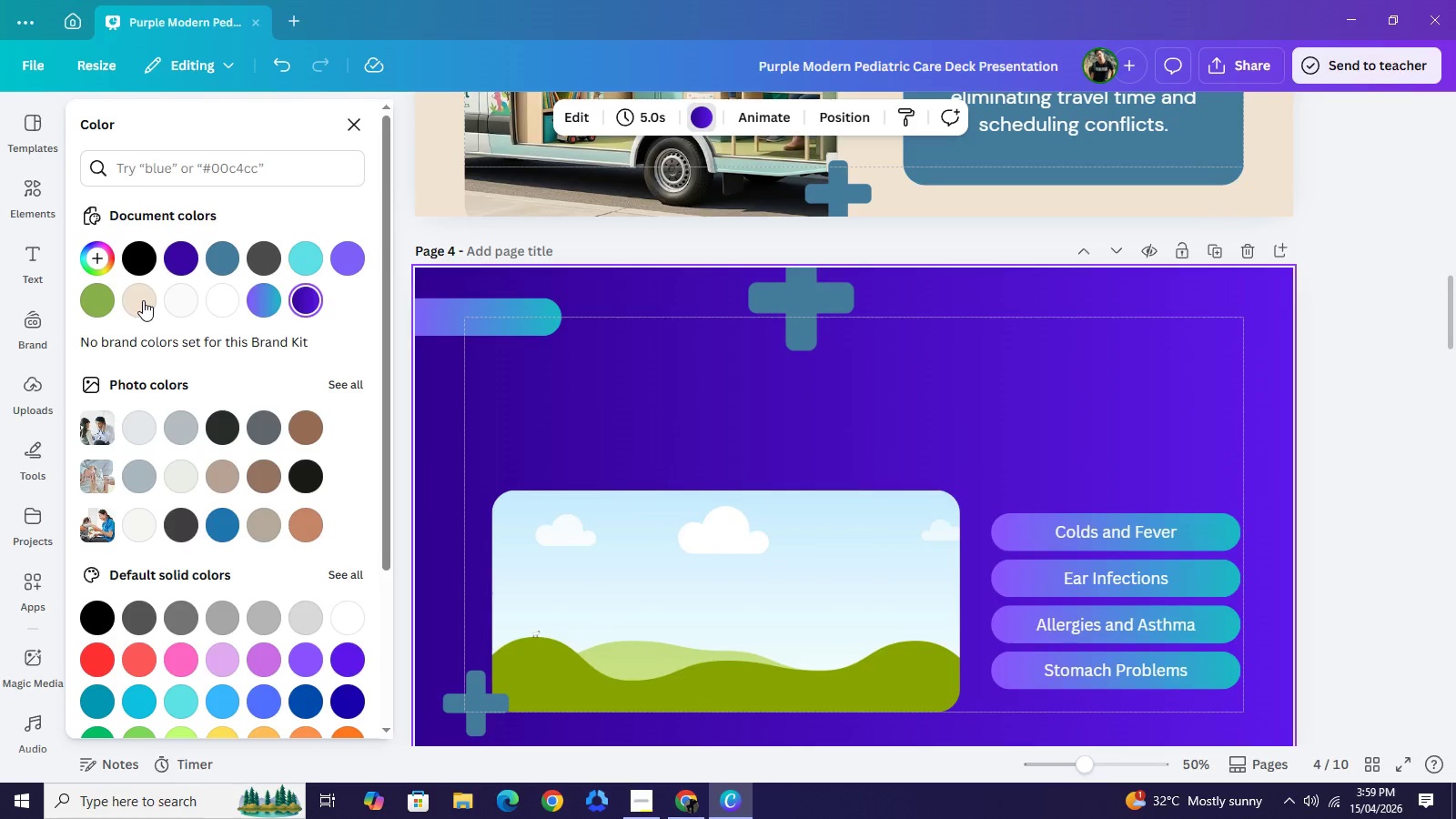 
left_click([143, 300])
 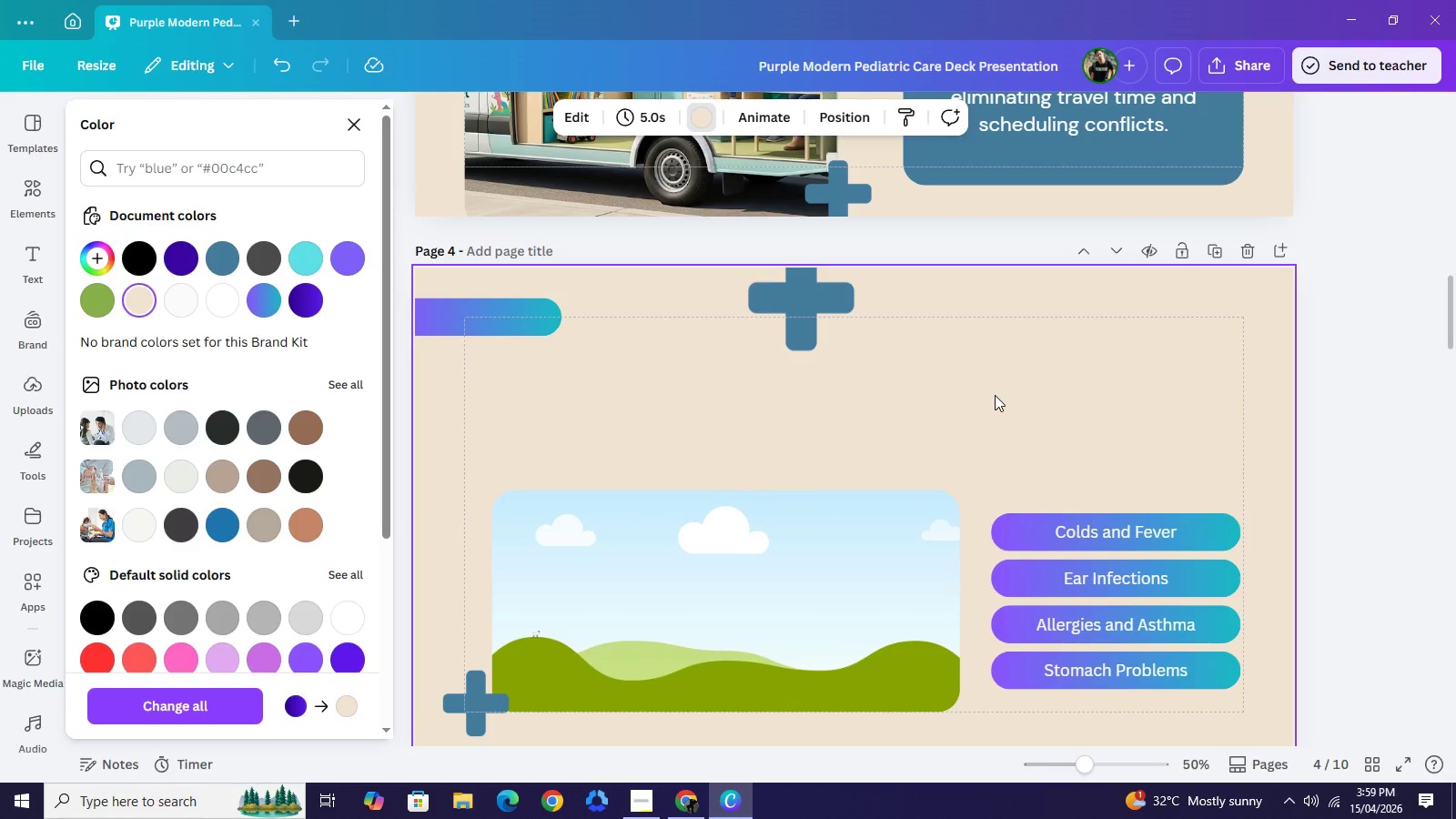 
left_click([995, 395])
 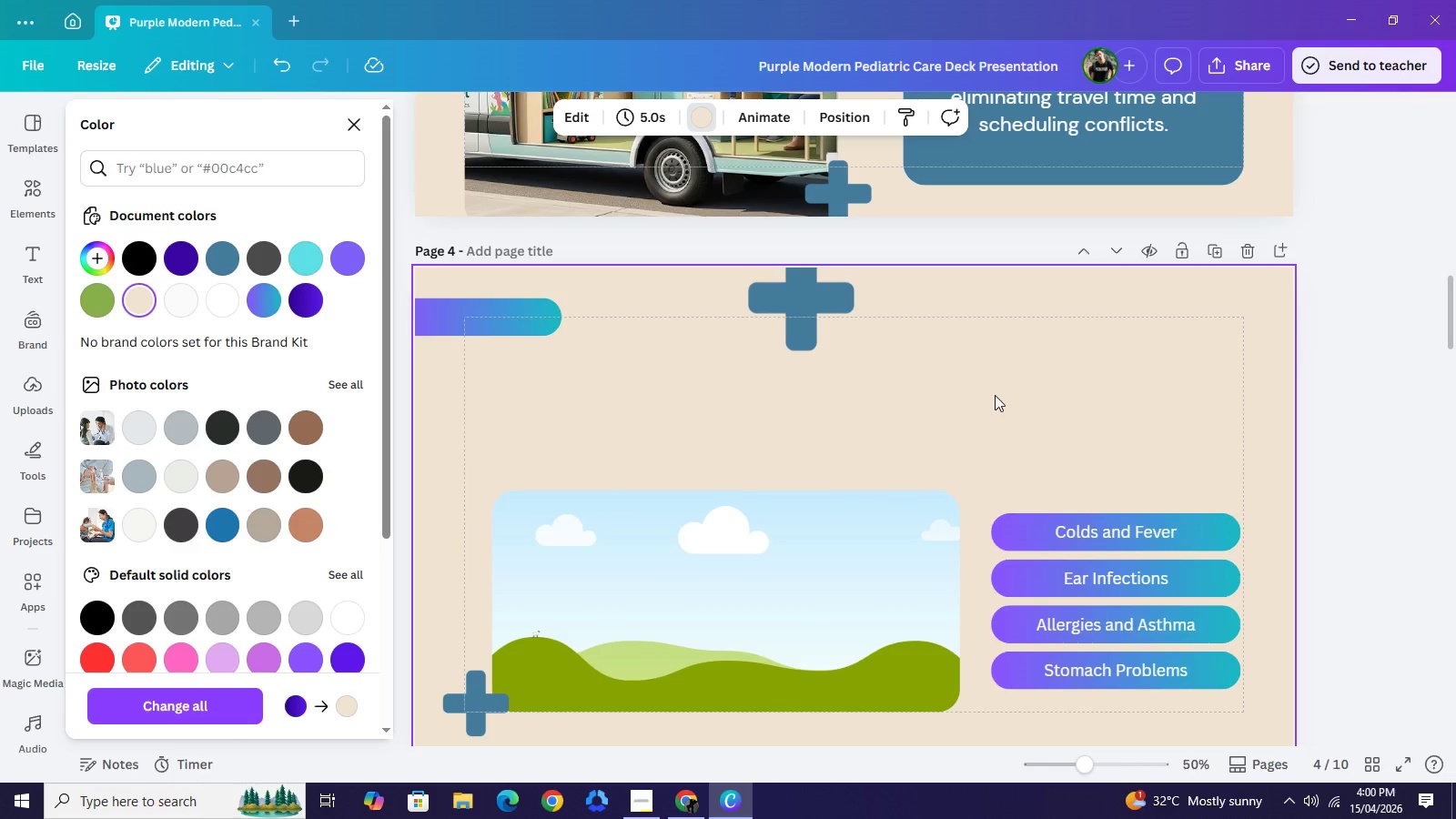 
wait(45.84)
 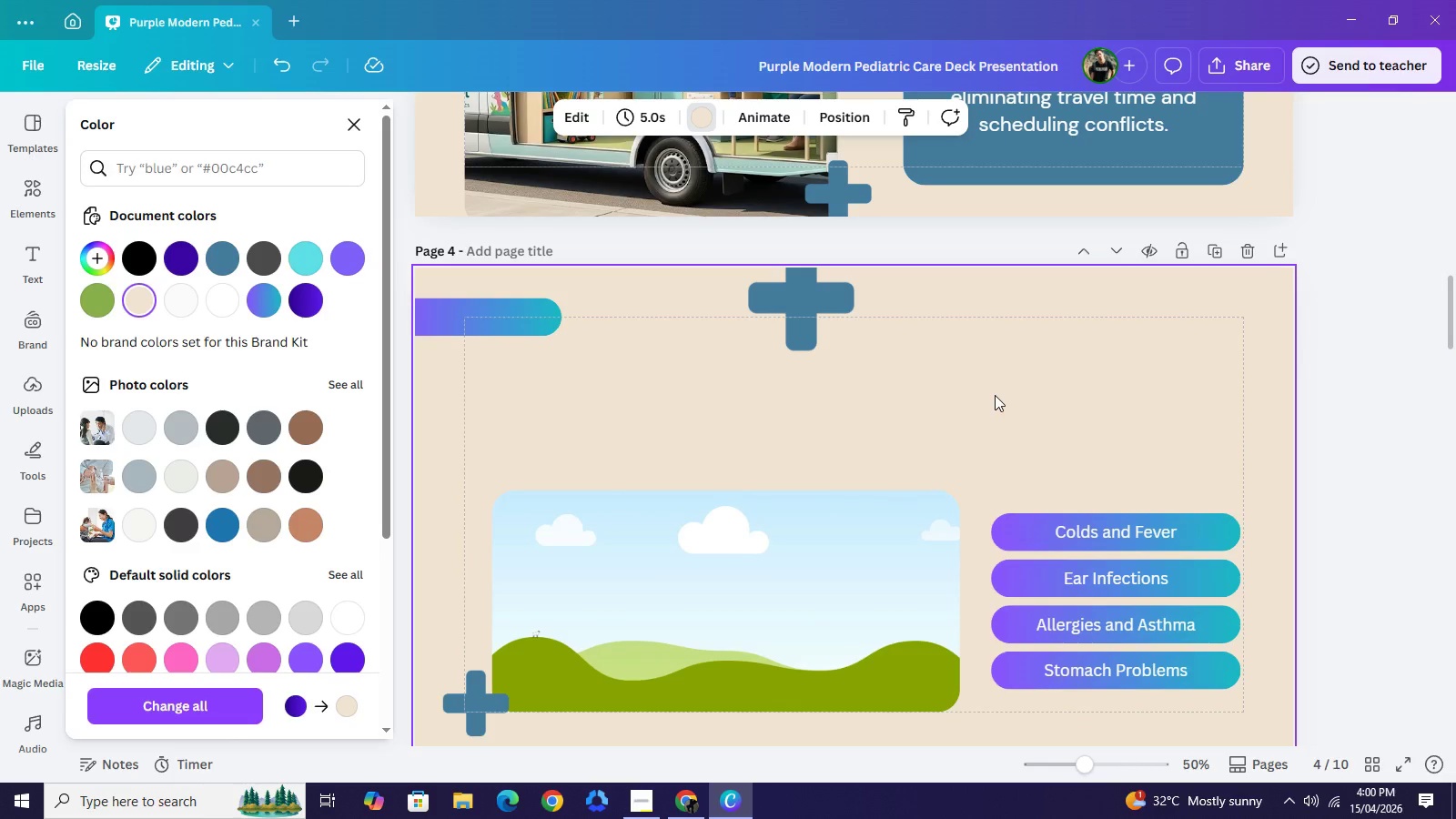 
scroll: coordinate [994, 176], scroll_direction: up, amount: 2.0
 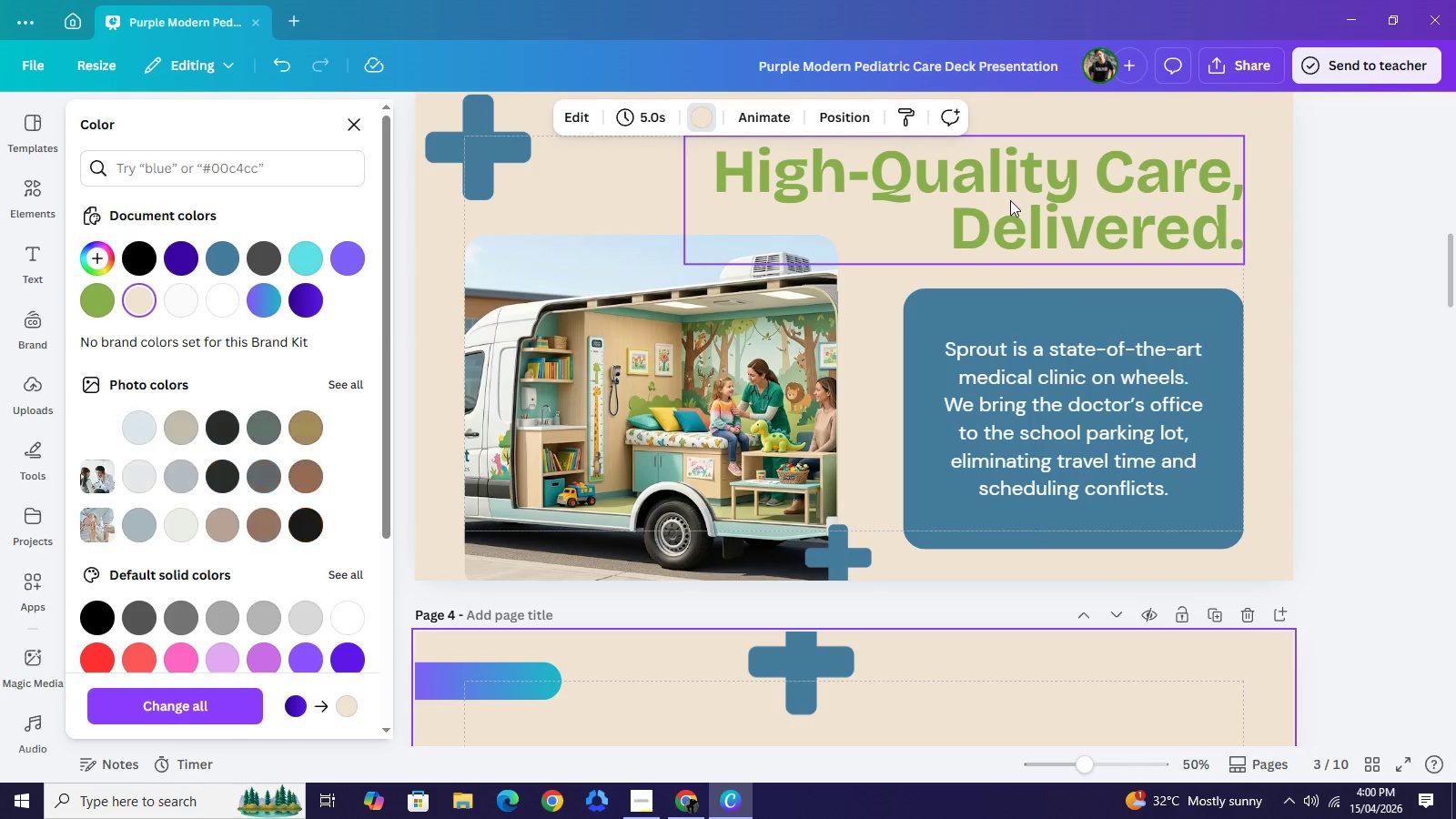 
left_click([1010, 200])
 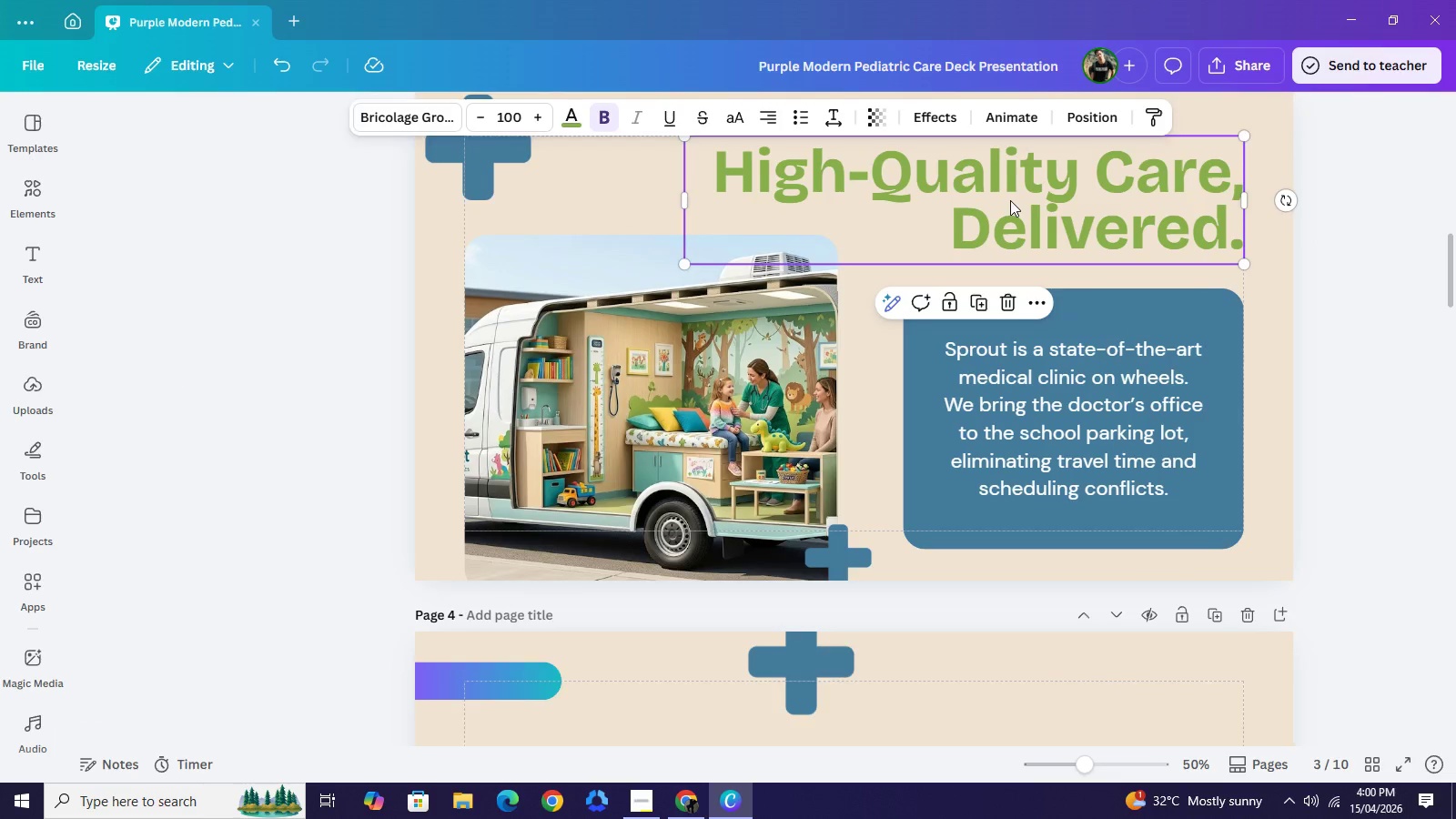 
key(Control+C)
 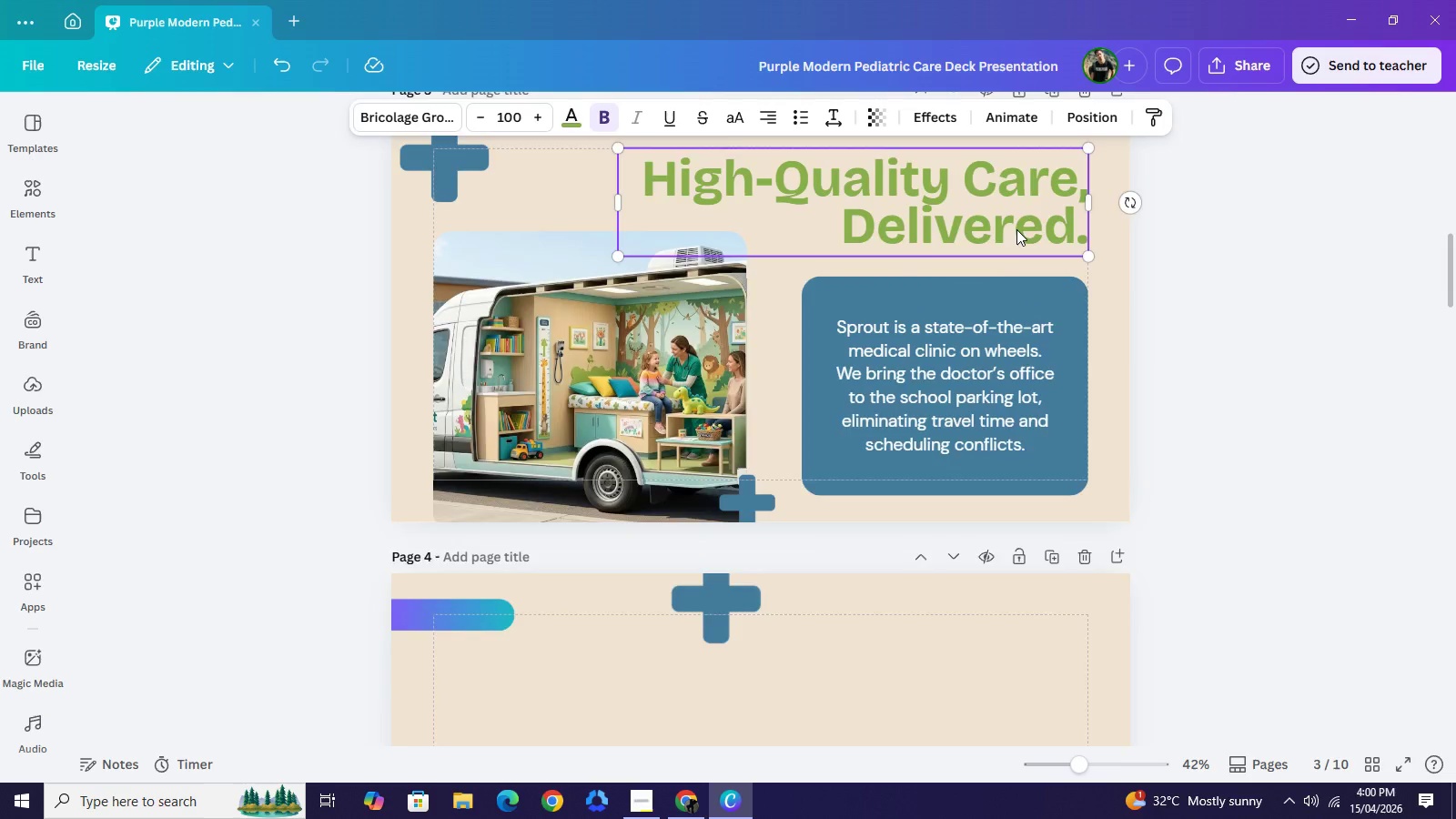 
scroll: coordinate [1010, 250], scroll_direction: down, amount: 4.0
 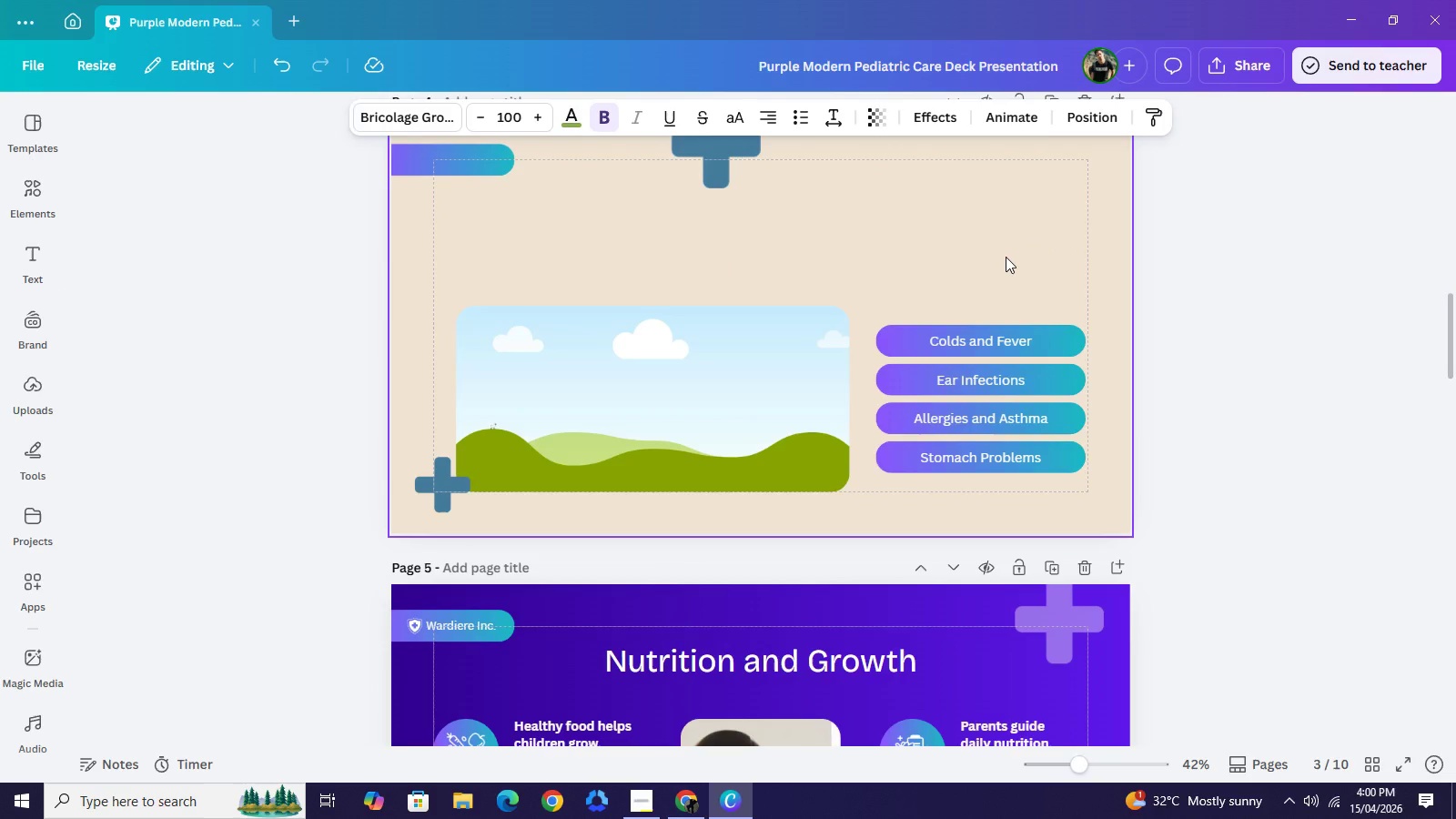 
key(Control+V)
 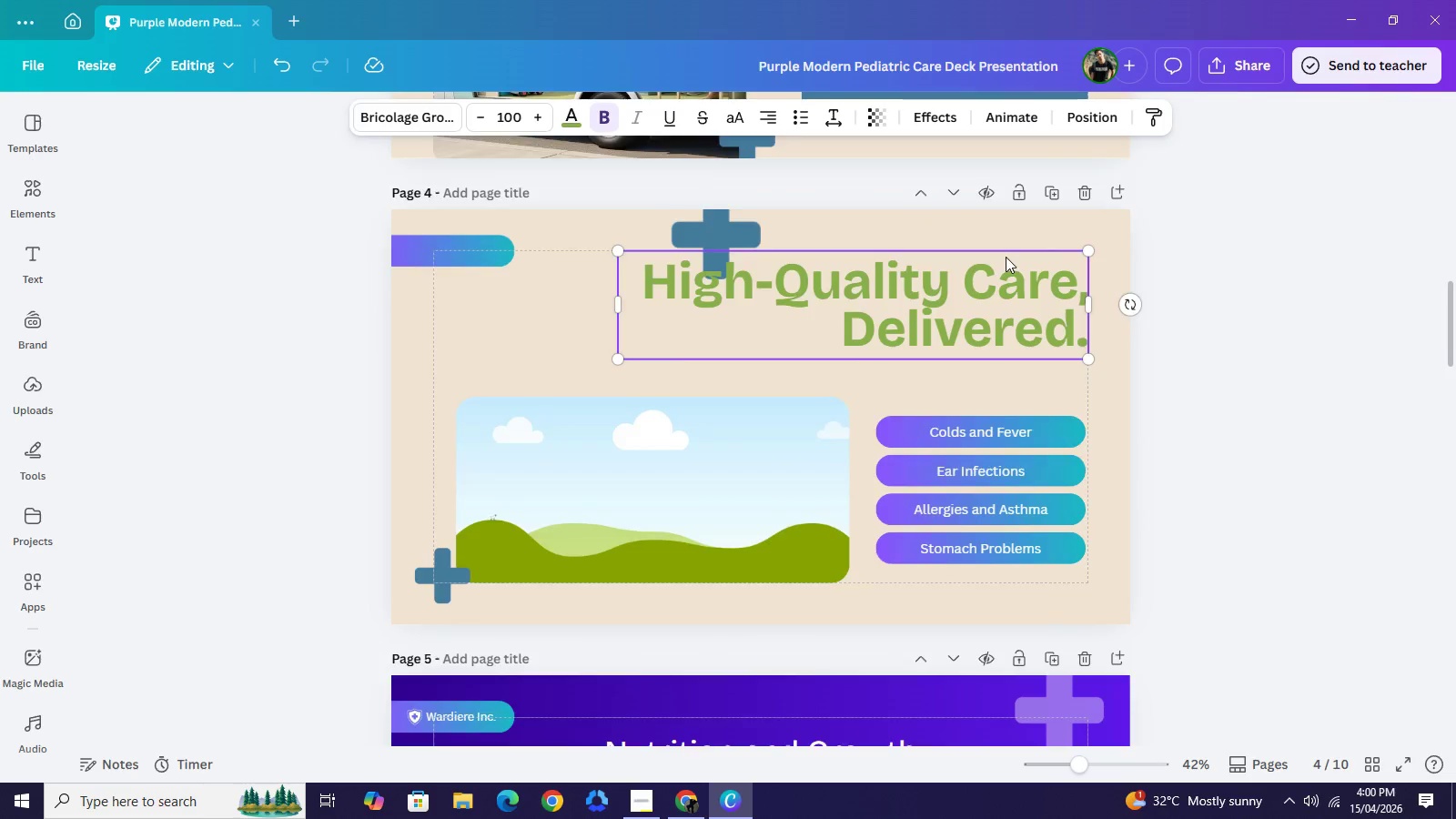 
scroll: coordinate [1006, 257], scroll_direction: up, amount: 2.0
 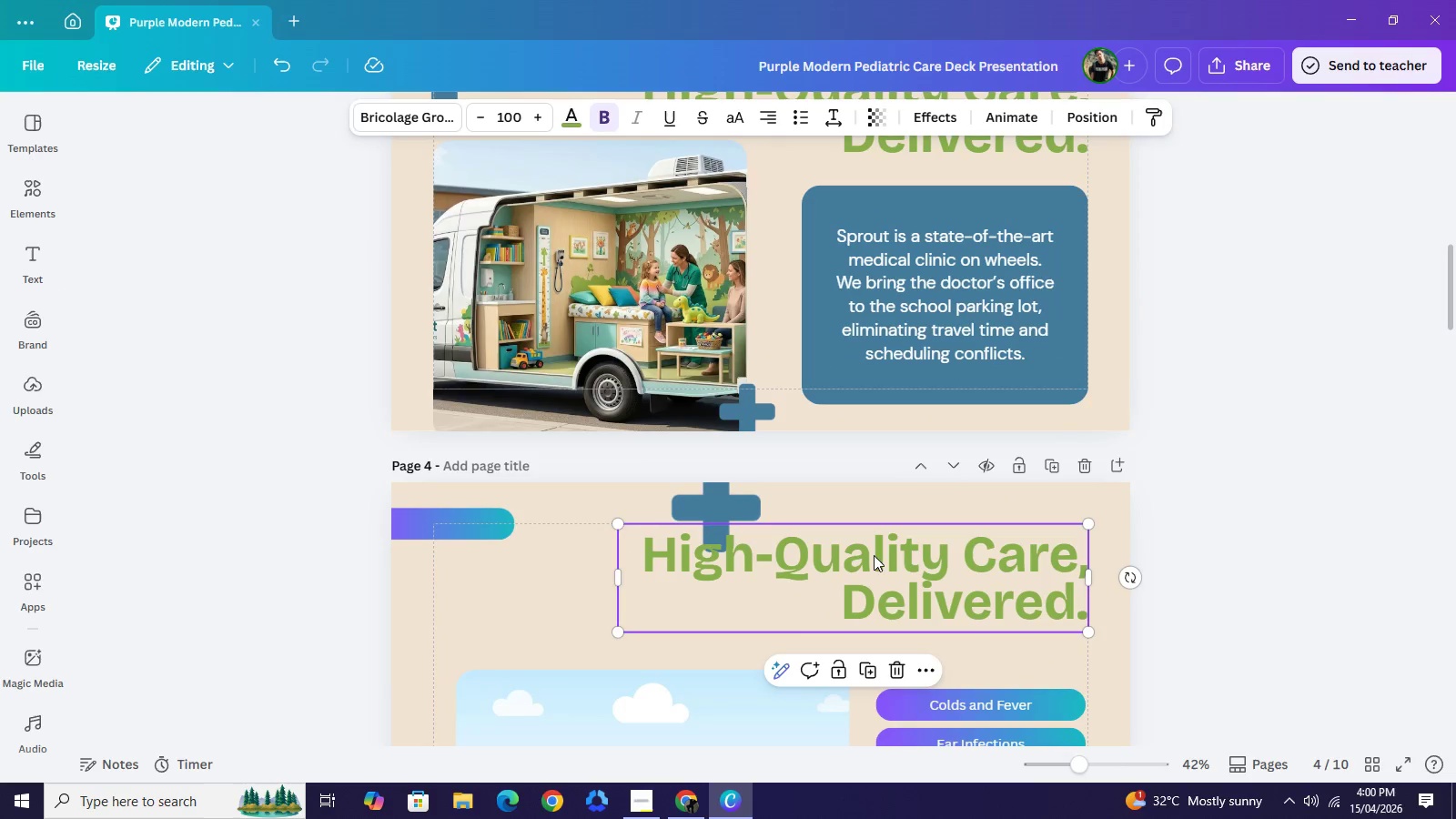 
left_click_drag(start_coordinate=[877, 555], to_coordinate=[691, 582])
 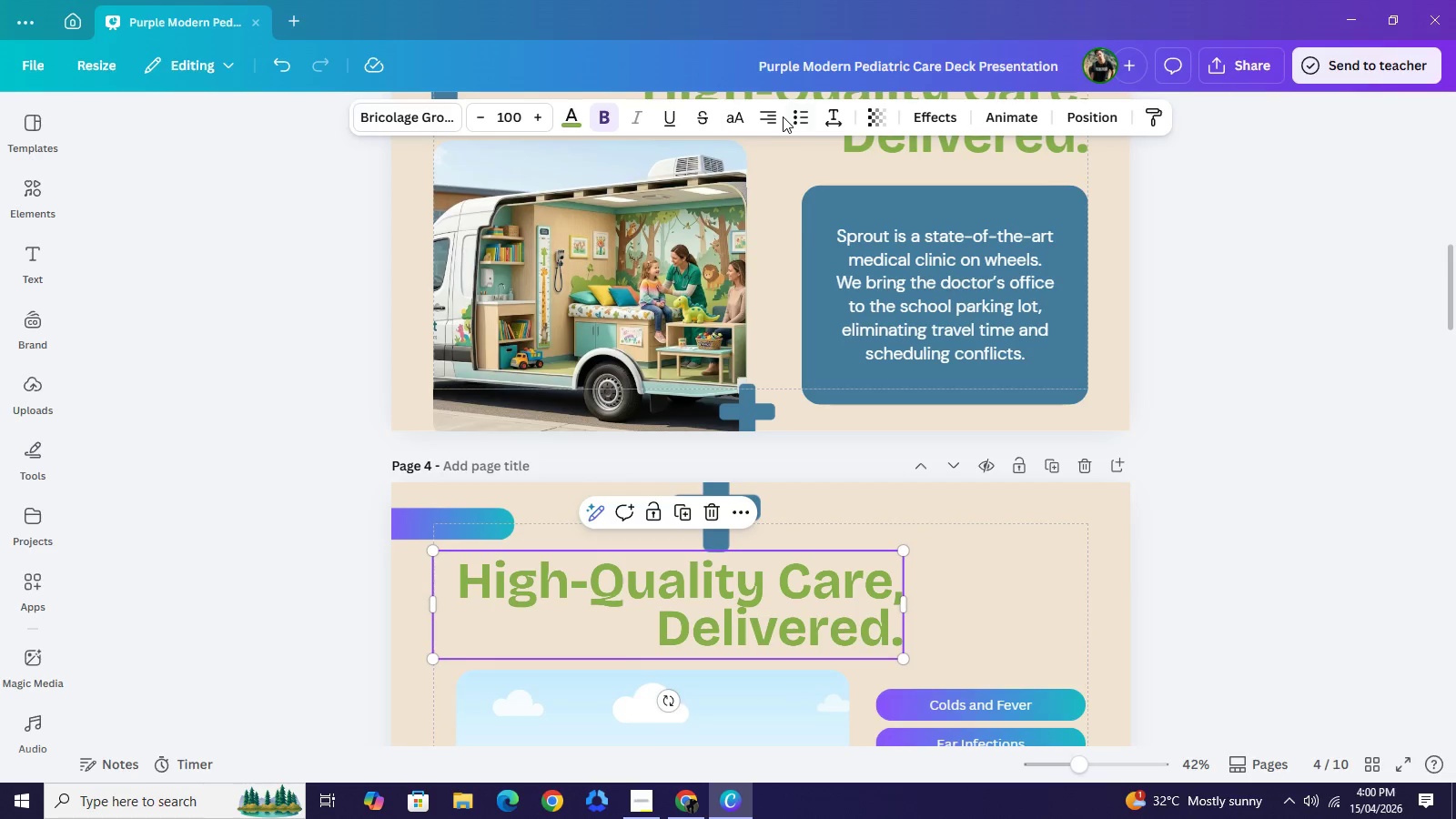 
left_click([783, 116])
 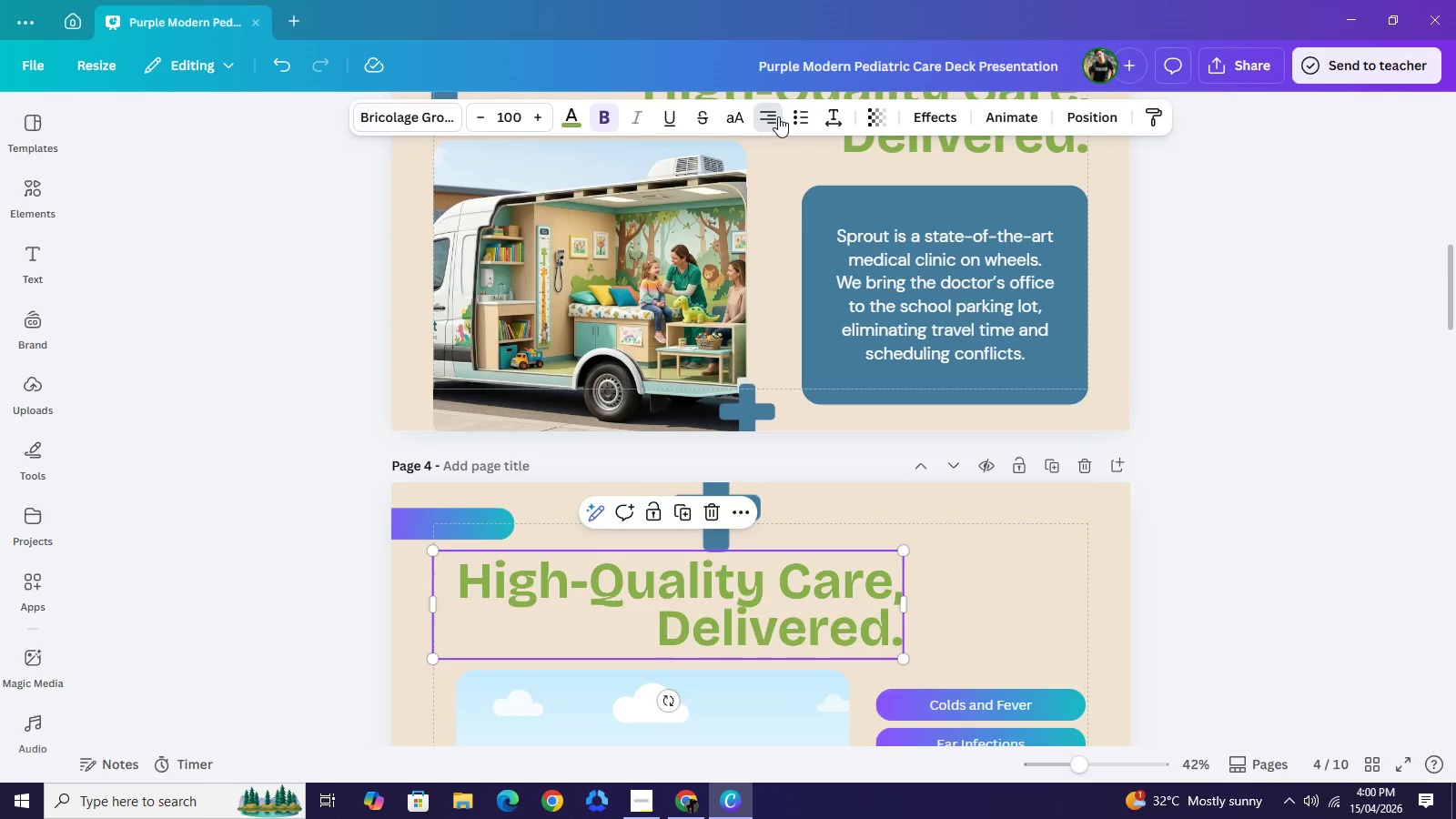 
left_click([778, 116])
 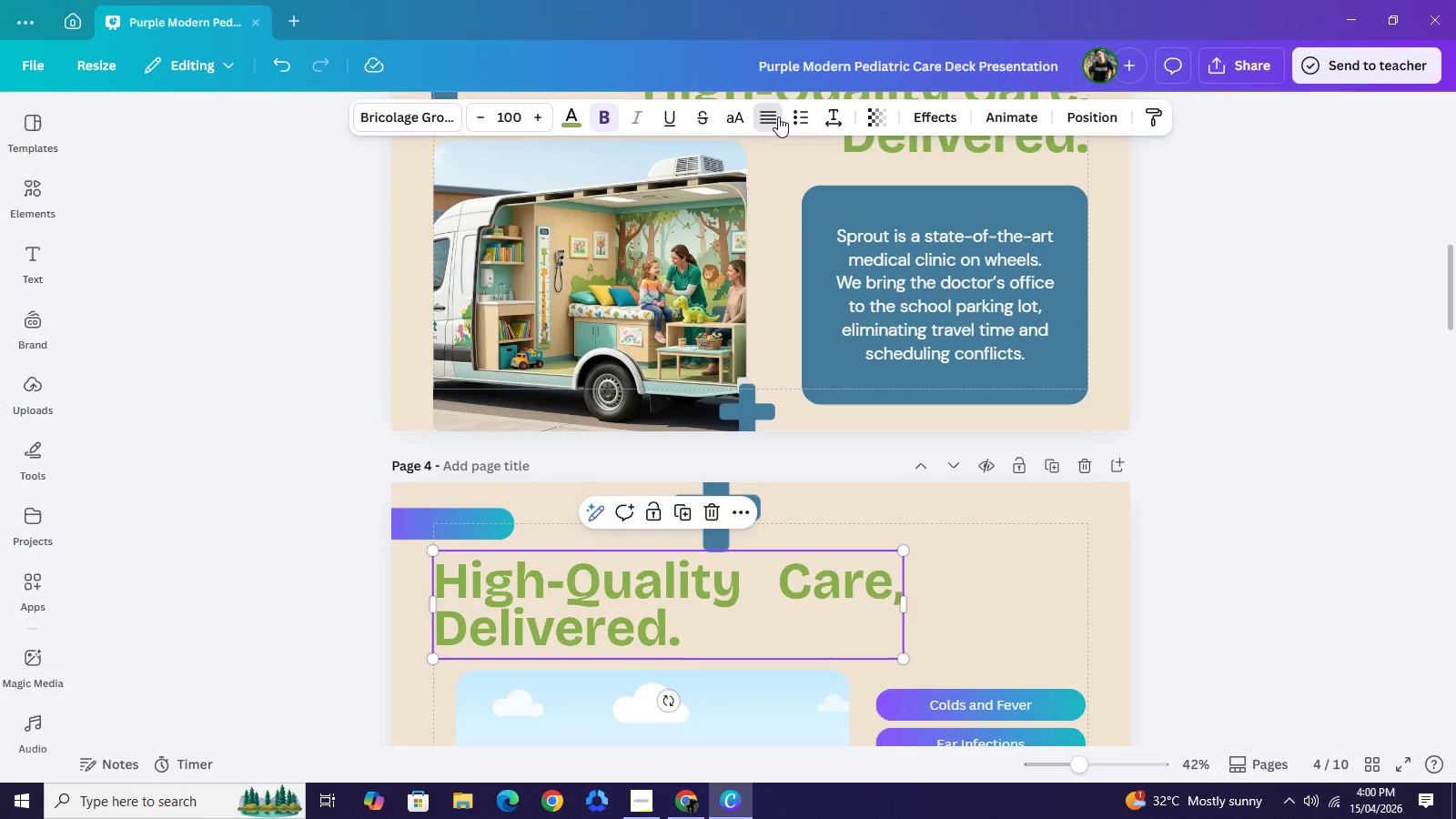 
left_click([778, 116])
 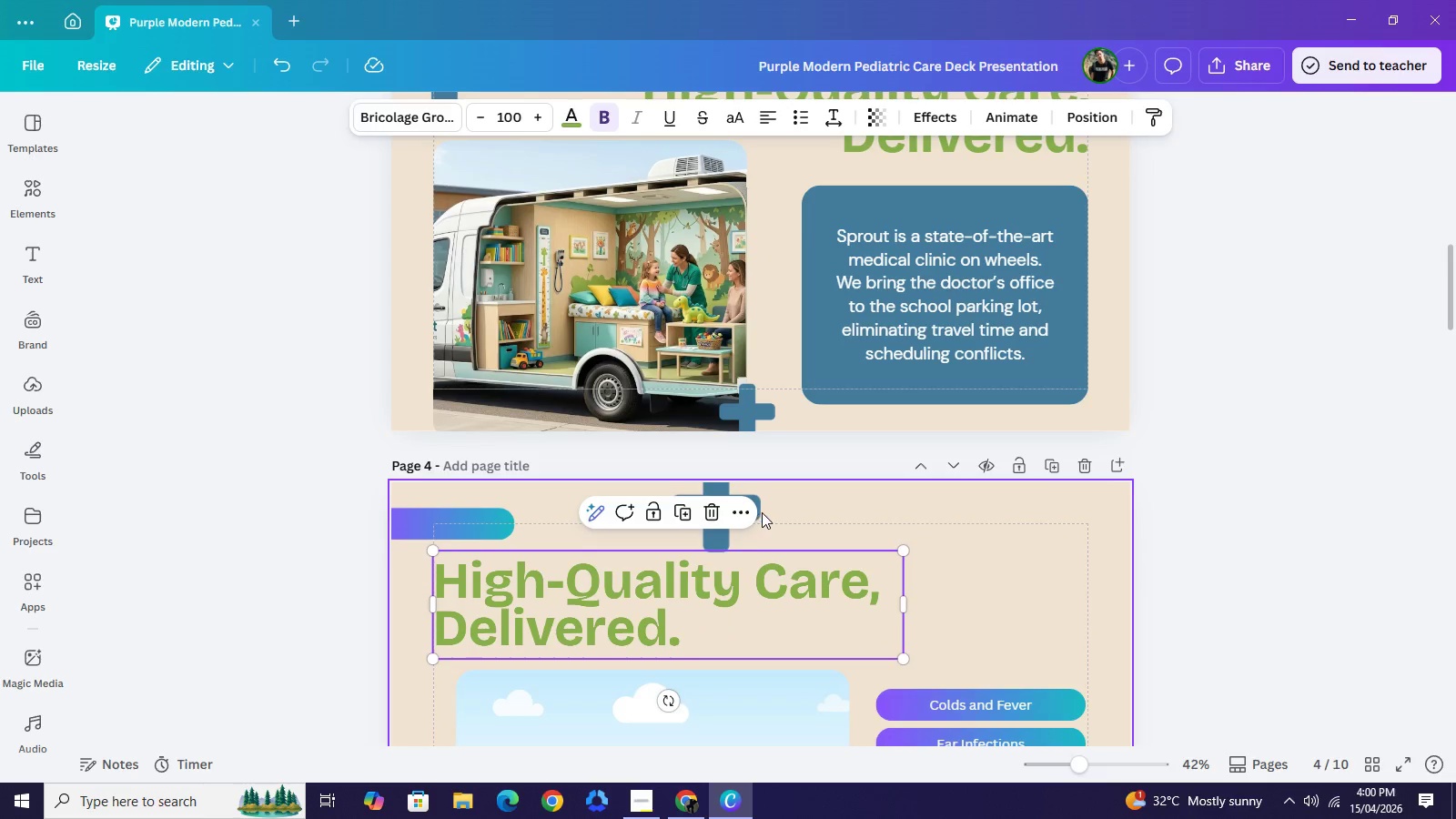 
left_click([760, 508])
 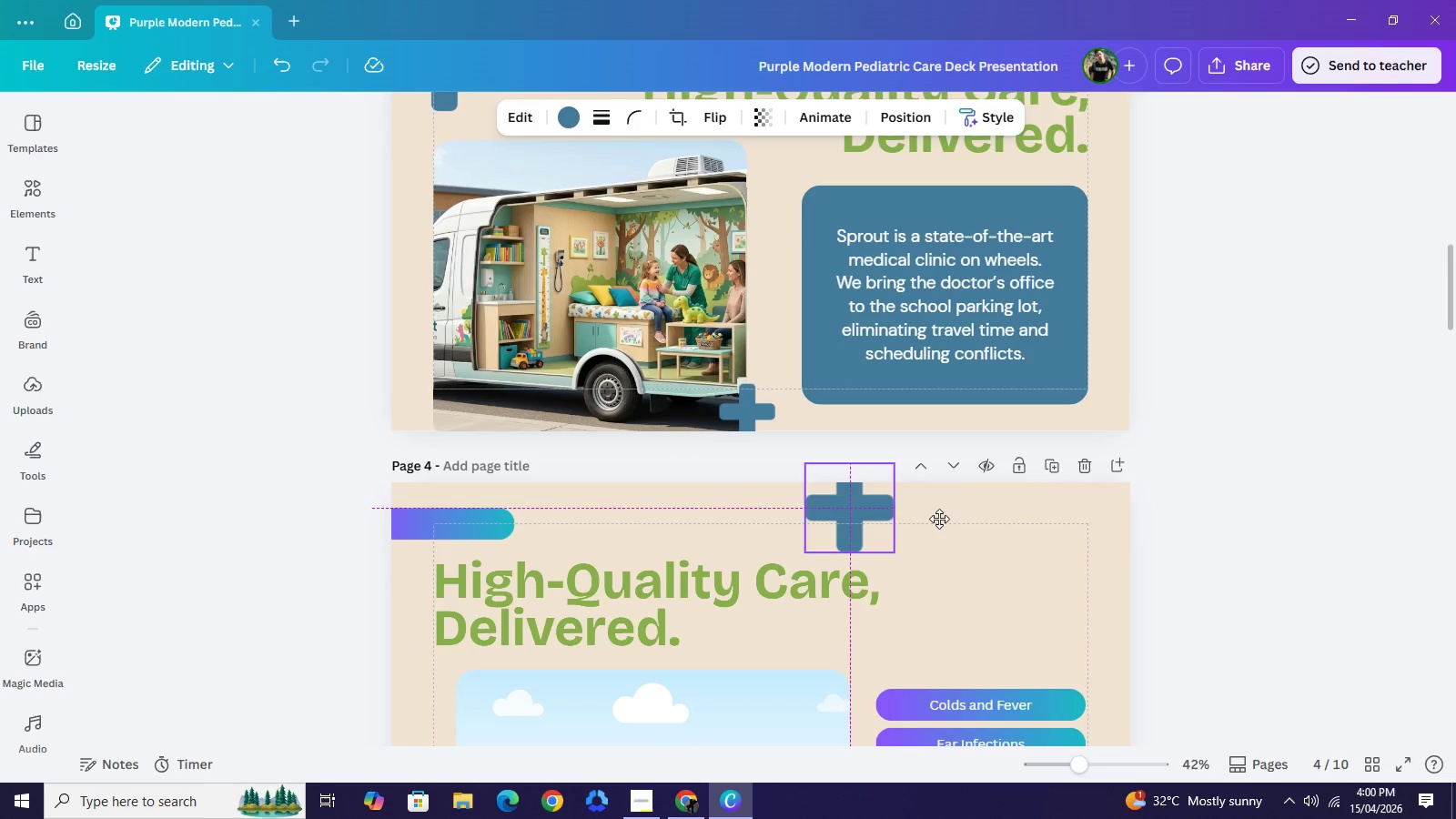 
left_click_drag(start_coordinate=[730, 513], to_coordinate=[1082, 512])
 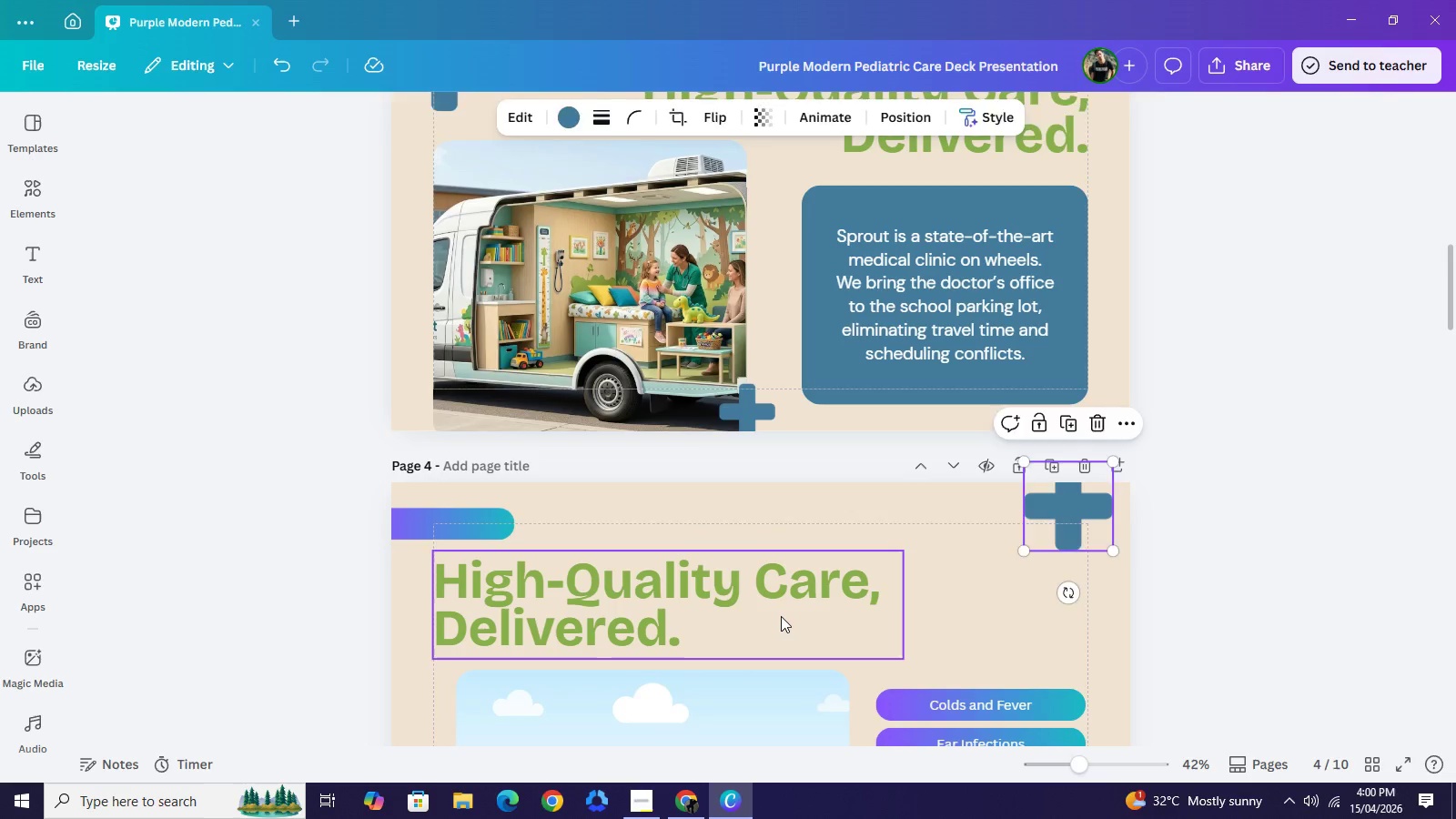 
left_click([780, 616])
 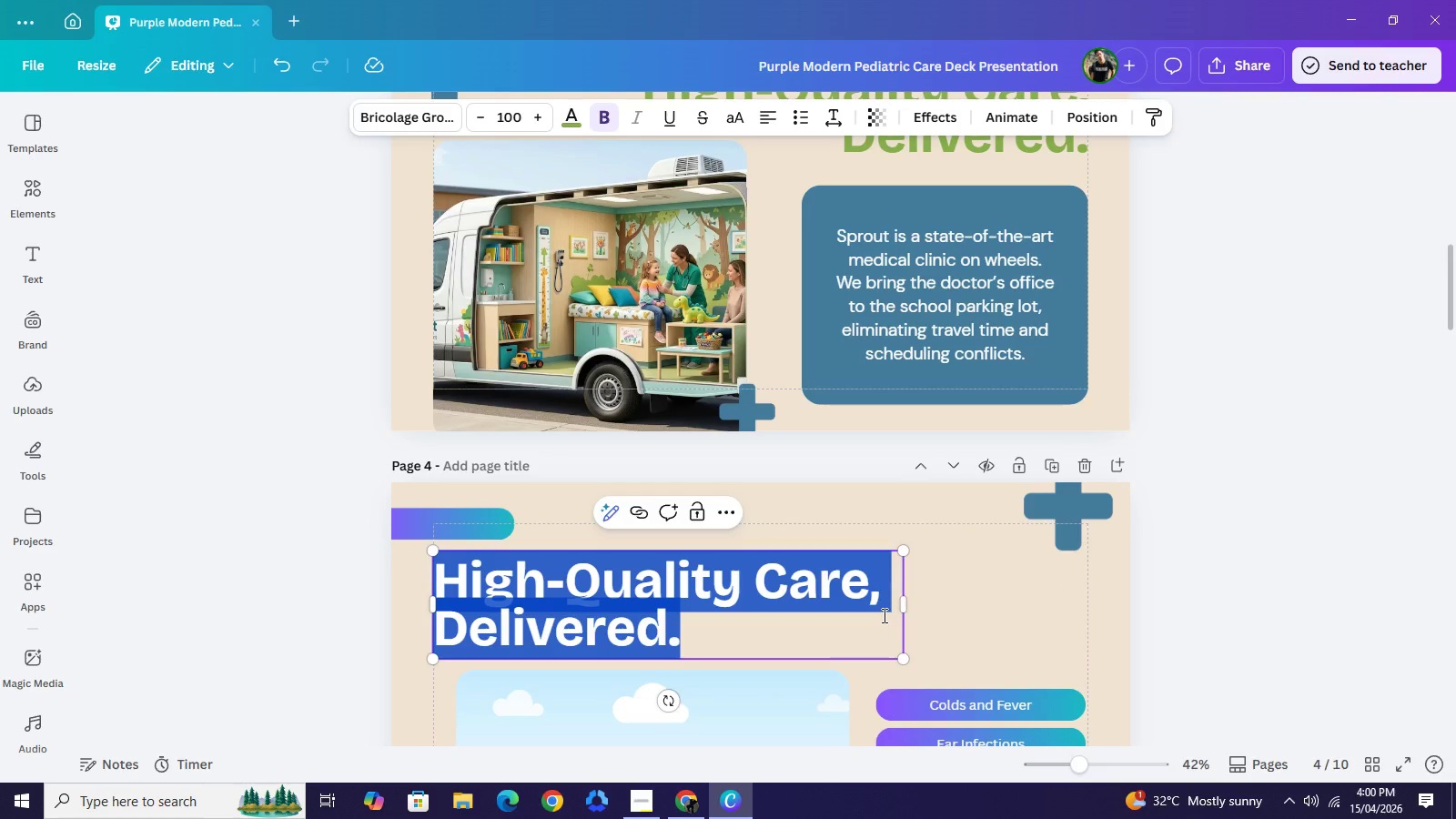 
wait(10.61)
 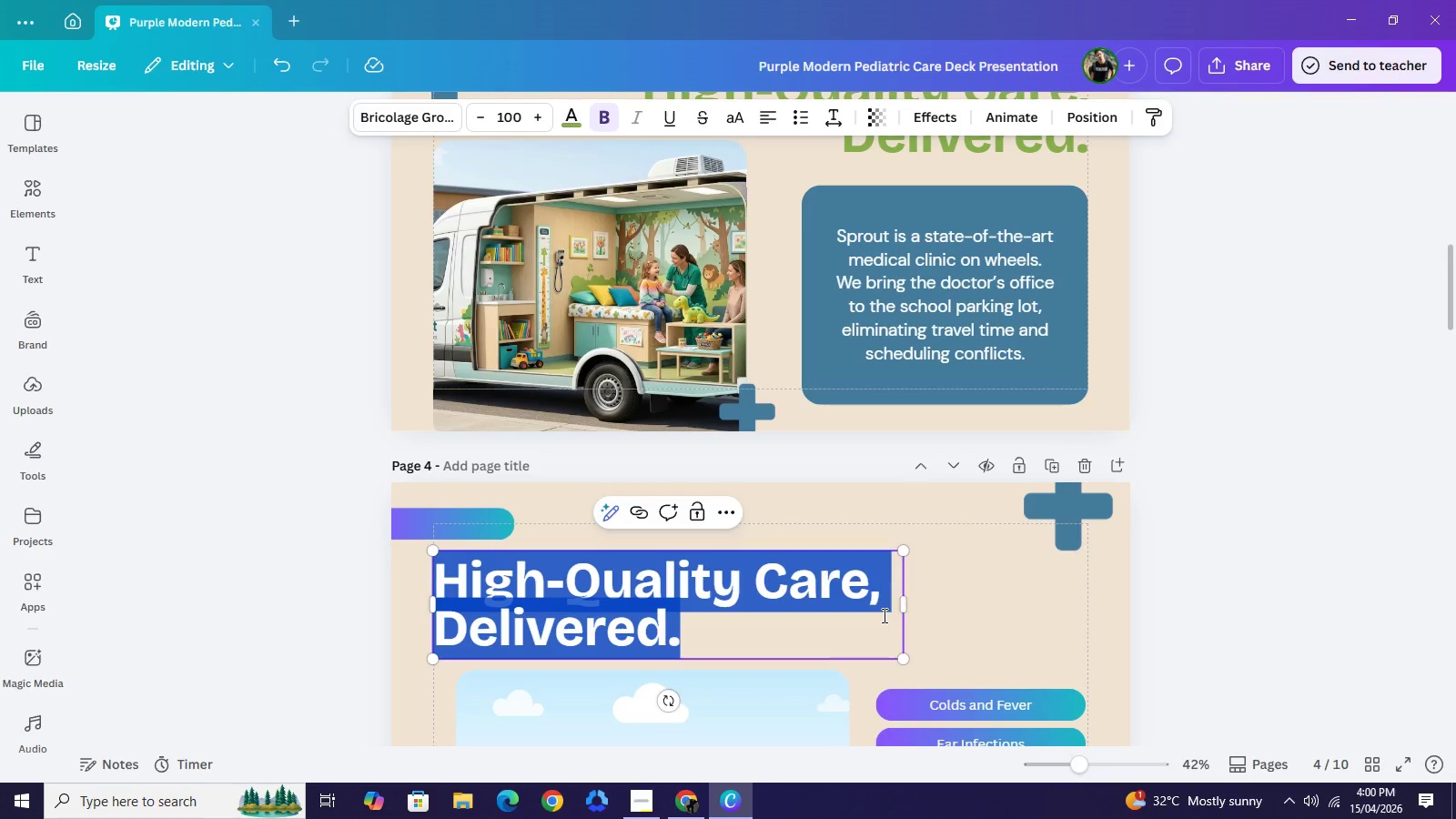 
type(Comprehensive Care on Campus)
 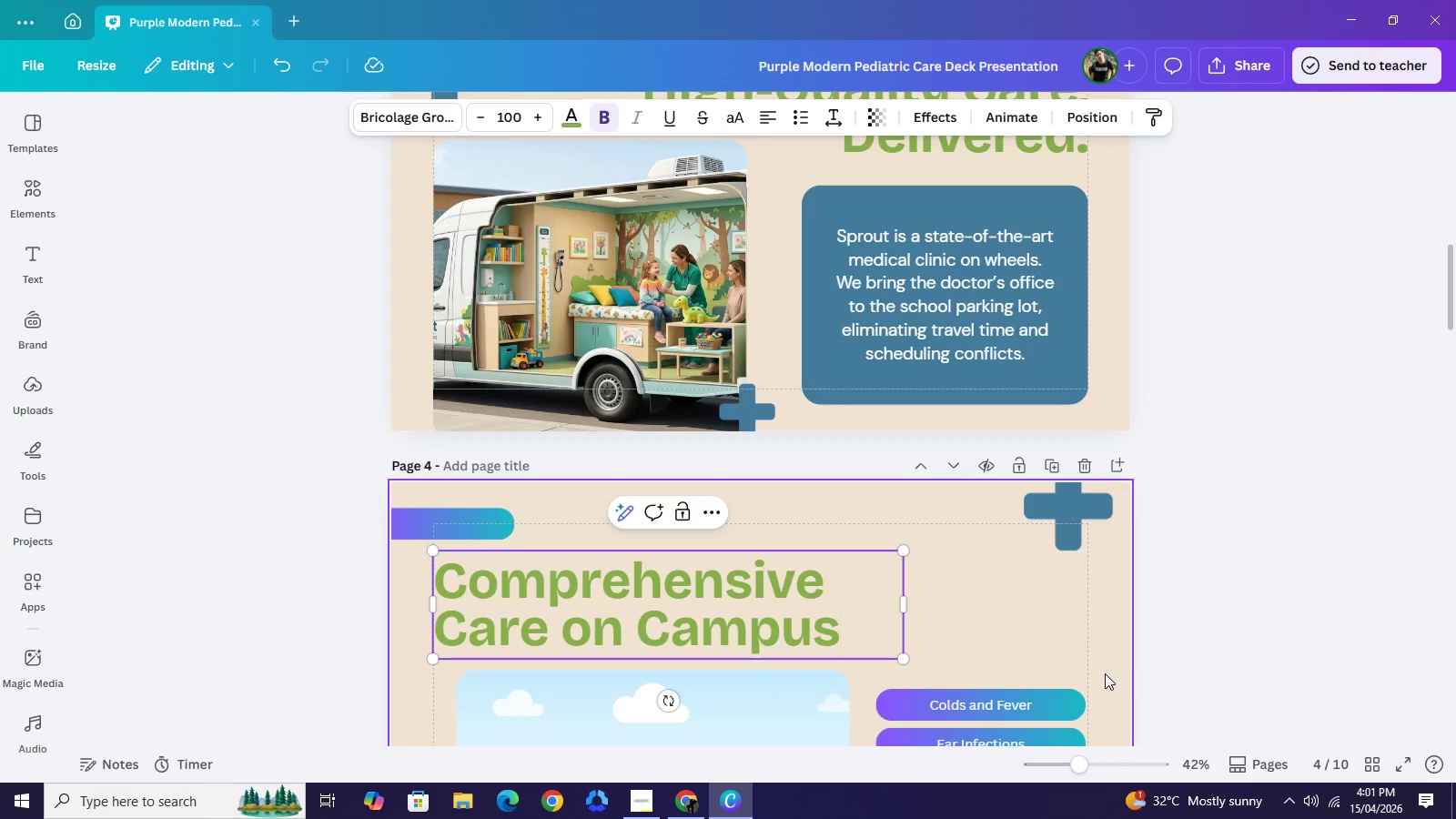 
wait(5.86)
 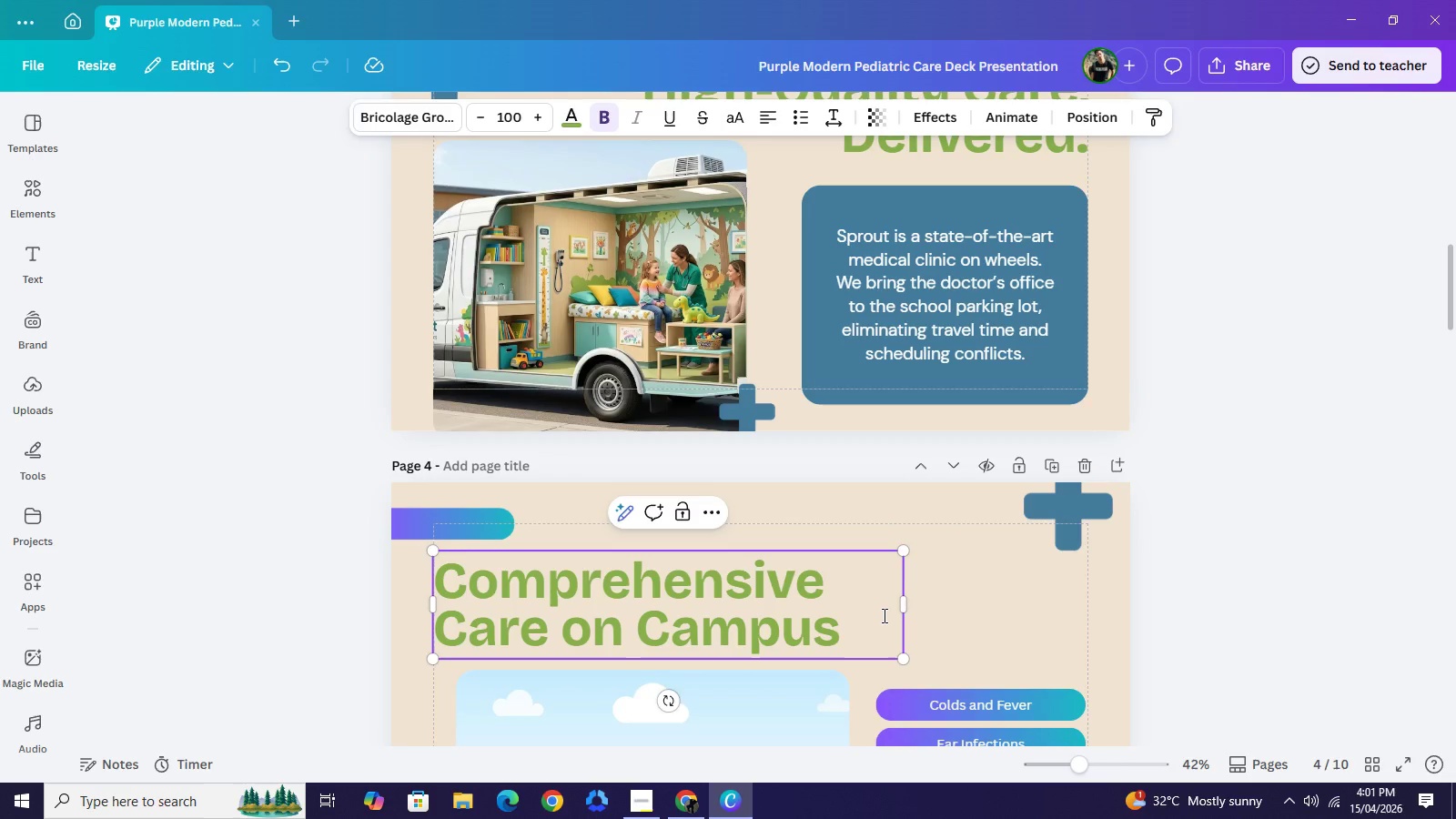 
scroll: coordinate [1092, 641], scroll_direction: down, amount: 2.0
 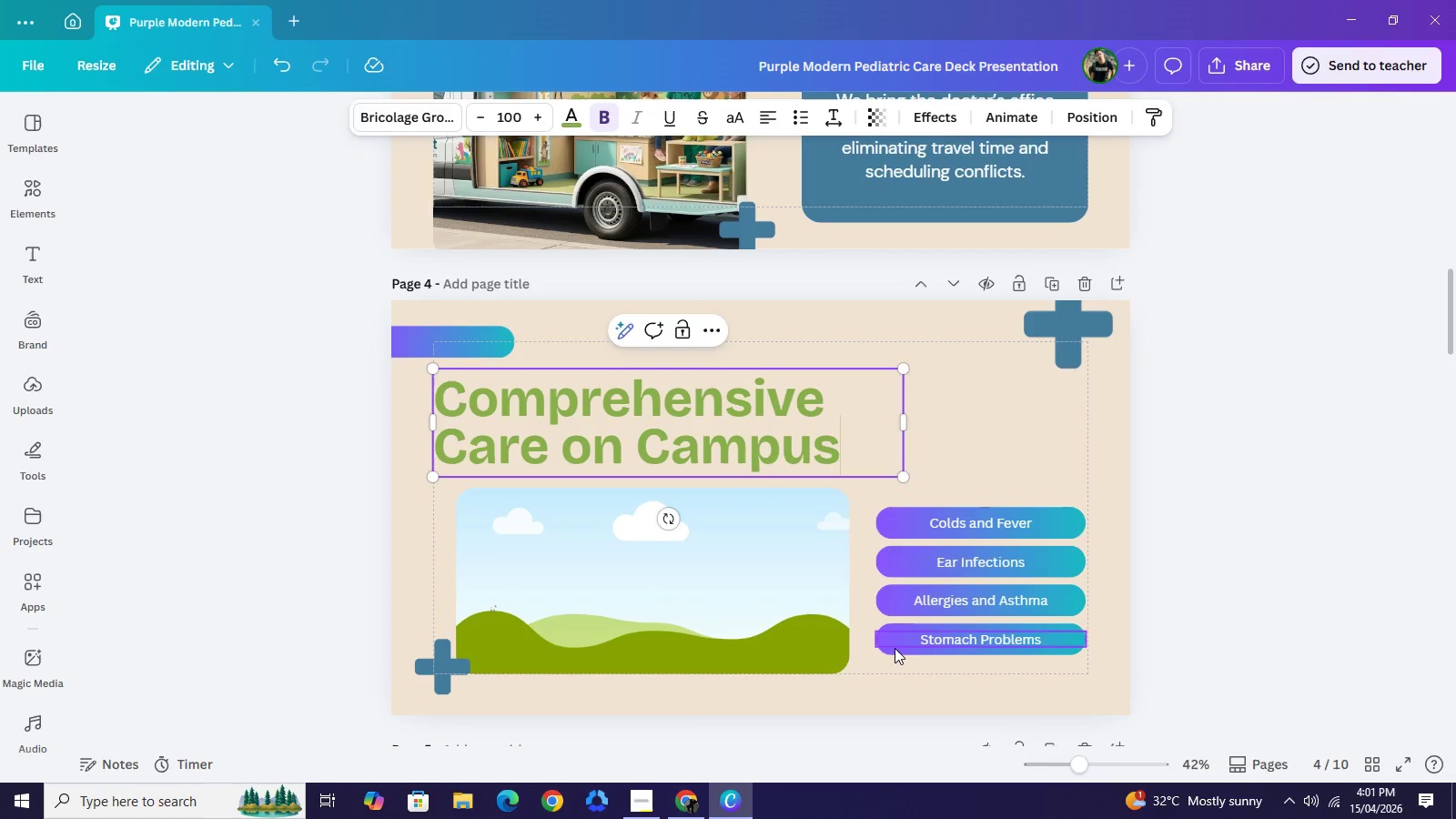 
wait(6.17)
 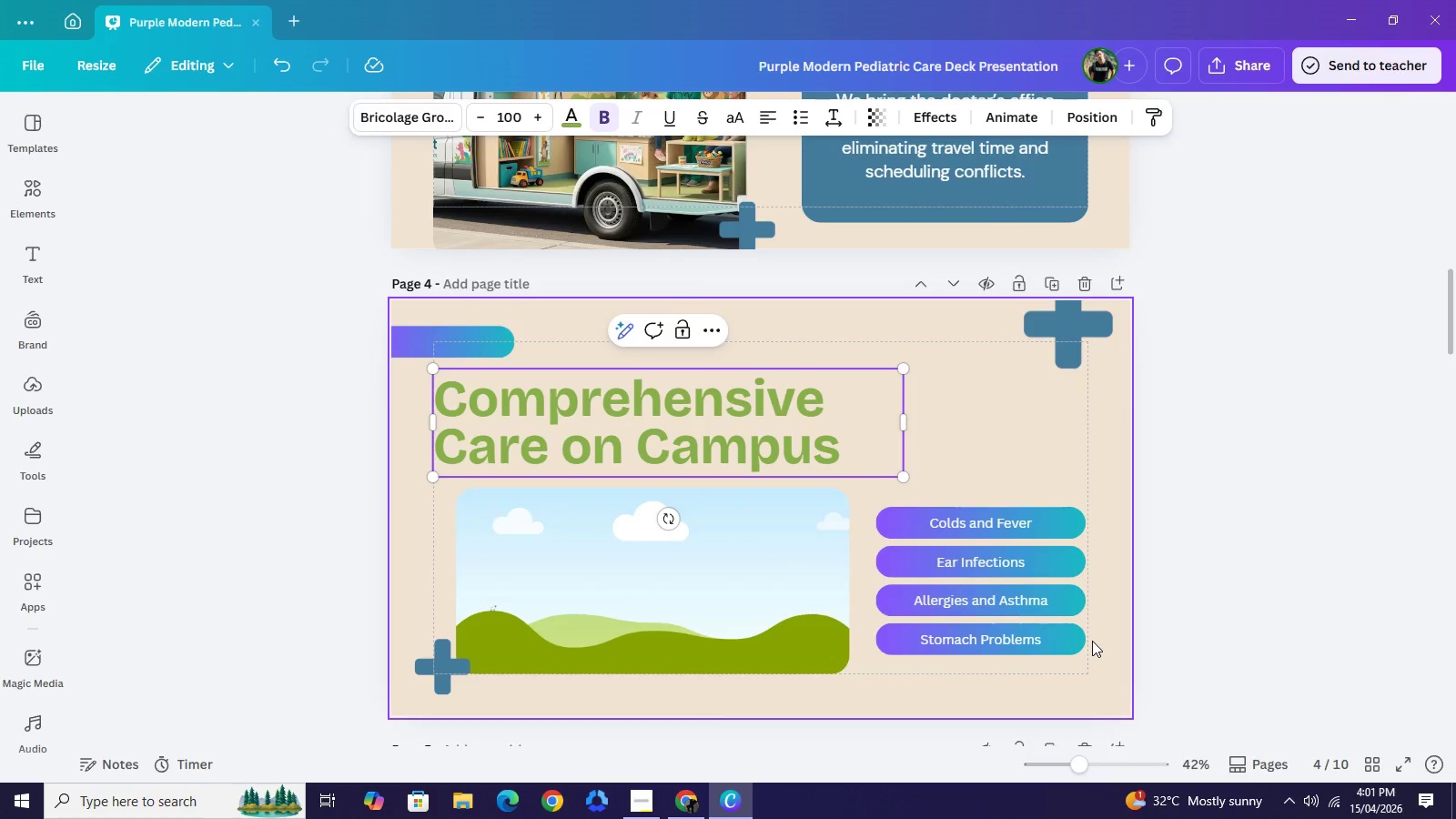 
left_click([815, 595])
 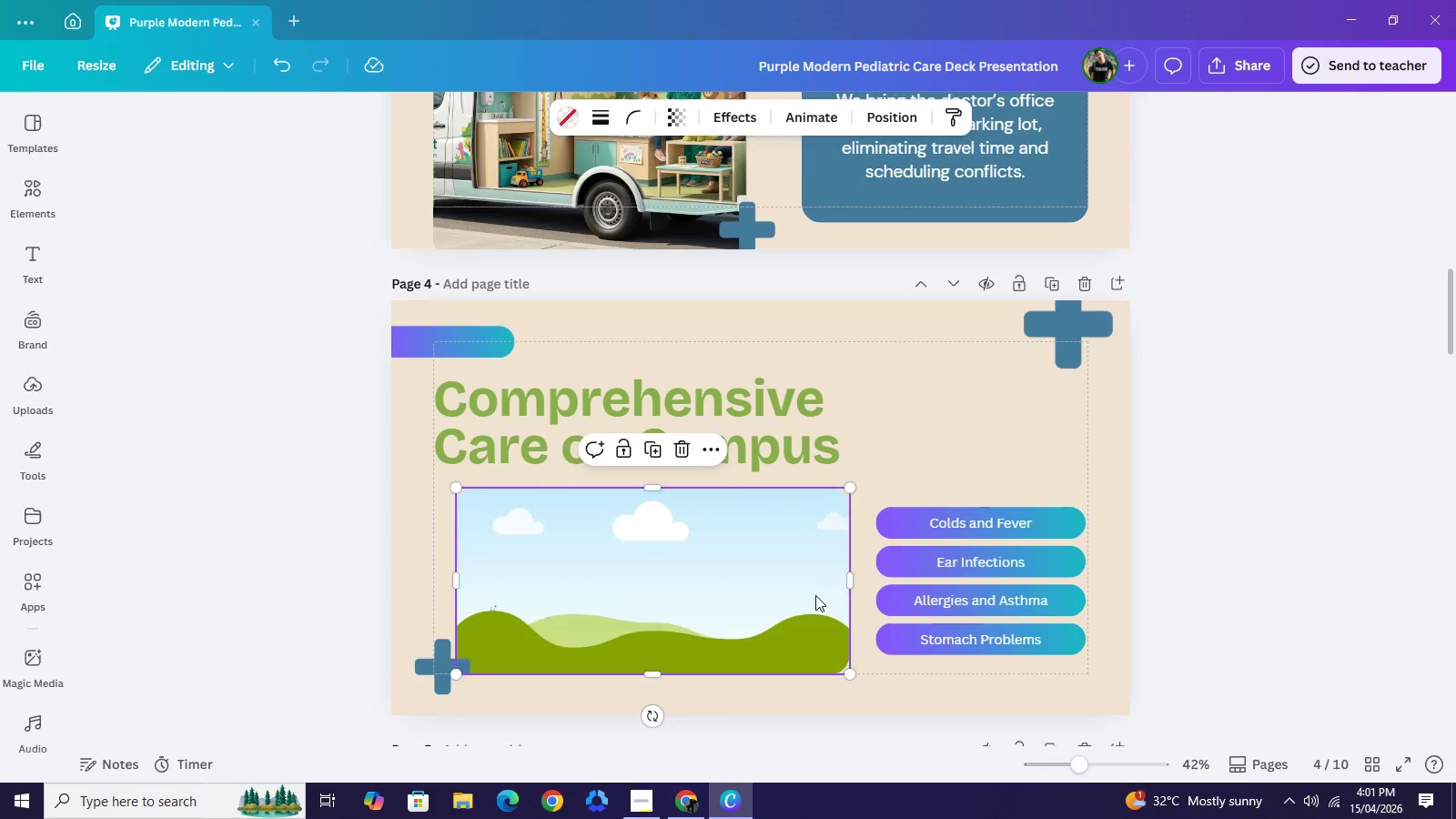 
key(Backspace)
 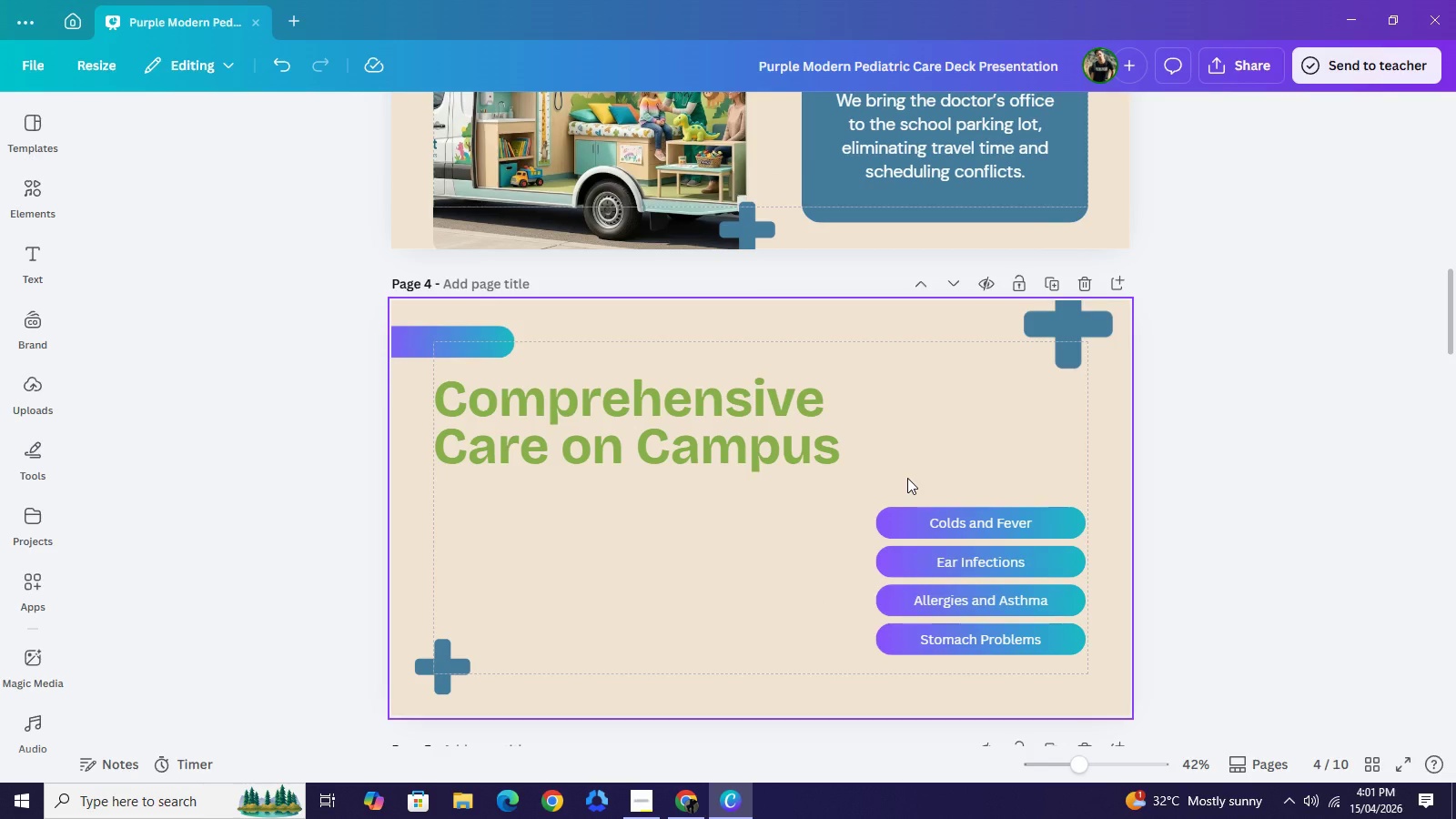 
left_click_drag(start_coordinate=[907, 478], to_coordinate=[969, 650])
 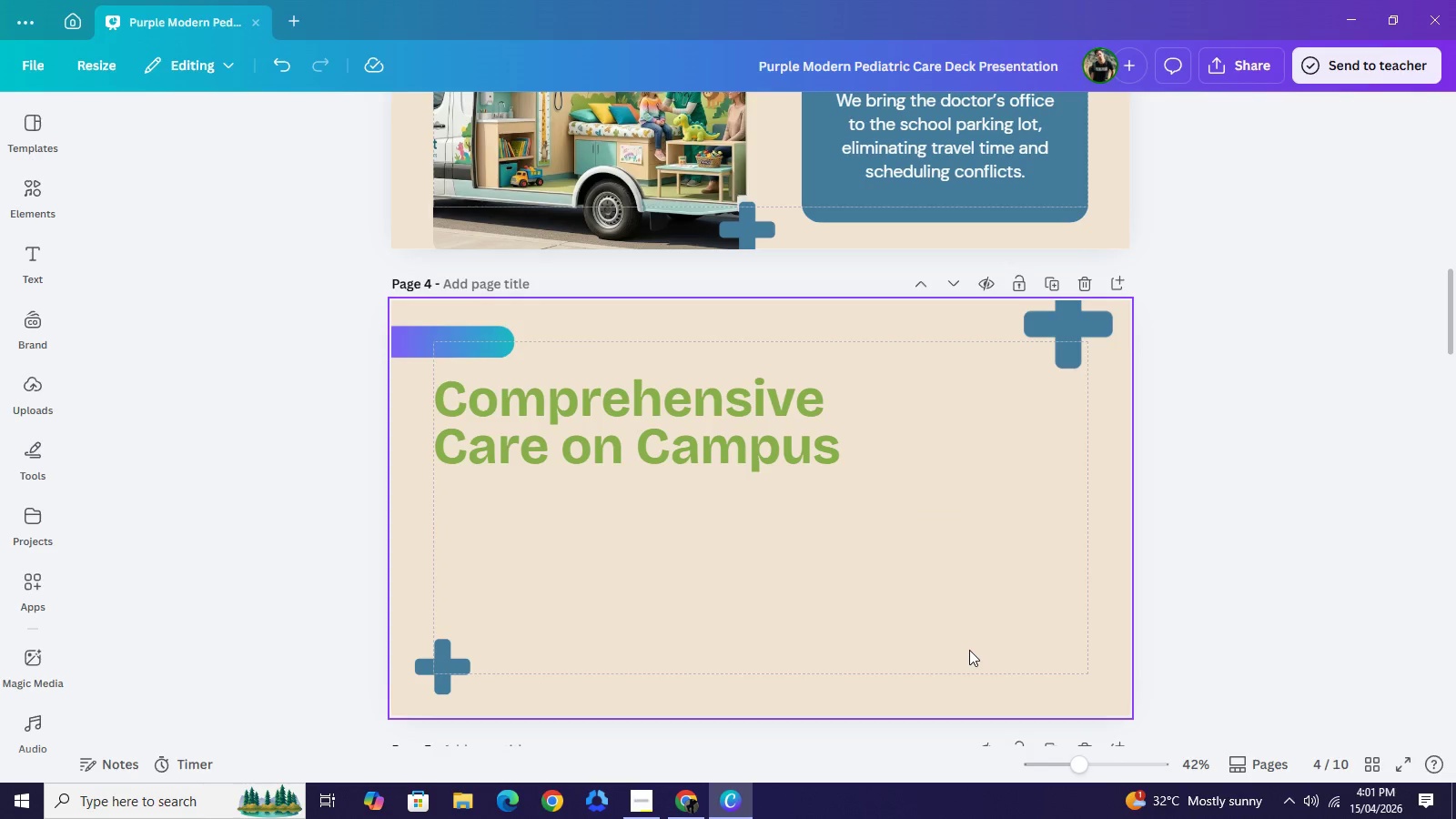 
key(Backspace)
 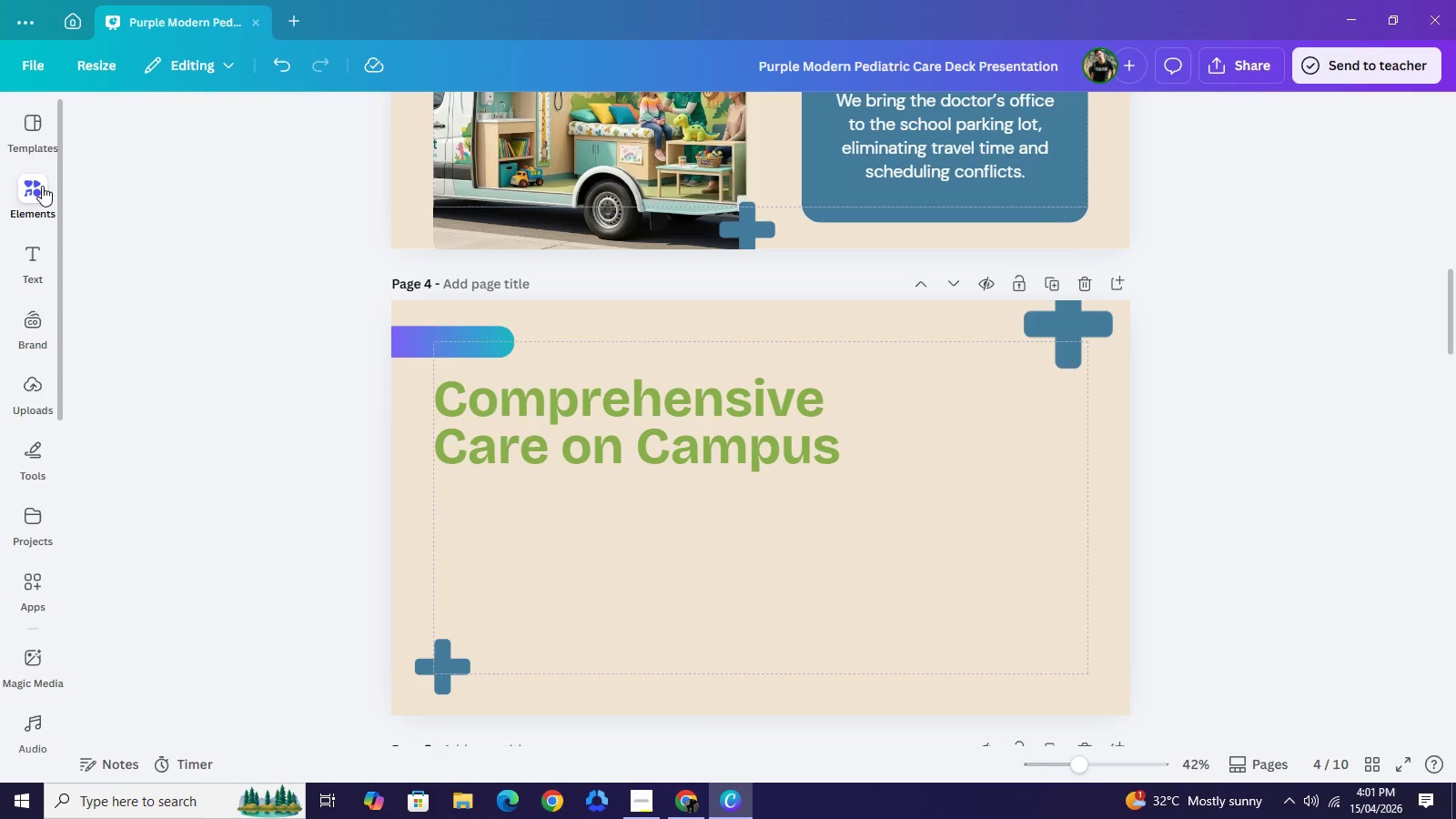 
left_click([42, 185])
 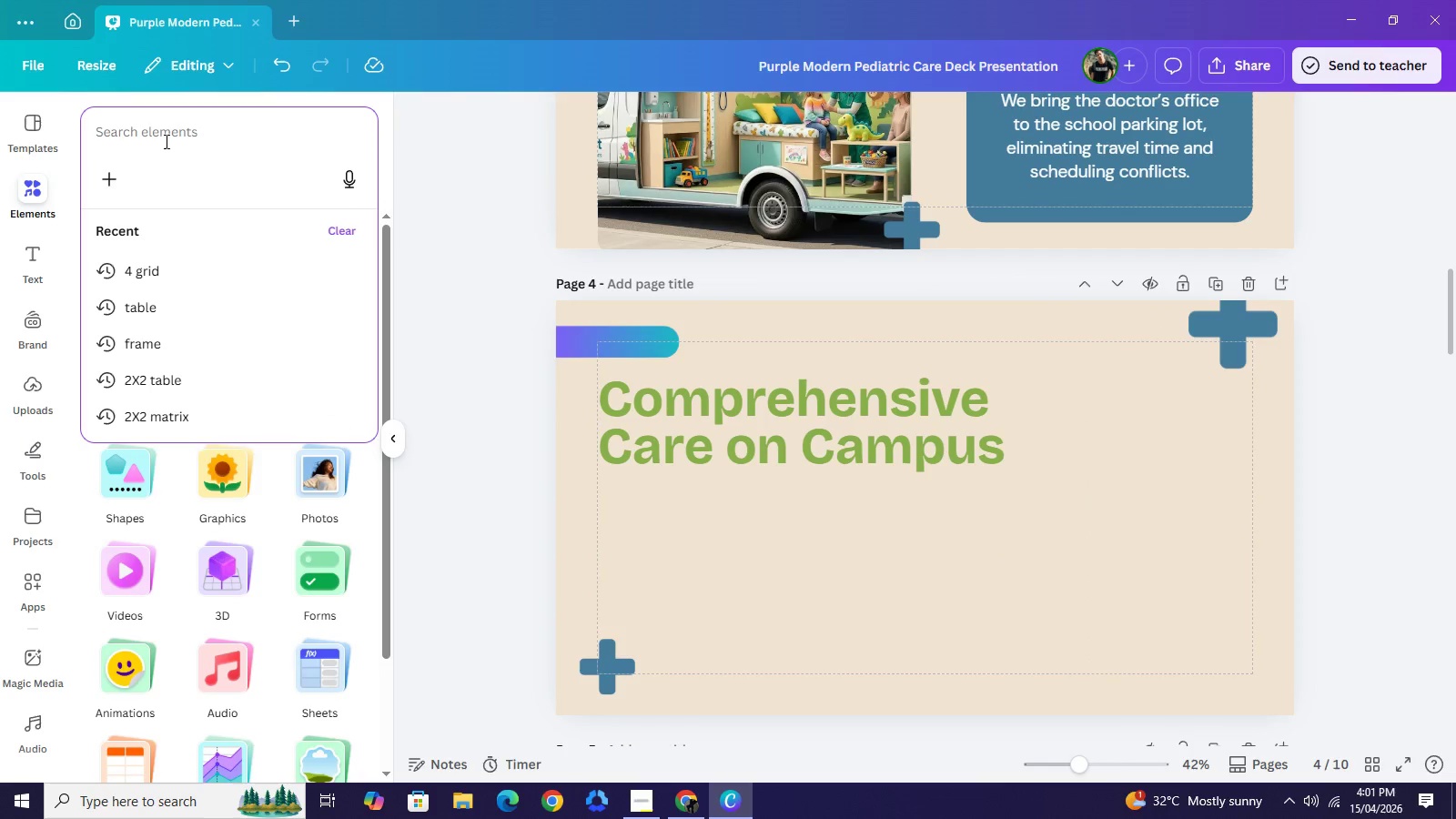 
type(table)
key(NumpadEnter)
 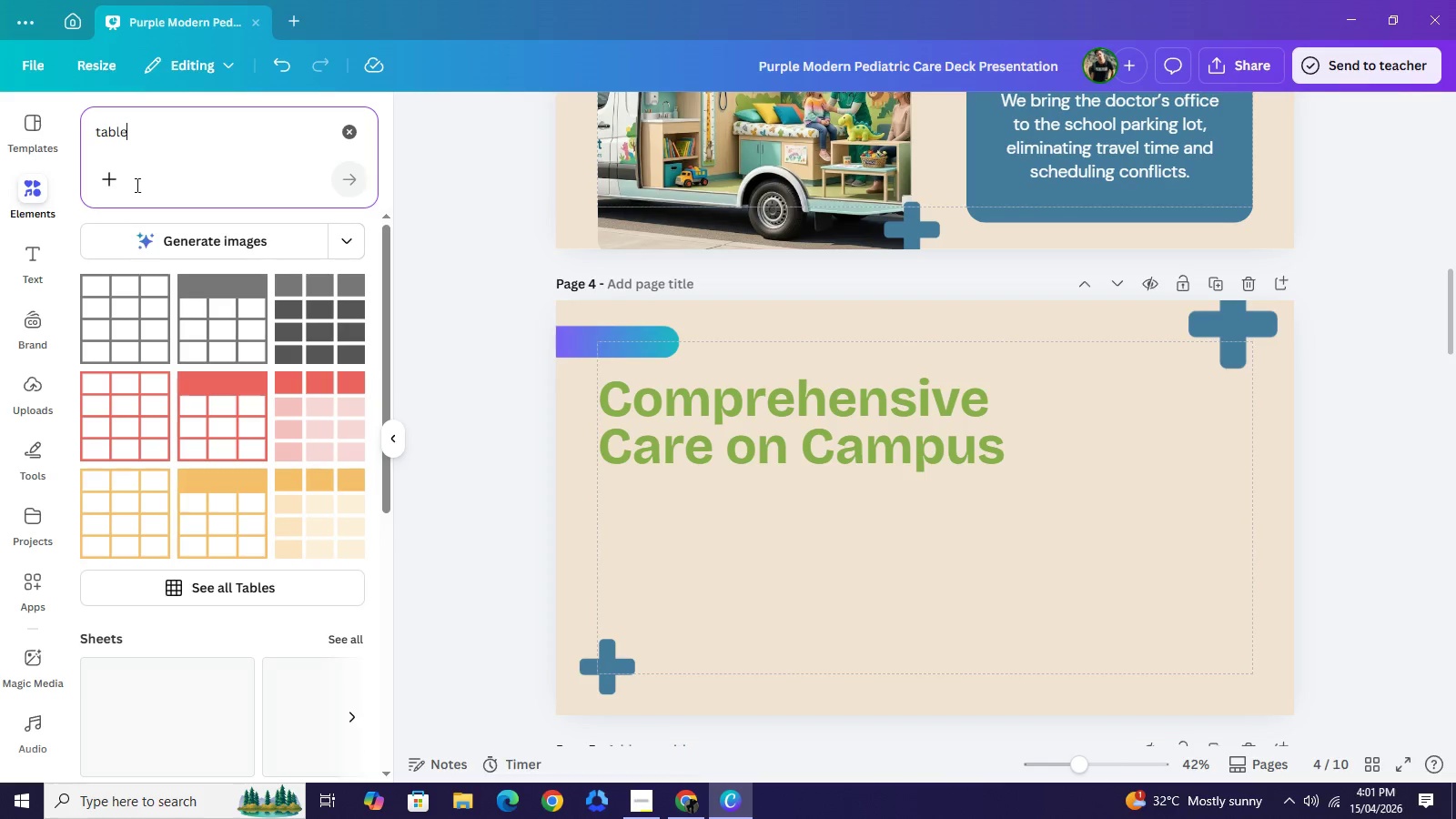 
mouse_move([196, 271])
 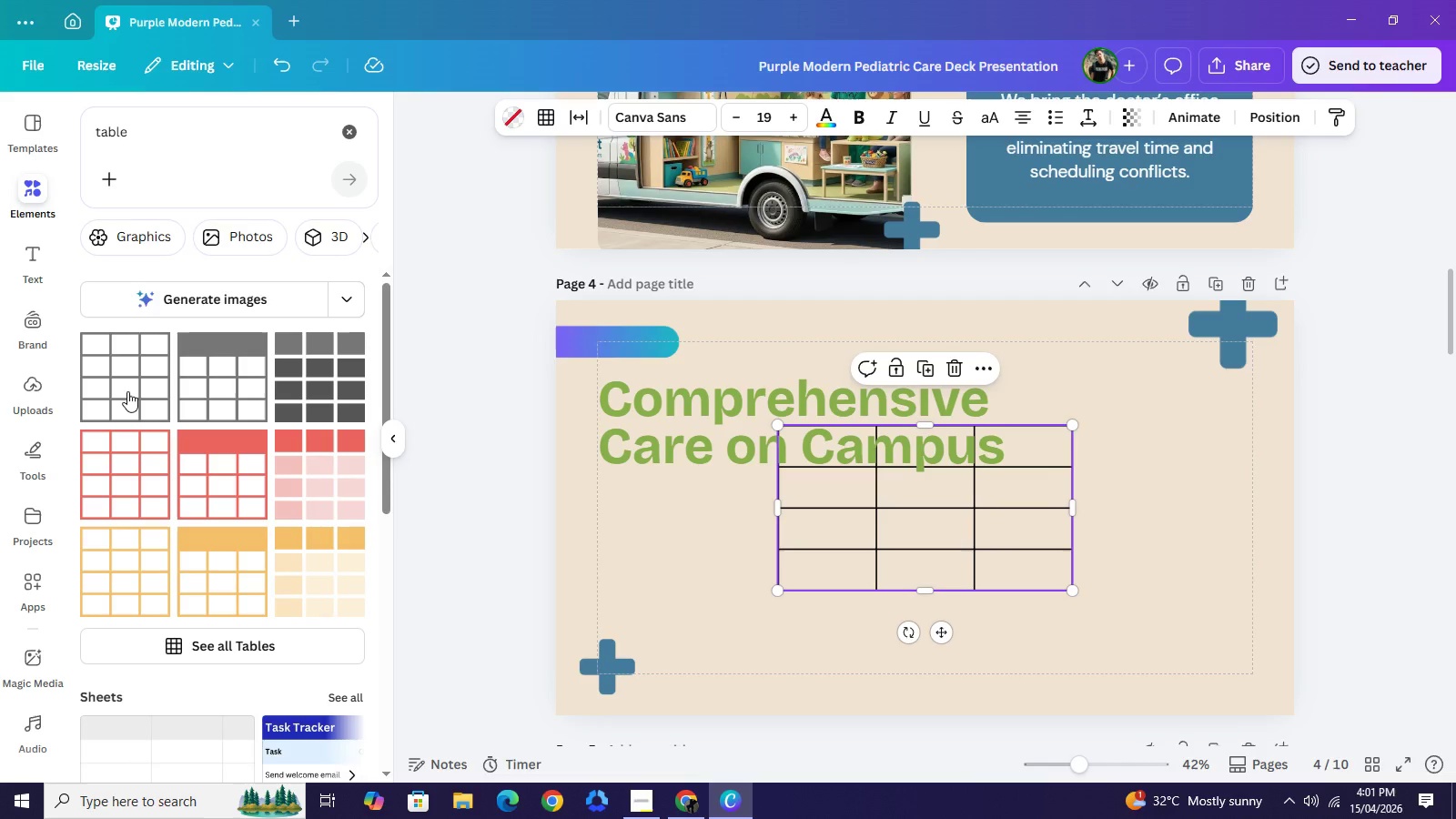 
wait(11.62)
 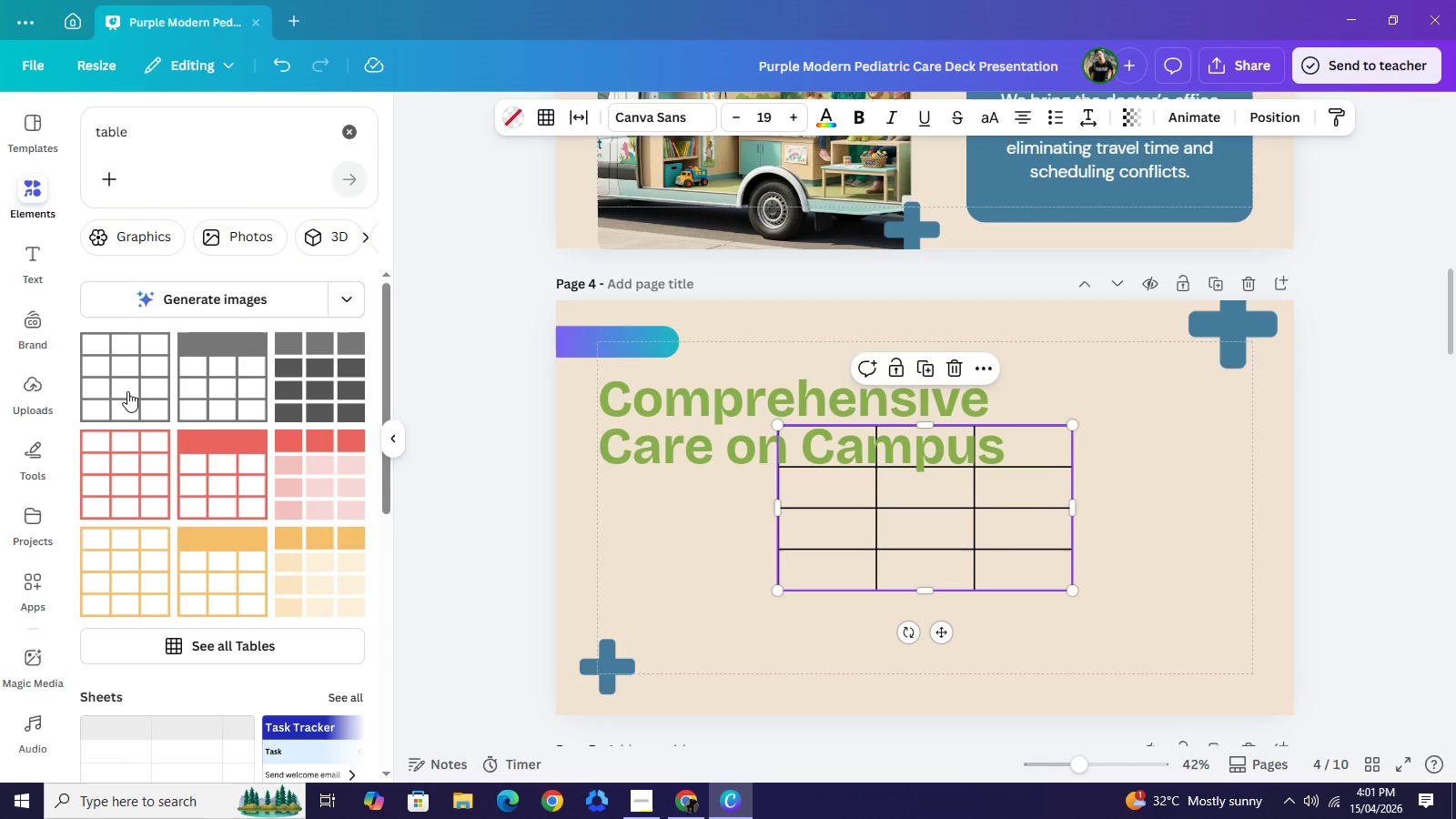 
left_click([758, 574])
 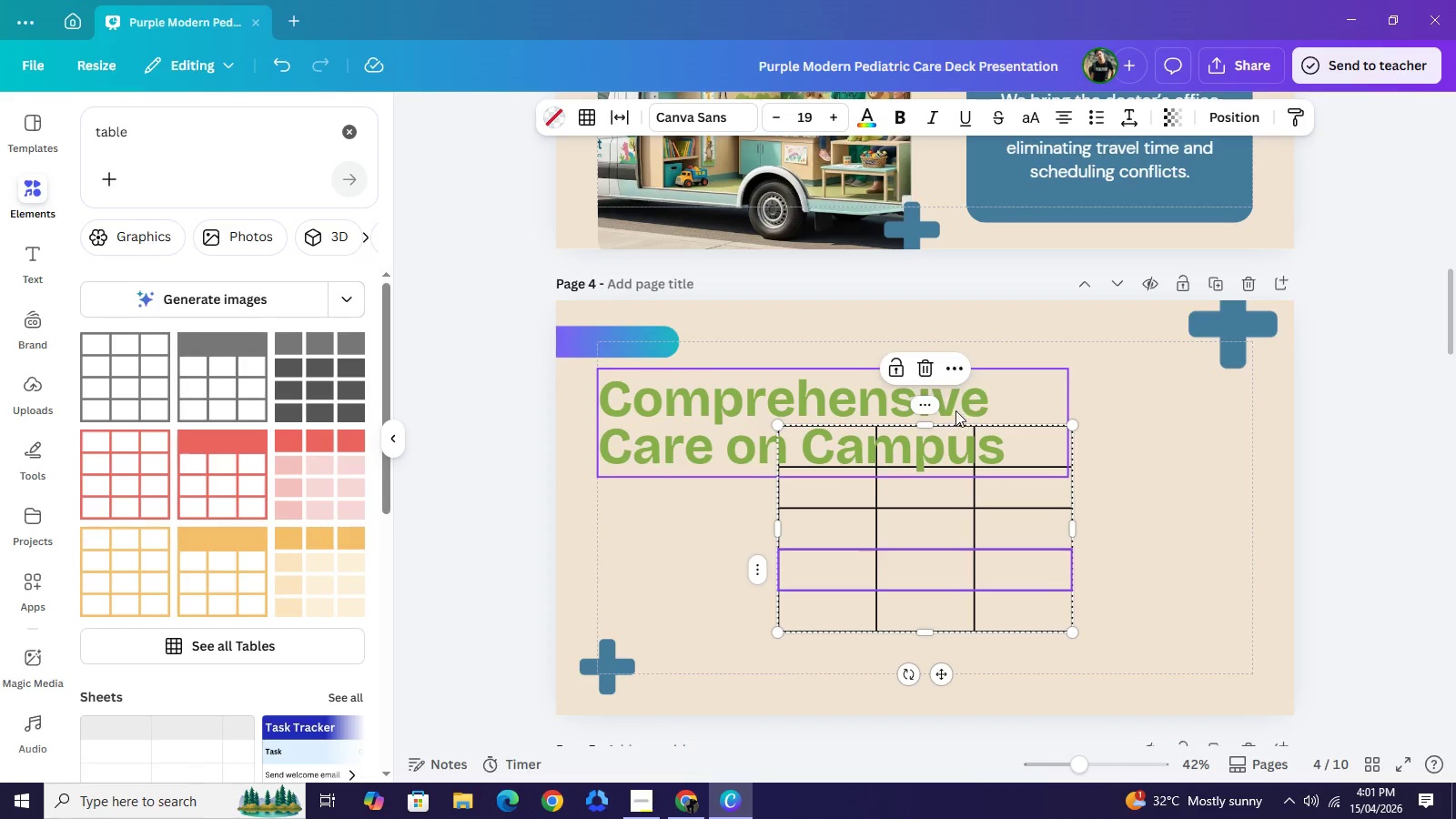 
wait(7.28)
 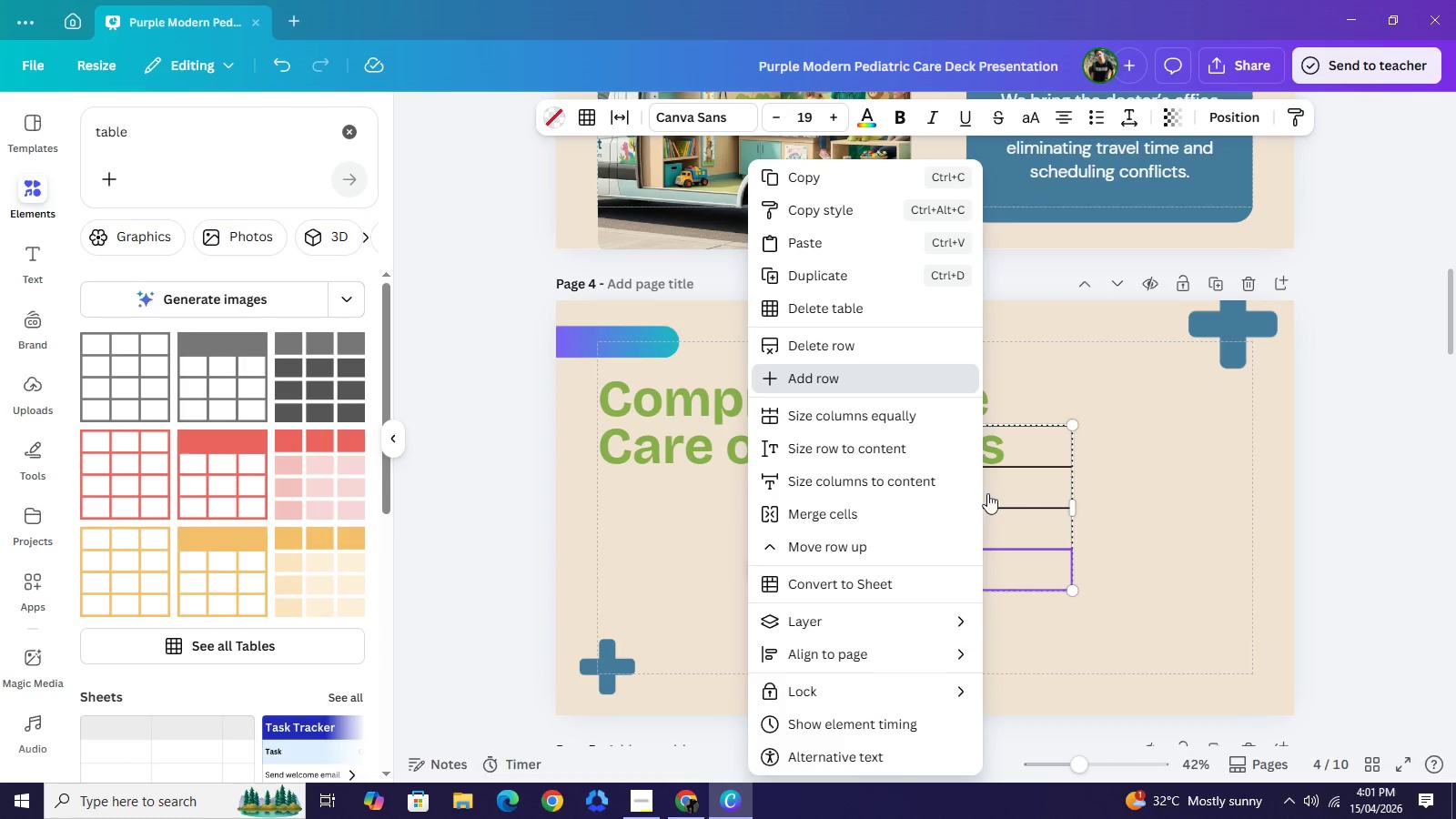 
left_click([935, 406])
 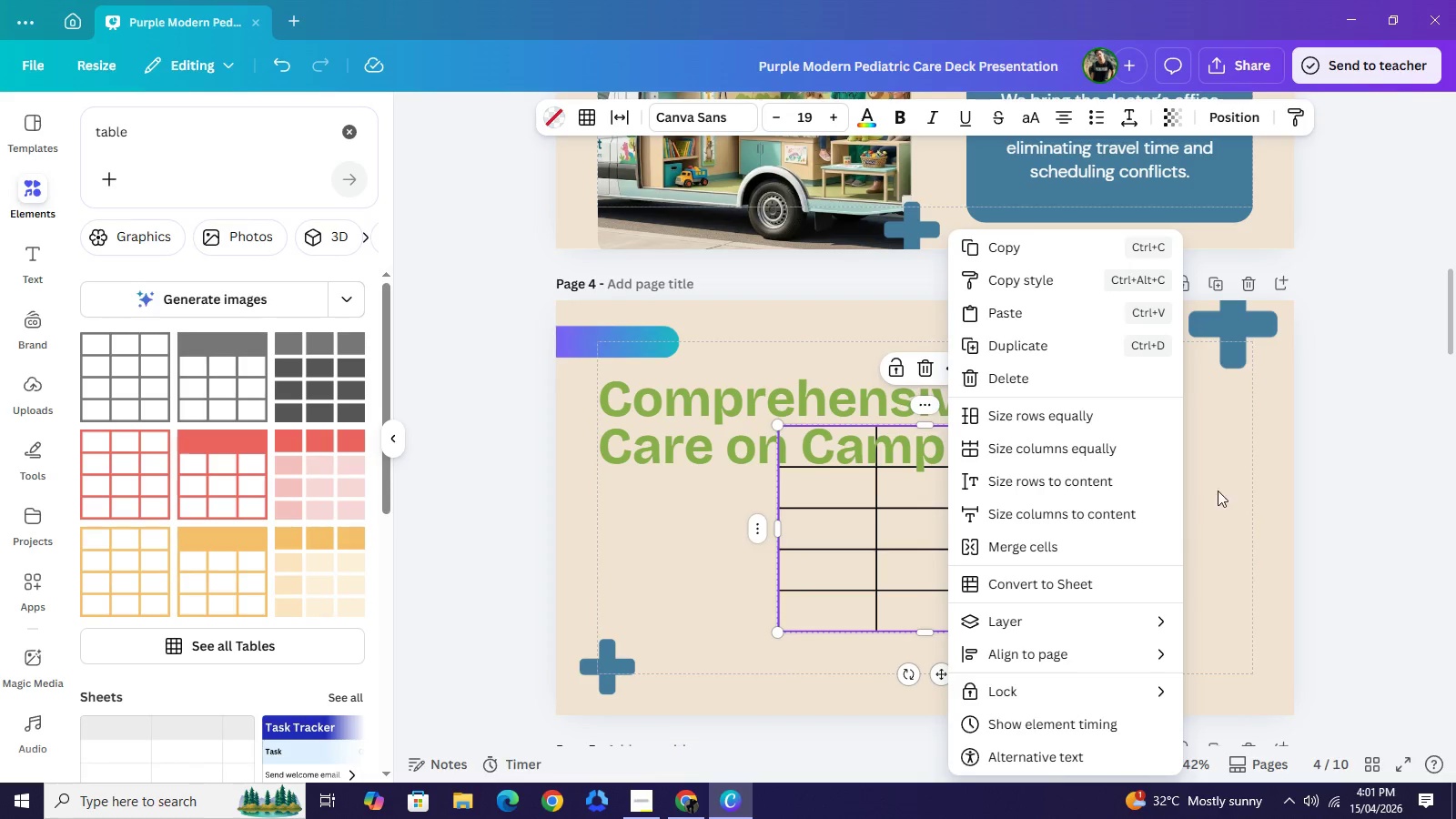 
left_click([1331, 460])
 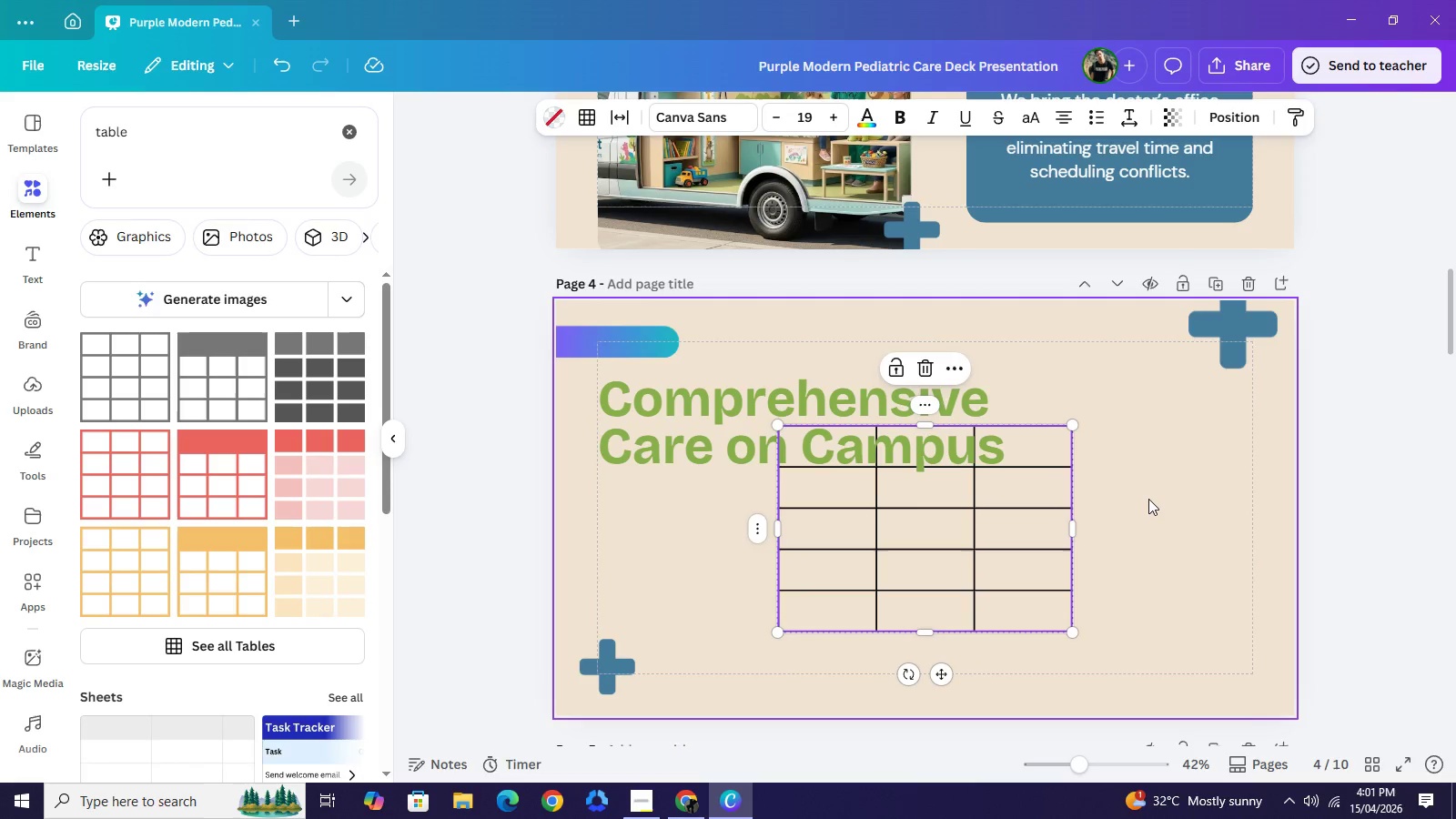 
left_click([1148, 499])
 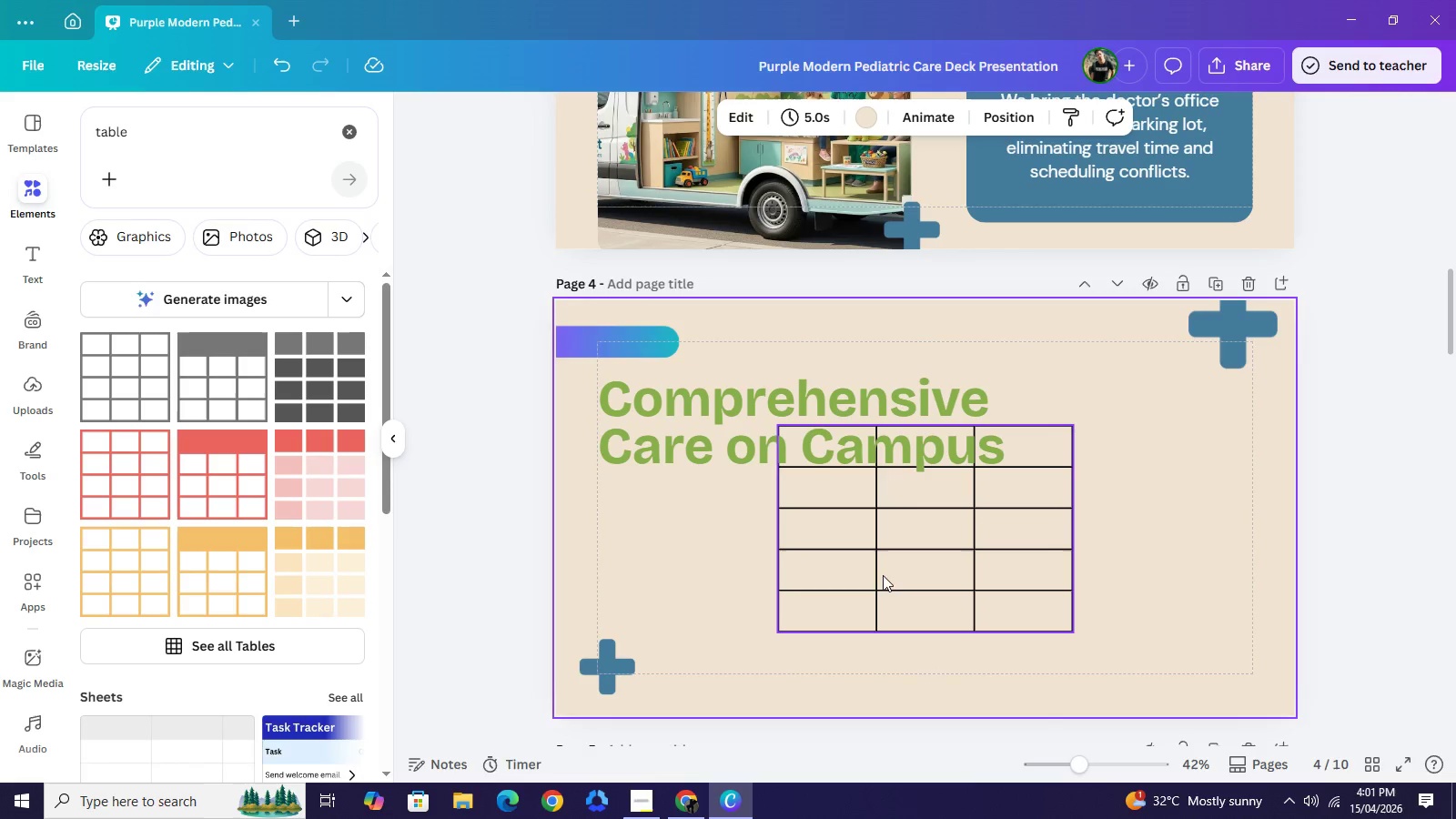 
left_click_drag(start_coordinate=[912, 527], to_coordinate=[884, 603])
 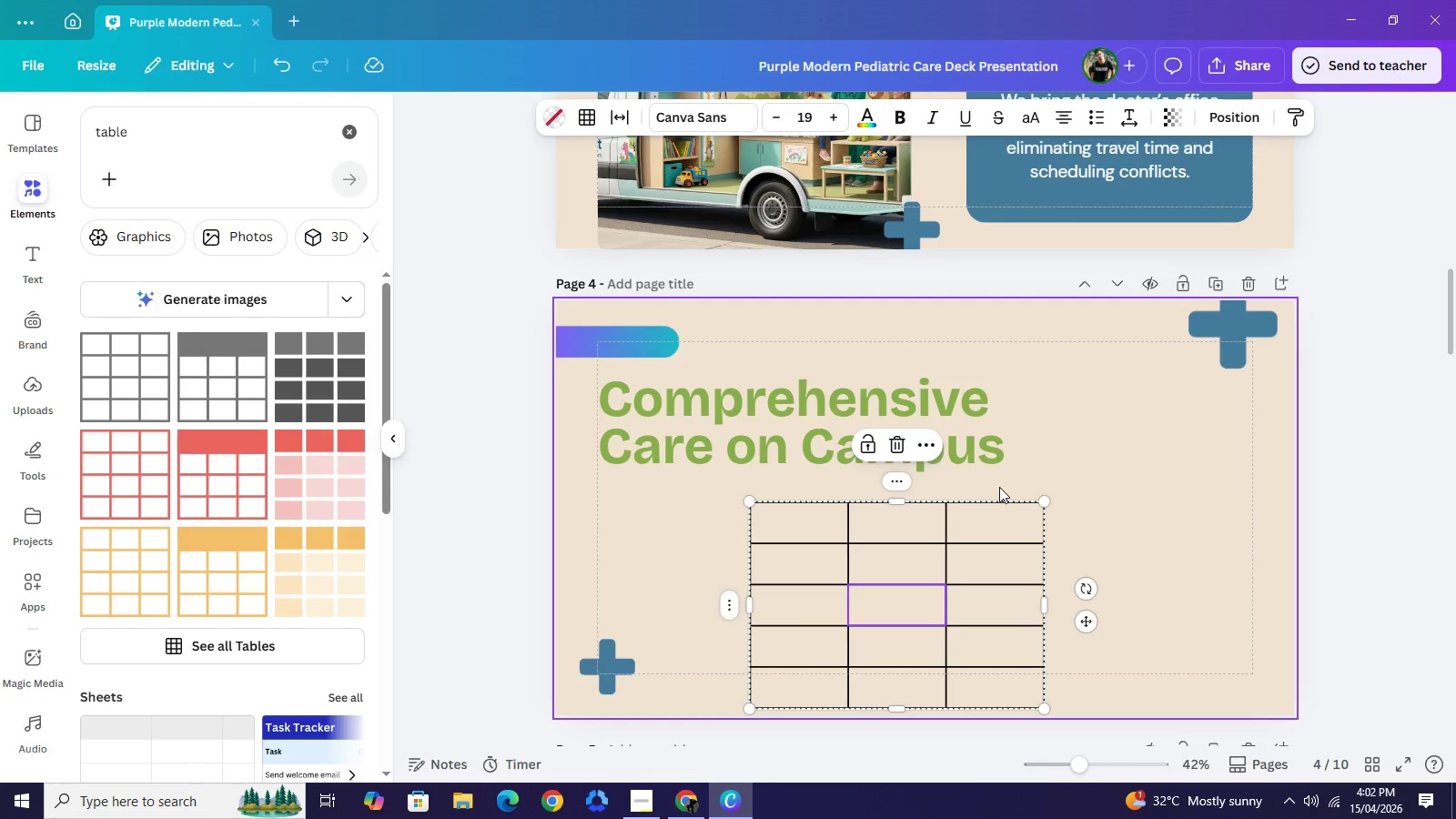 
left_click([999, 487])
 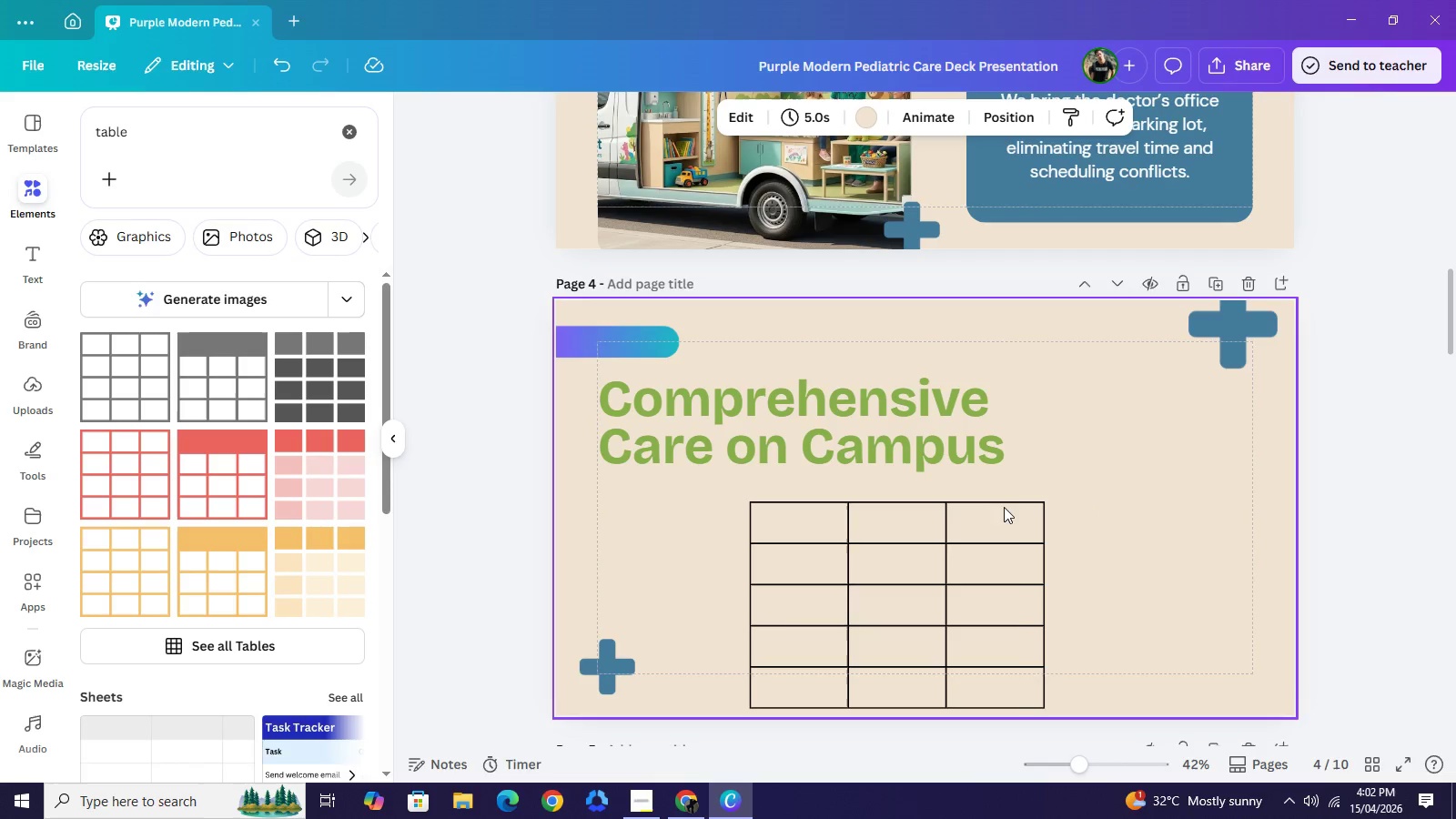 
left_click([1006, 512])
 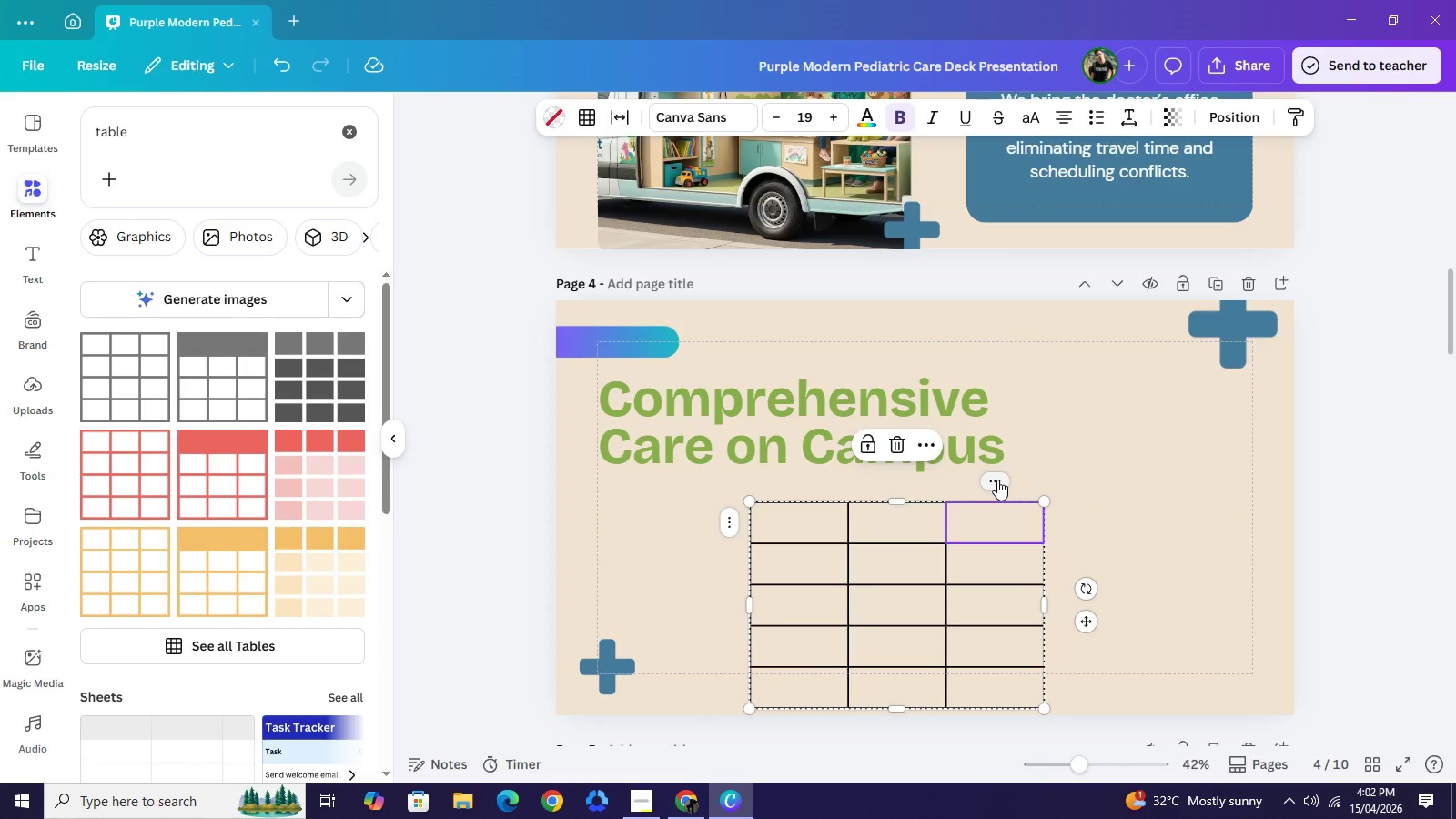 
left_click([997, 480])
 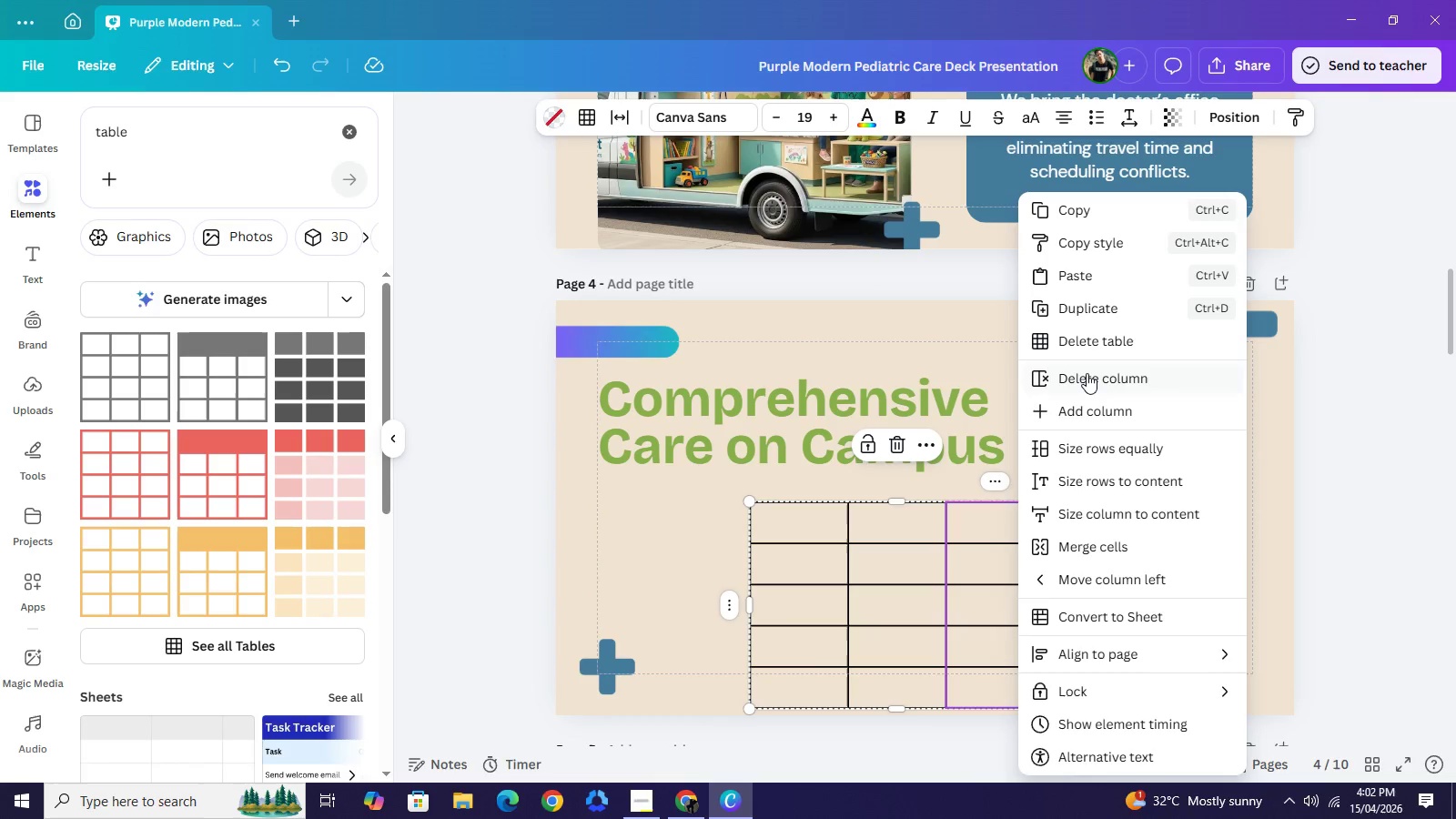 
left_click([1087, 373])
 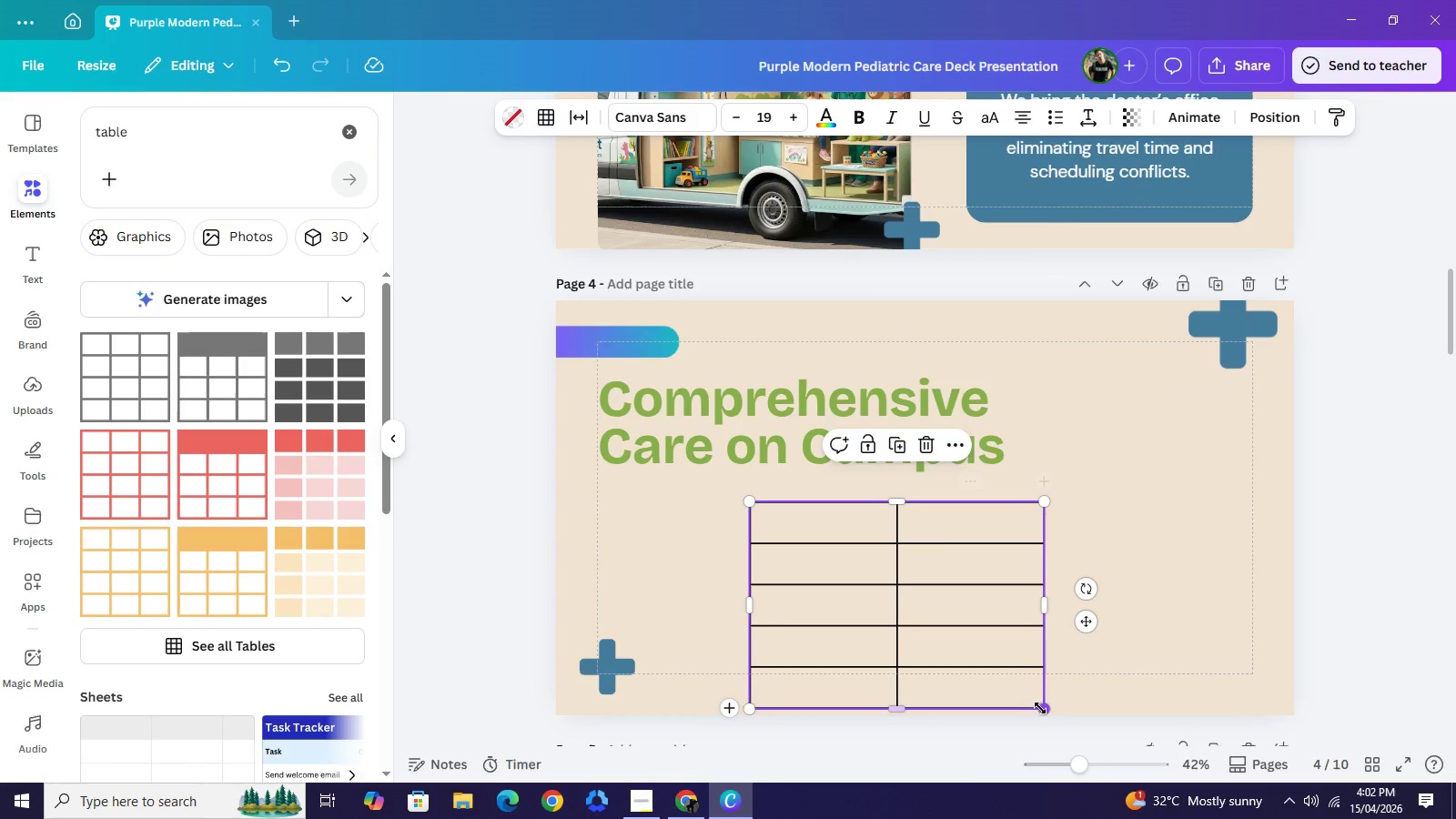 
left_click_drag(start_coordinate=[1041, 708], to_coordinate=[1228, 642])
 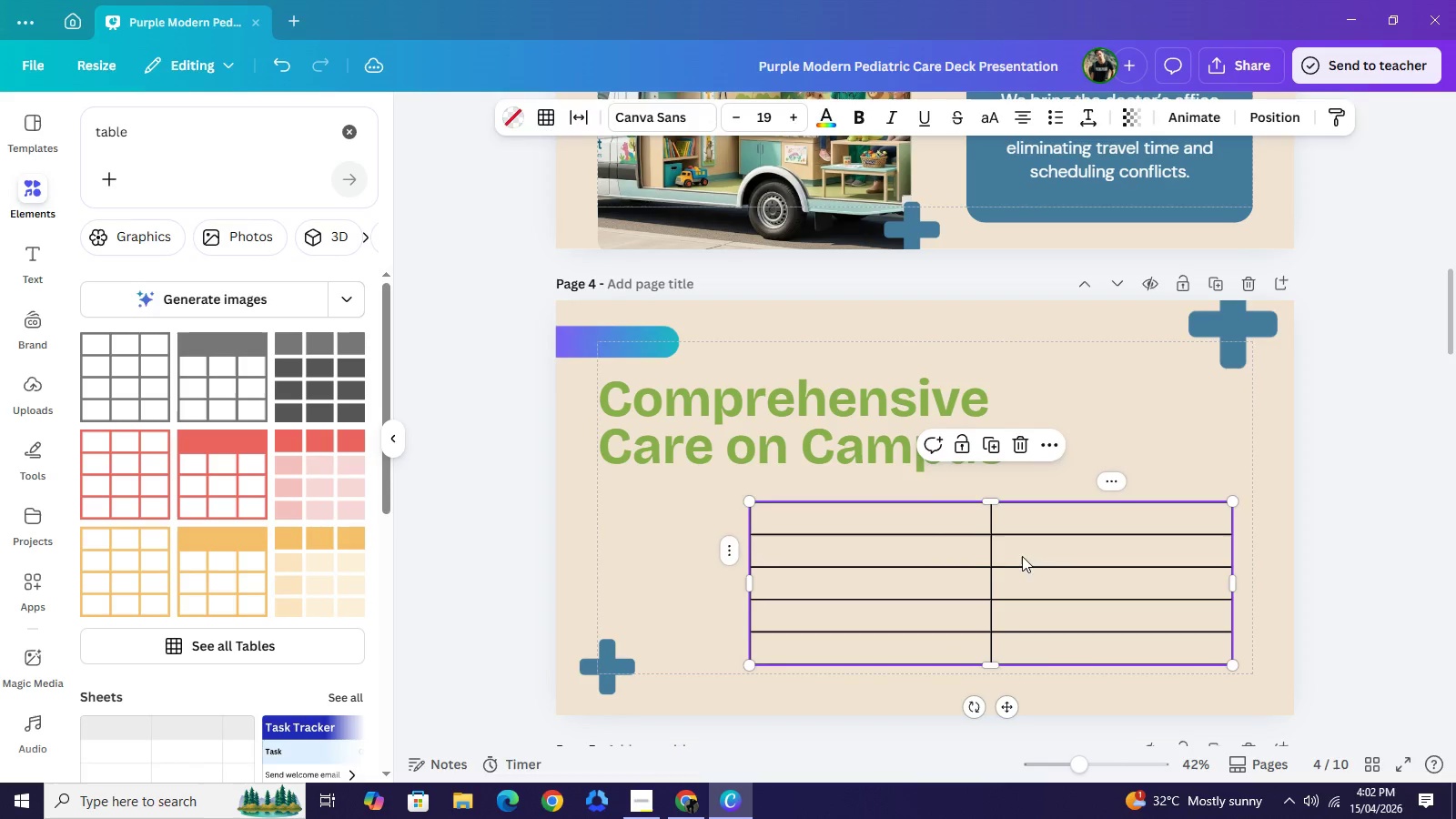 
left_click_drag(start_coordinate=[1029, 557], to_coordinate=[972, 559])
 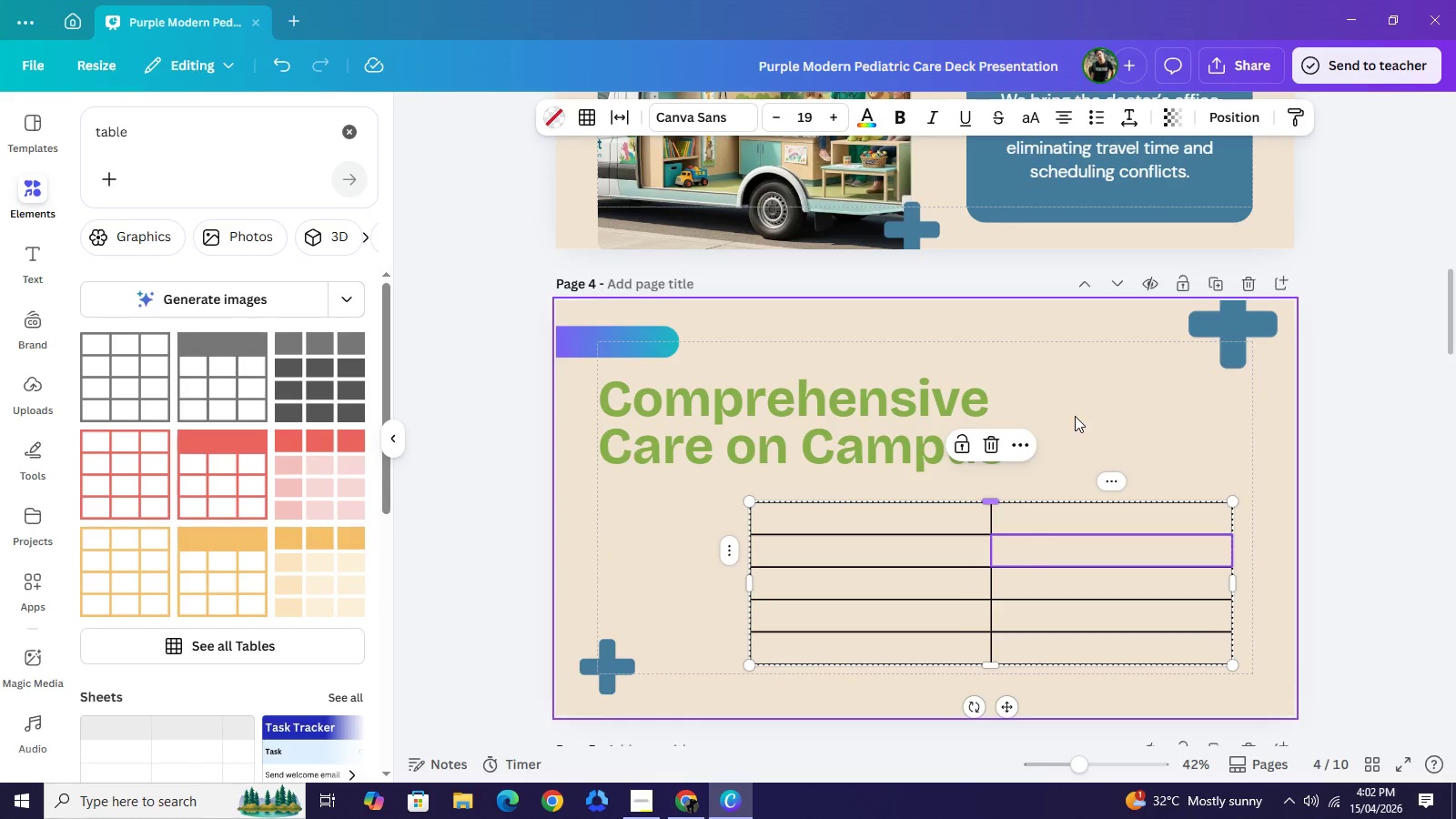 
left_click([1075, 416])
 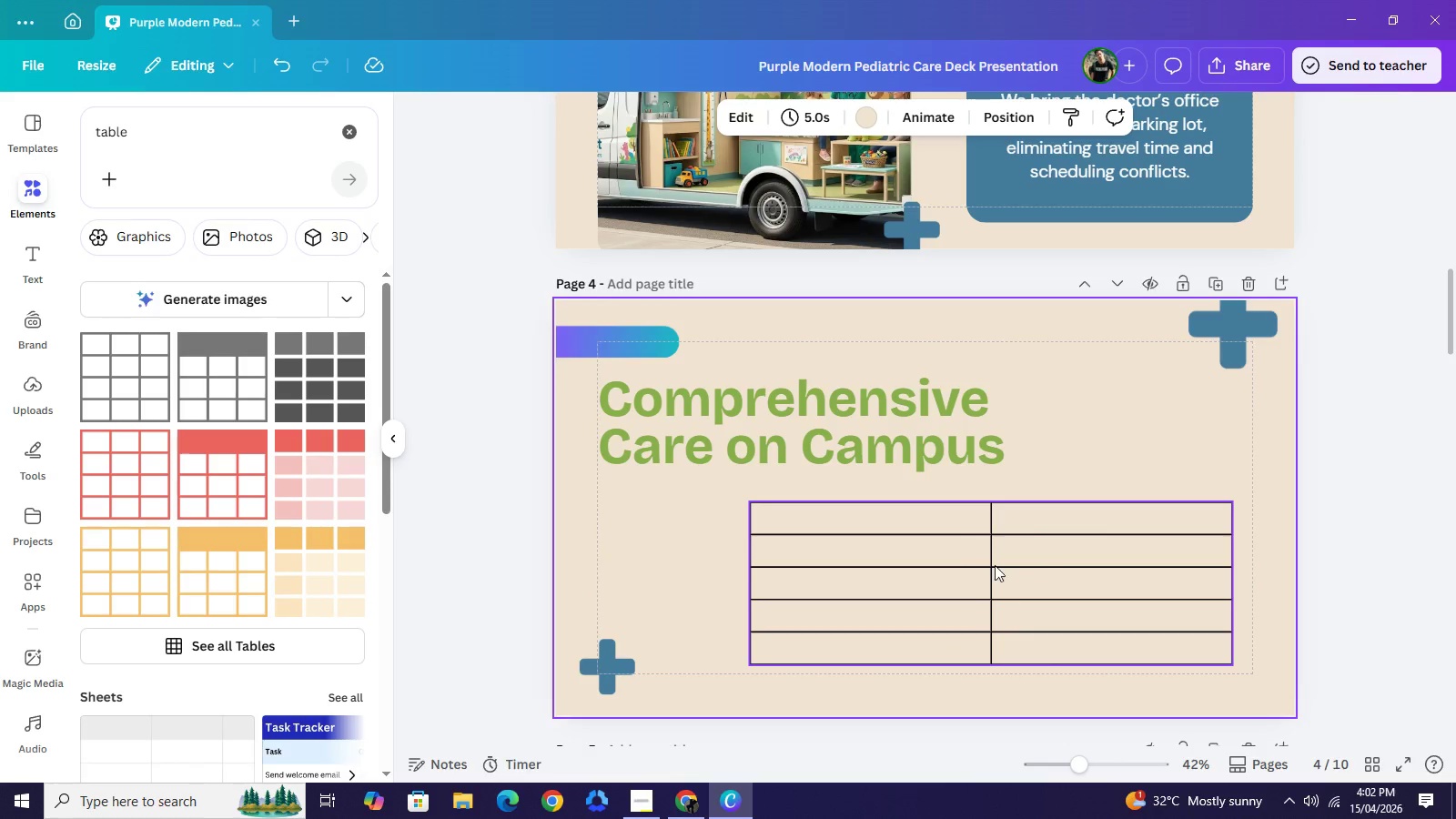 
left_click_drag(start_coordinate=[1015, 564], to_coordinate=[949, 563])
 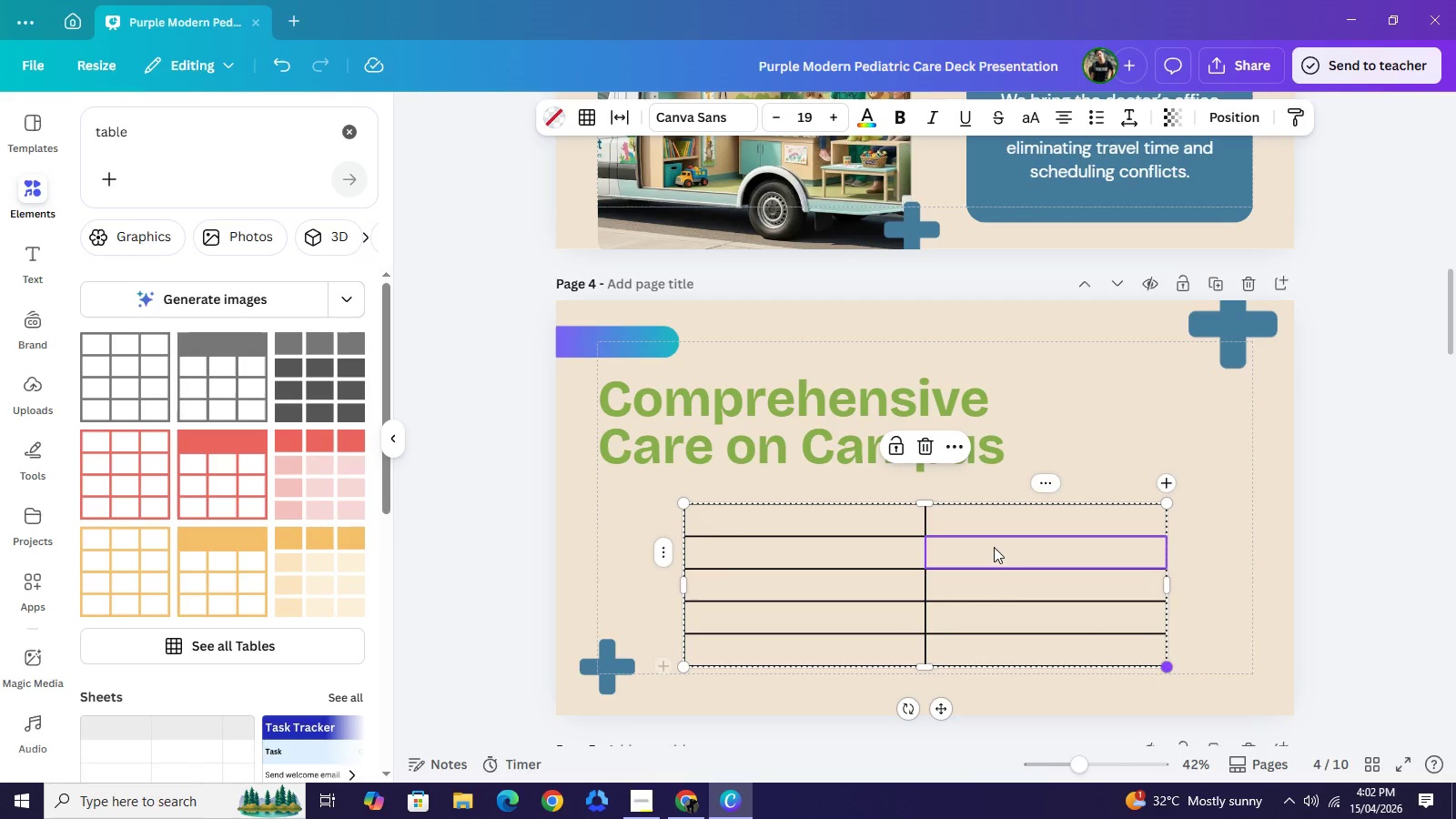 
wait(7.72)
 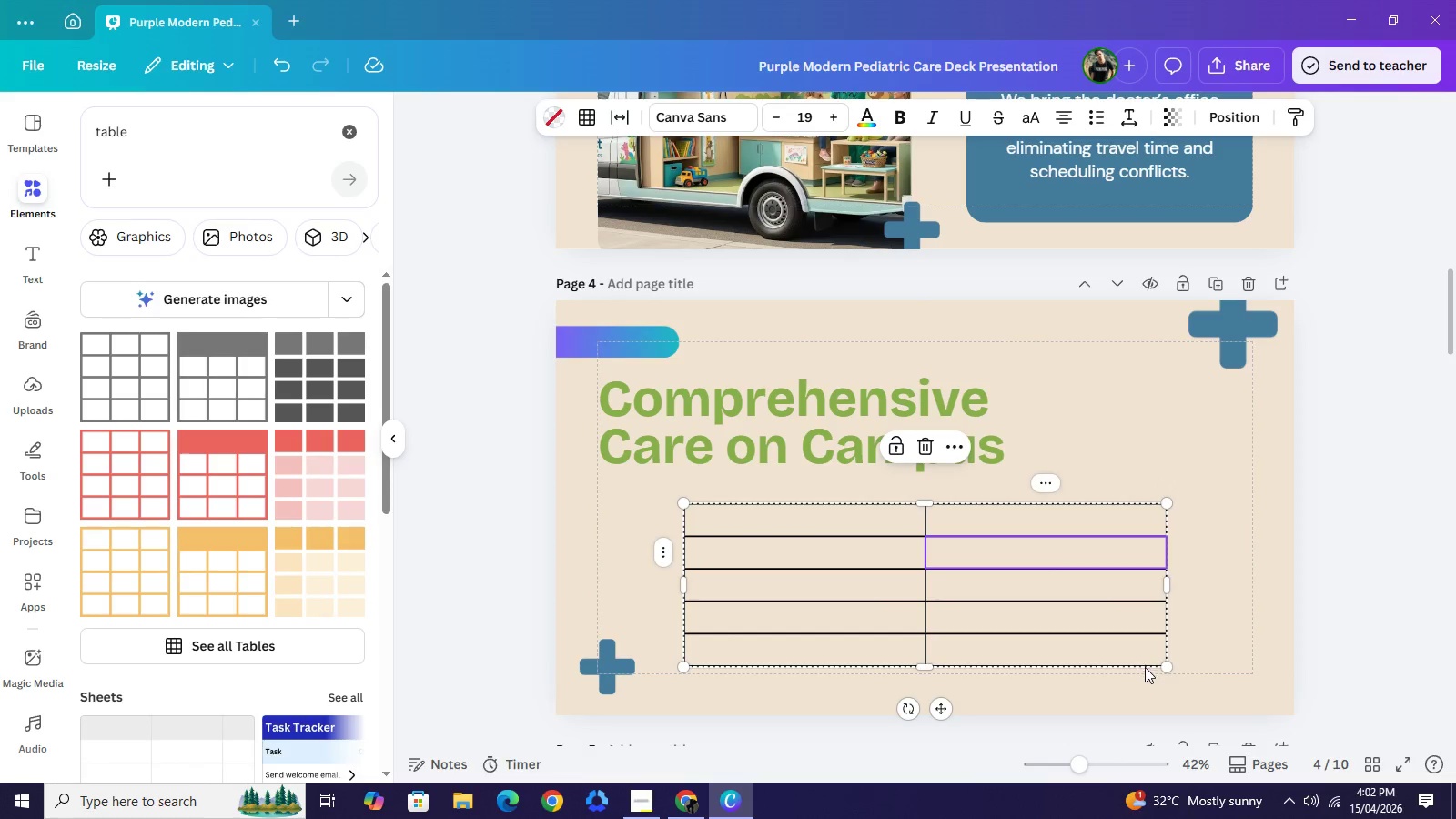 
left_click([630, 340])
 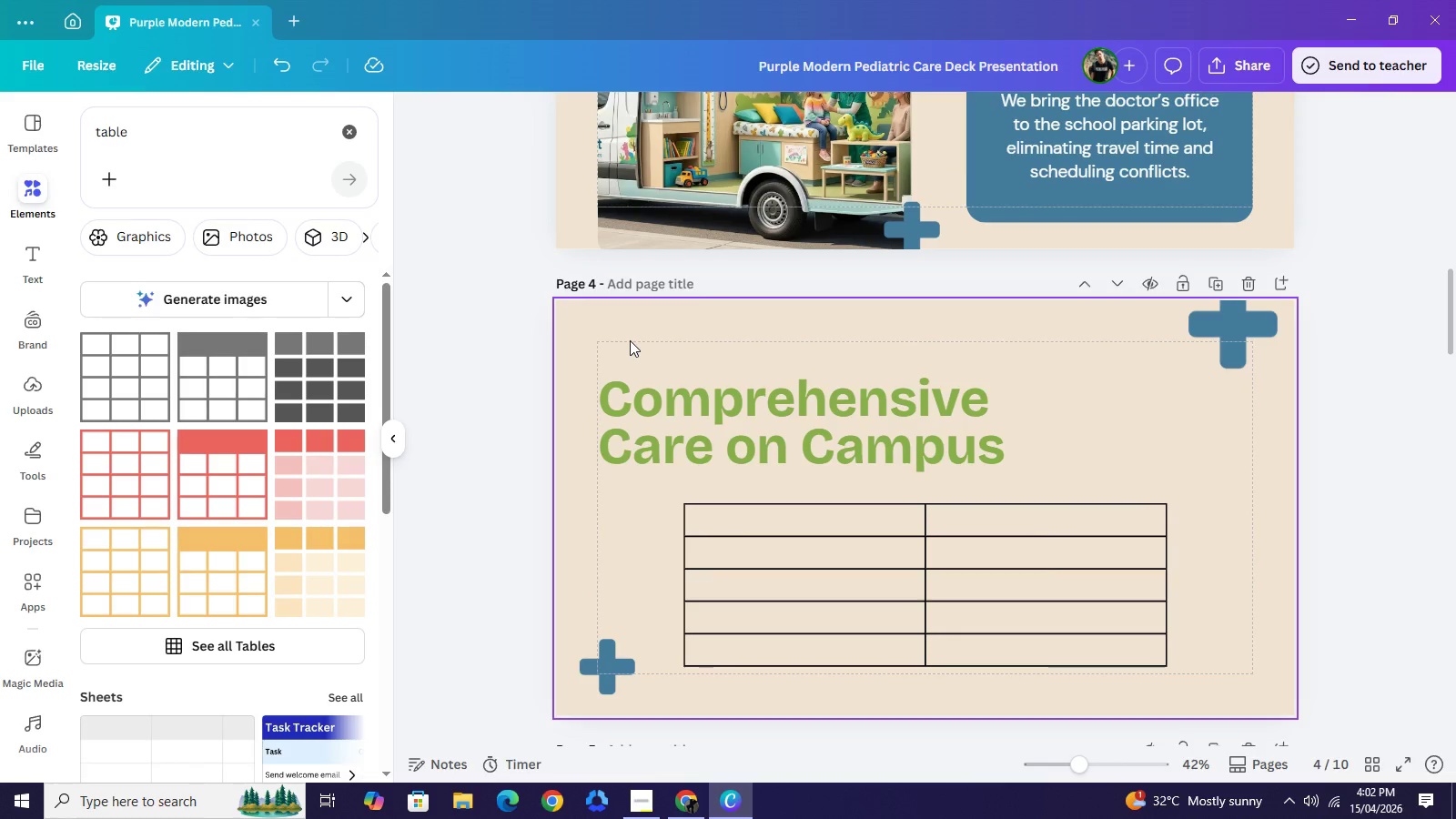 
key(Backspace)
 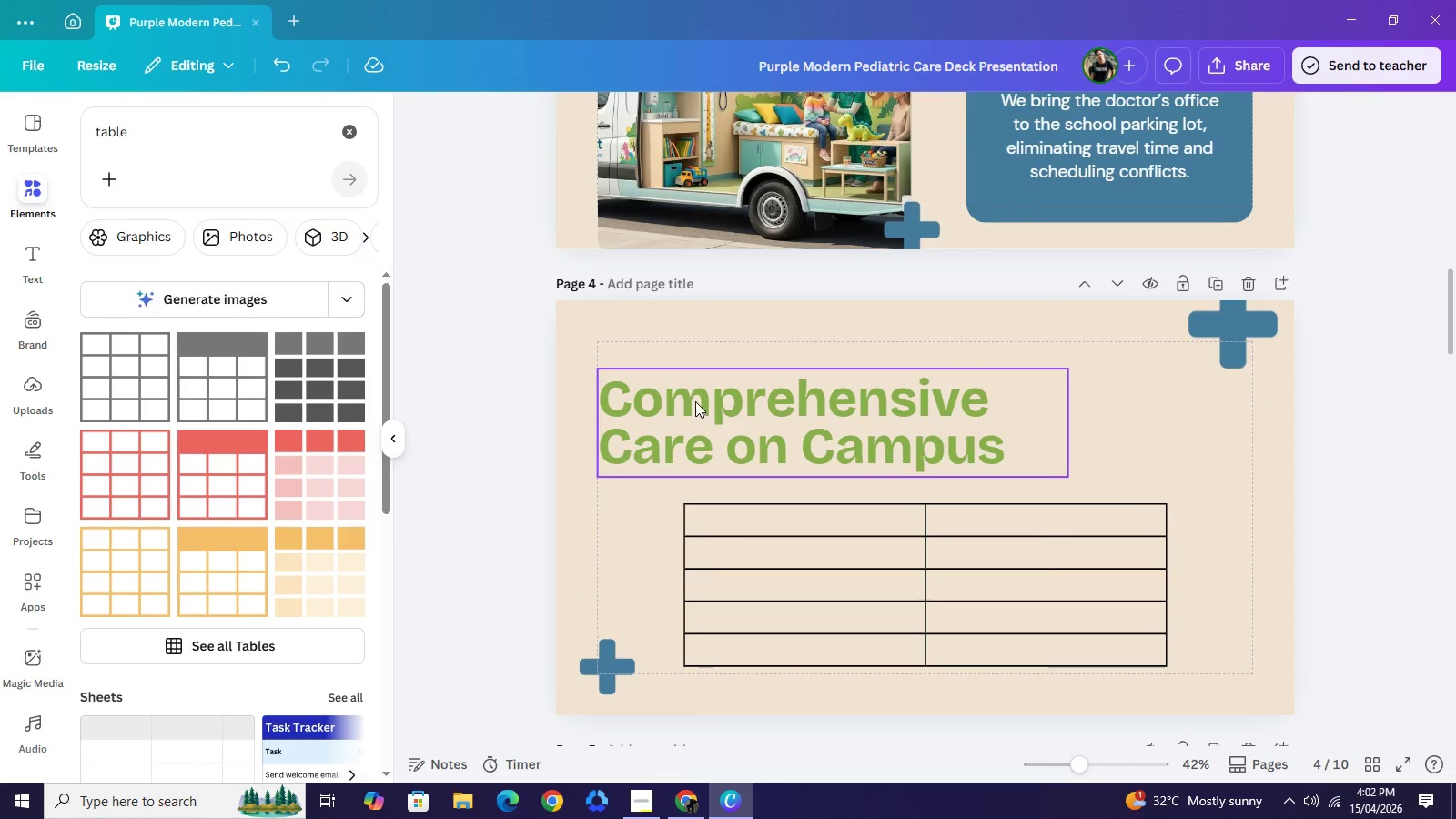 
left_click_drag(start_coordinate=[695, 406], to_coordinate=[693, 379])
 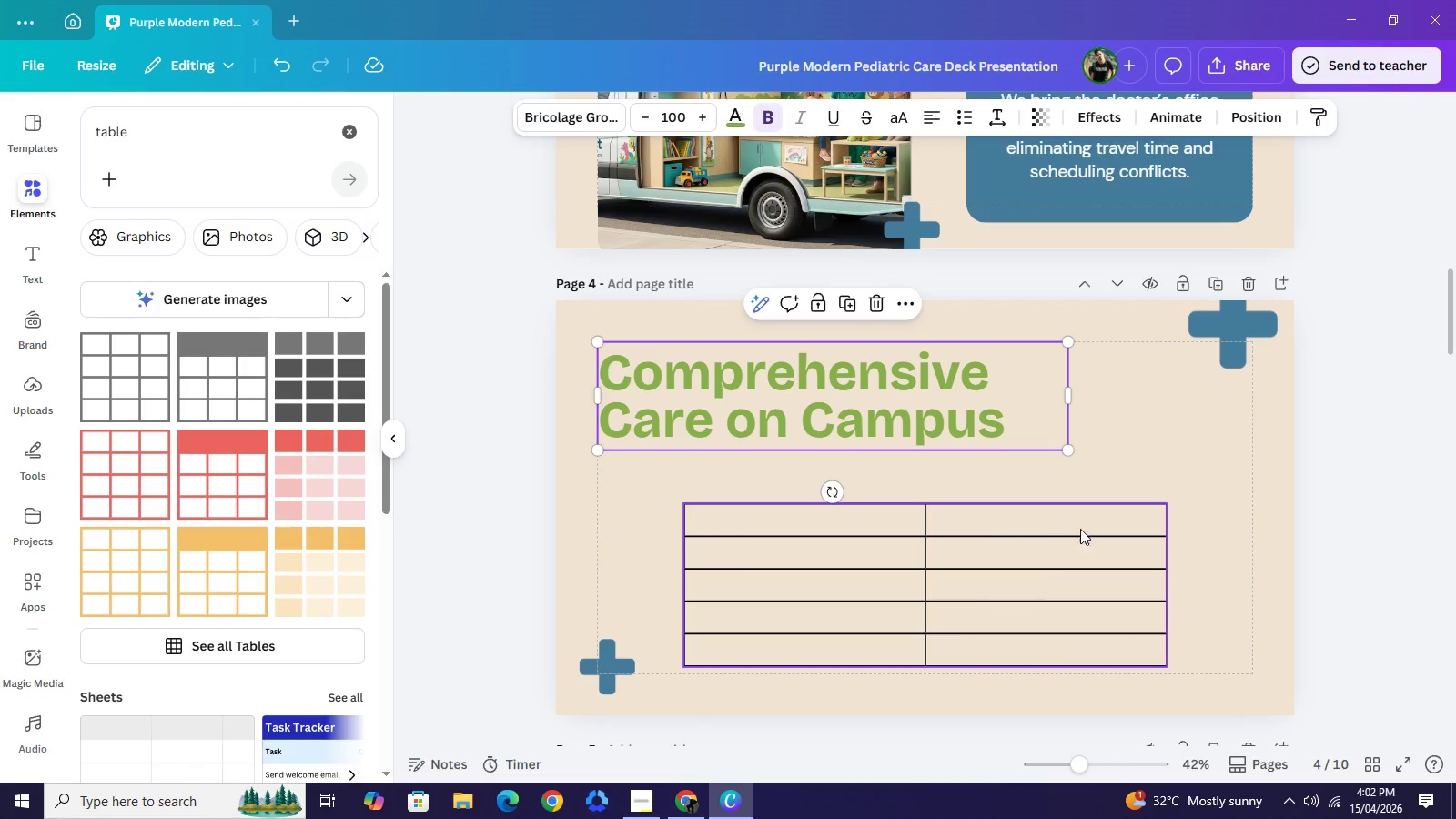 
left_click([959, 530])
 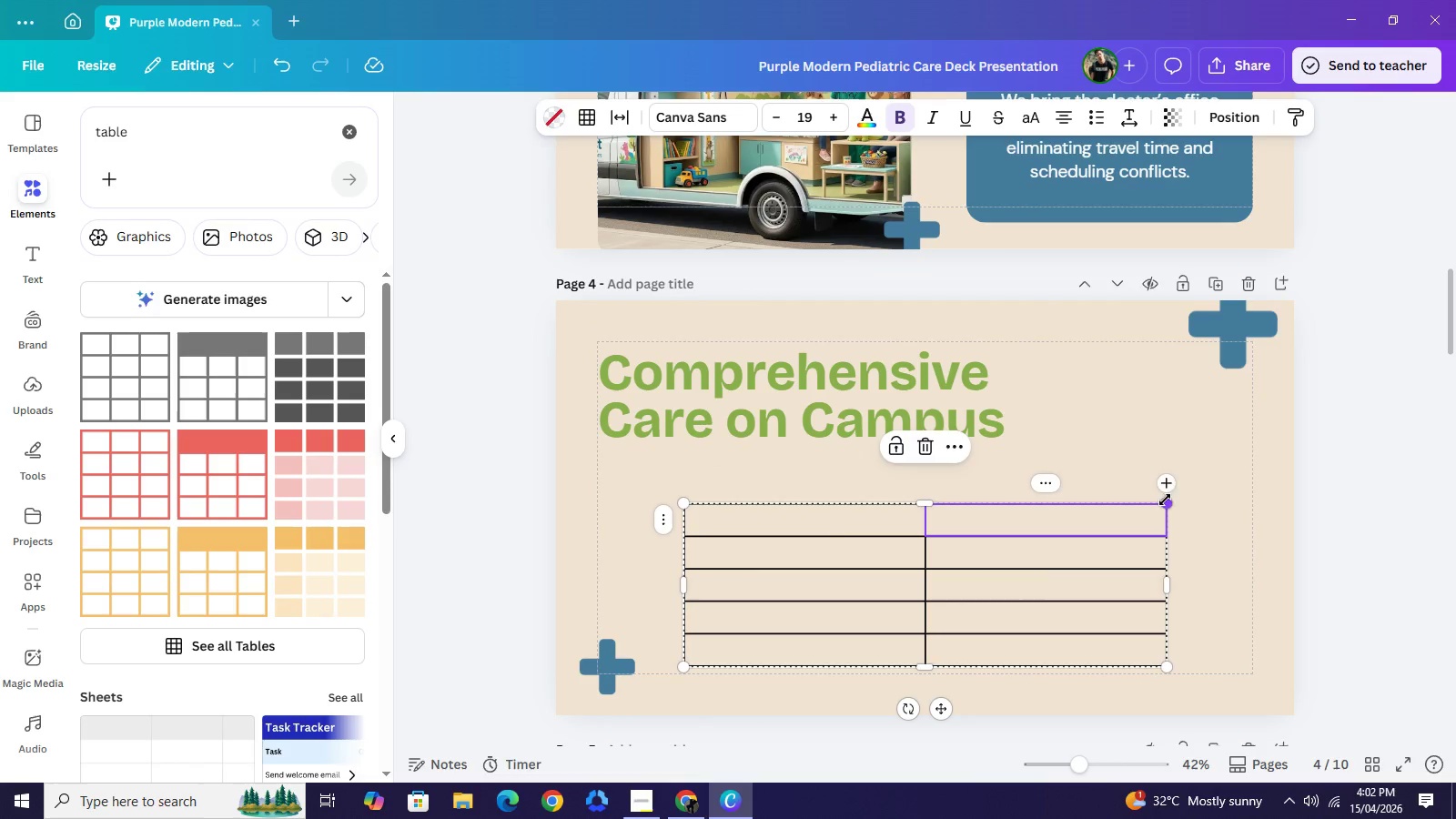 
left_click_drag(start_coordinate=[1165, 500], to_coordinate=[1206, 471])
 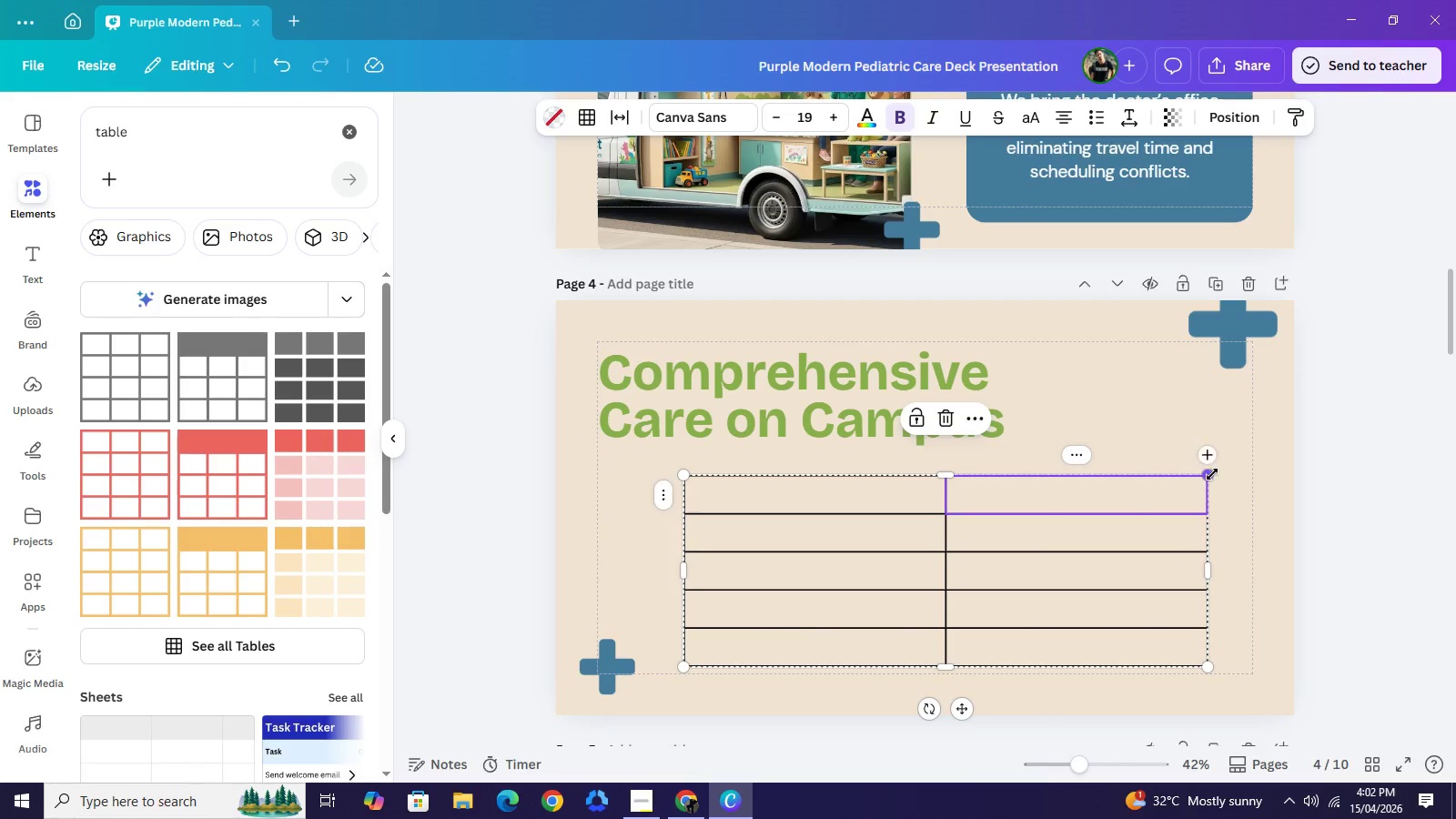 
left_click_drag(start_coordinate=[1212, 474], to_coordinate=[1212, 468])
 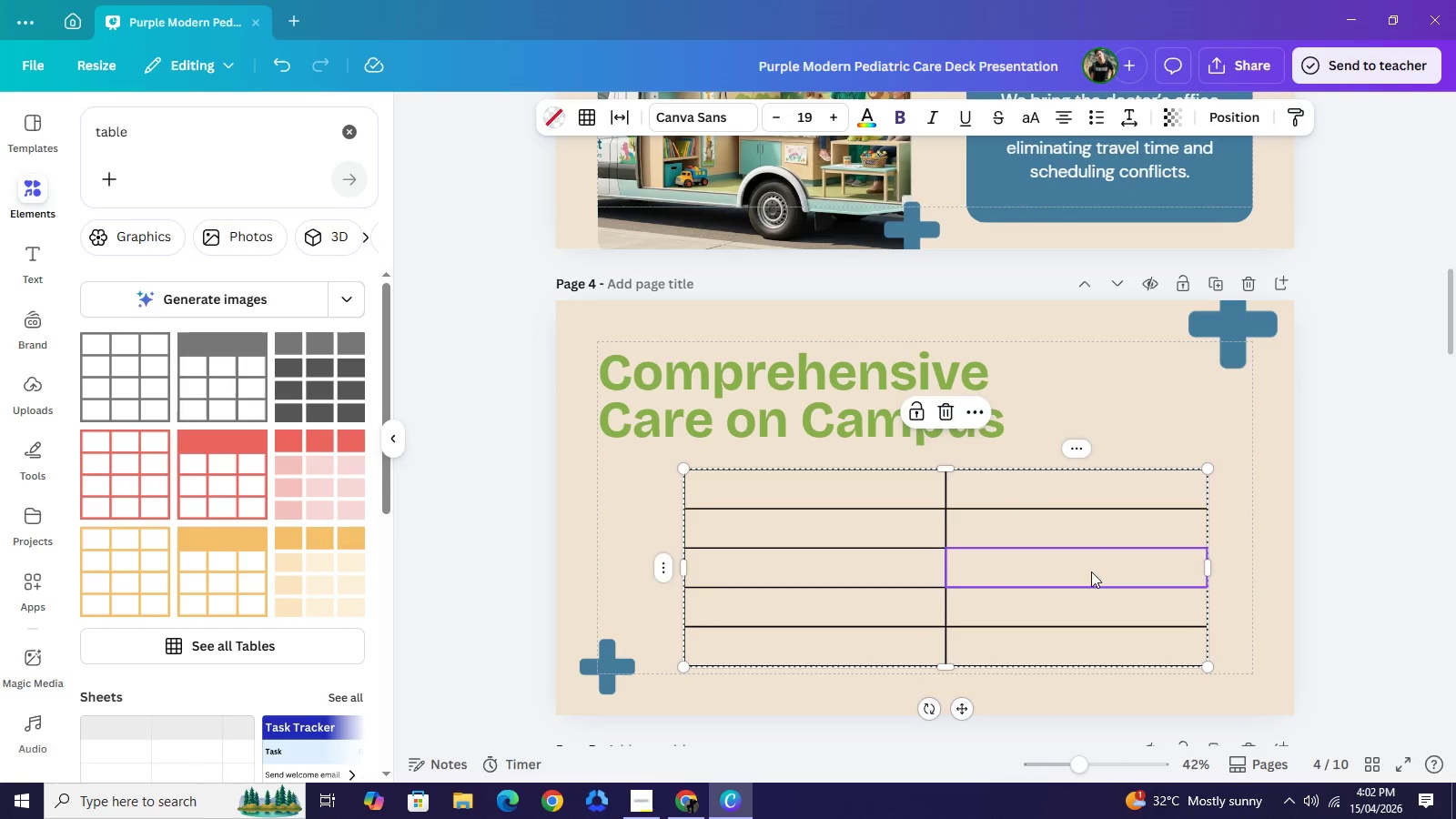 
left_click_drag(start_coordinate=[1113, 568], to_coordinate=[1091, 575])
 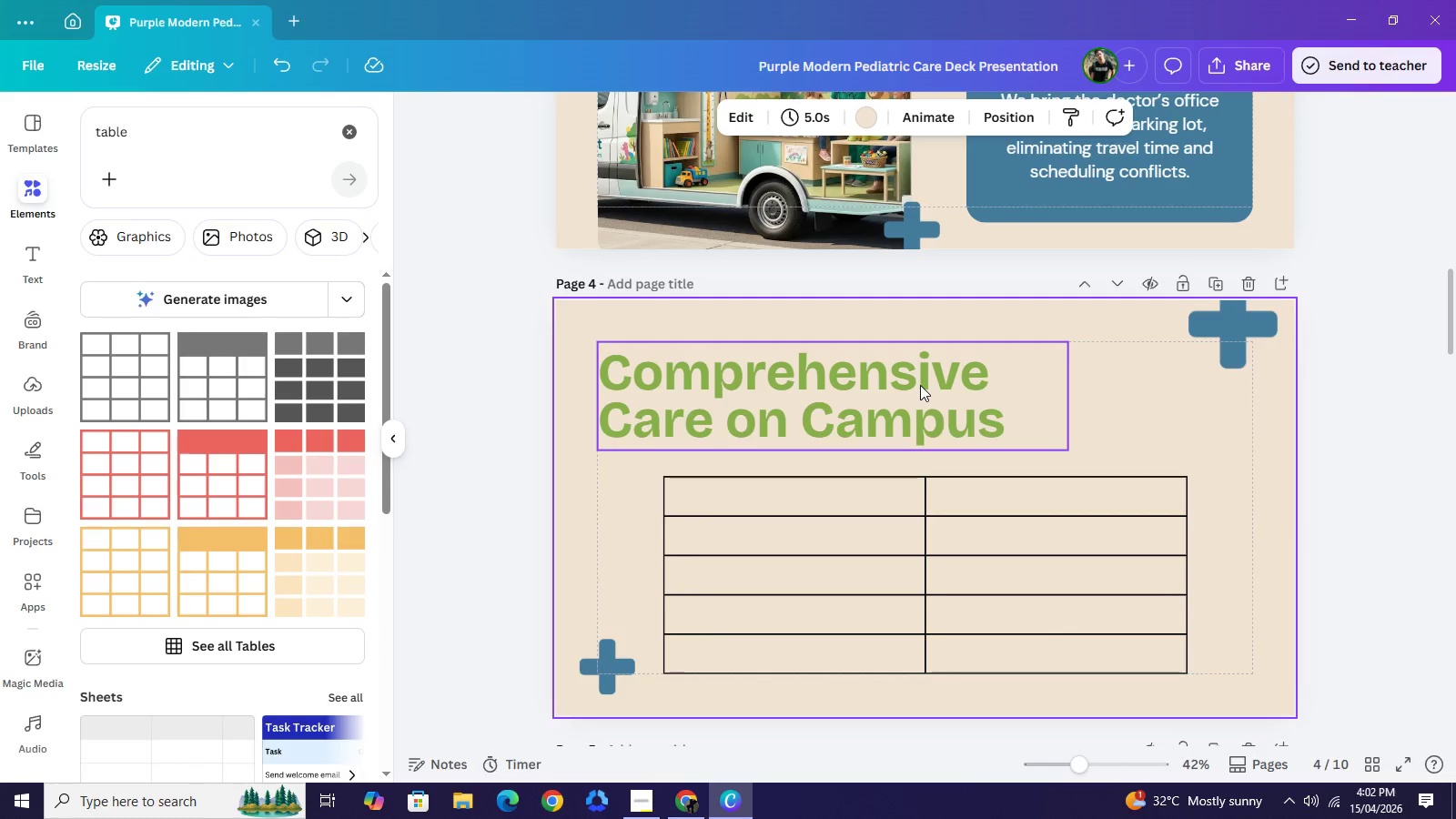 
scroll: coordinate [922, 384], scroll_direction: up, amount: 7.0
 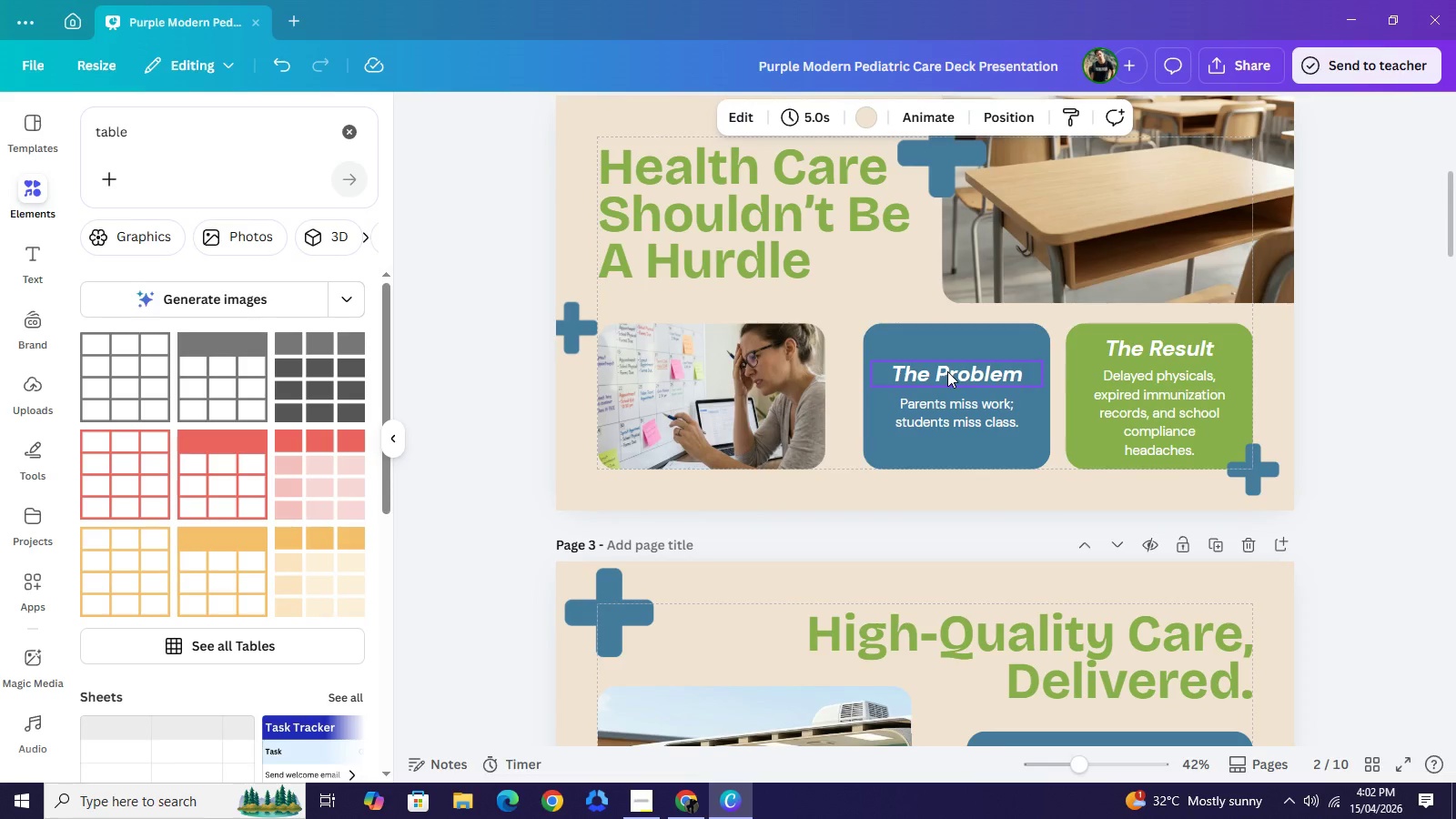 
left_click([947, 371])
 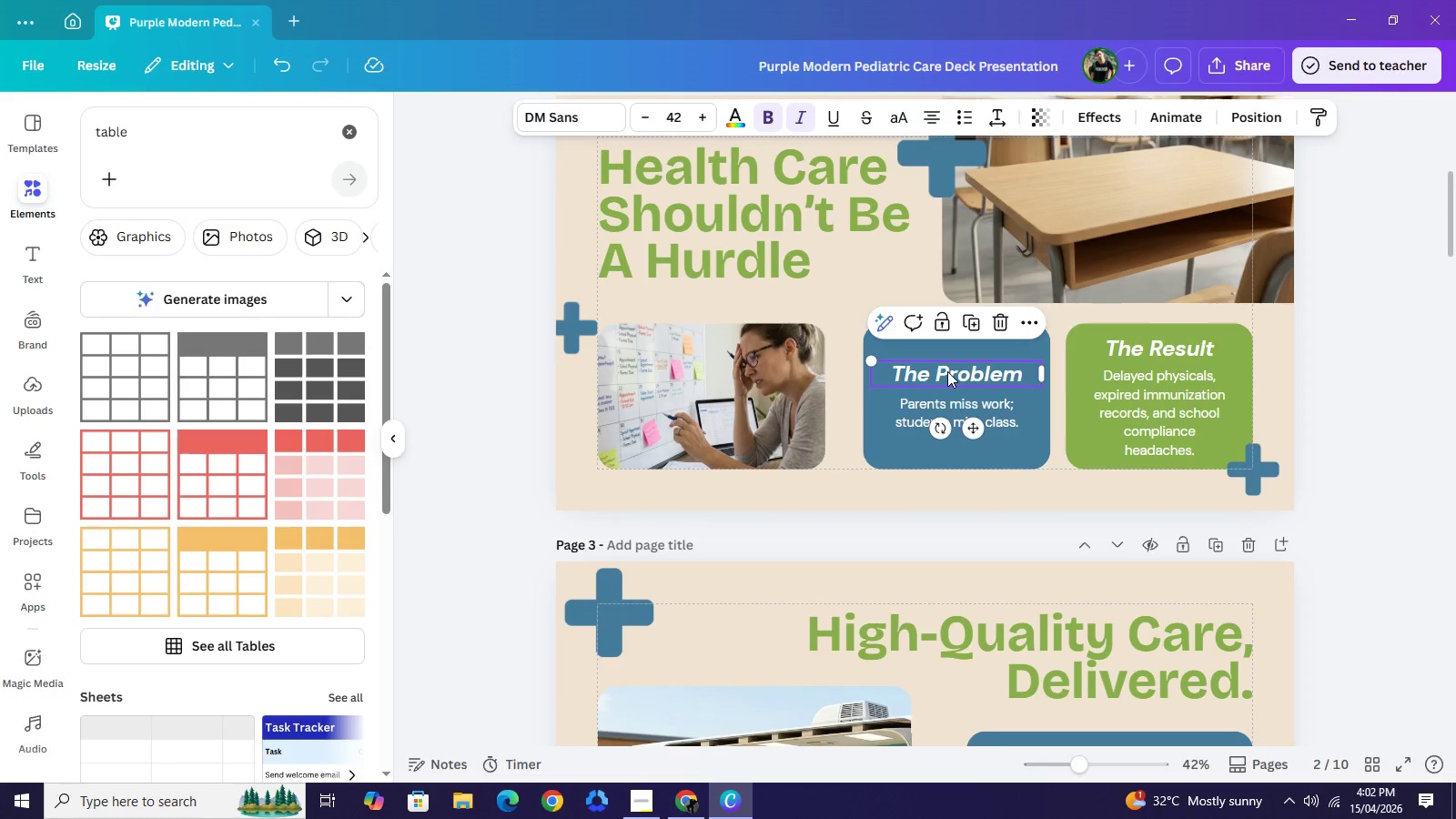 
key(Control+C)
 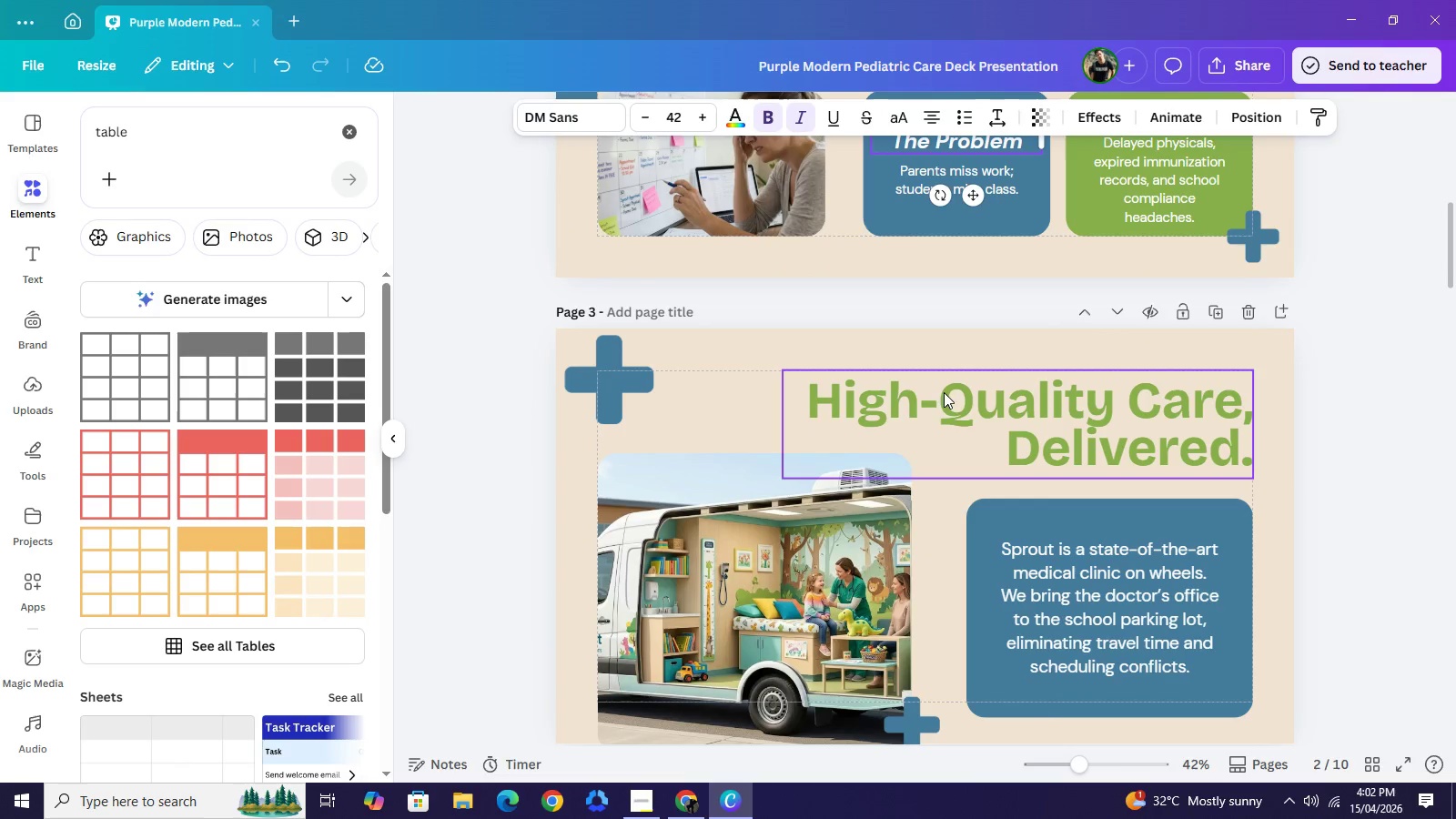 
scroll: coordinate [921, 420], scroll_direction: down, amount: 7.0
 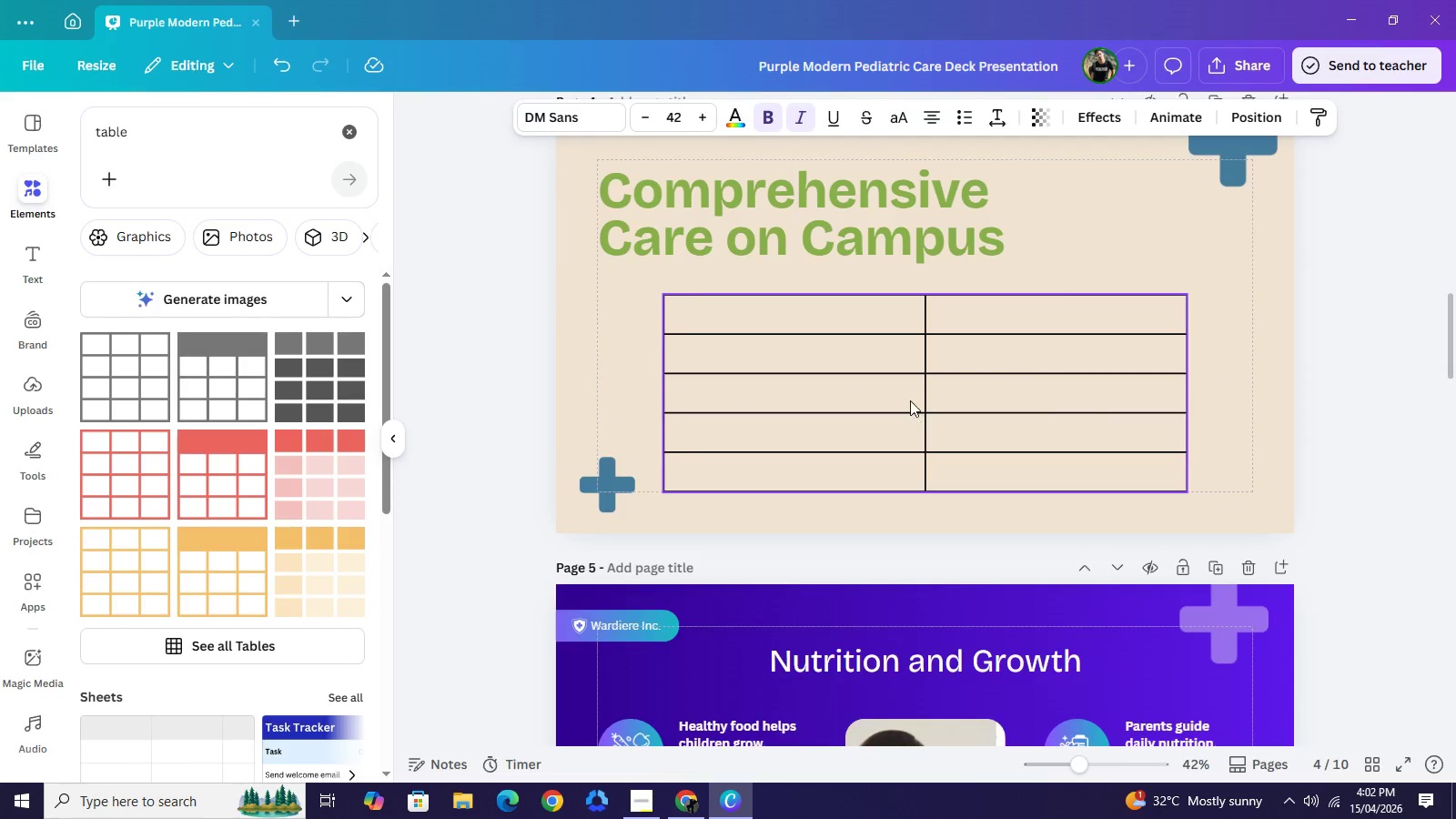 
key(Control+V)
 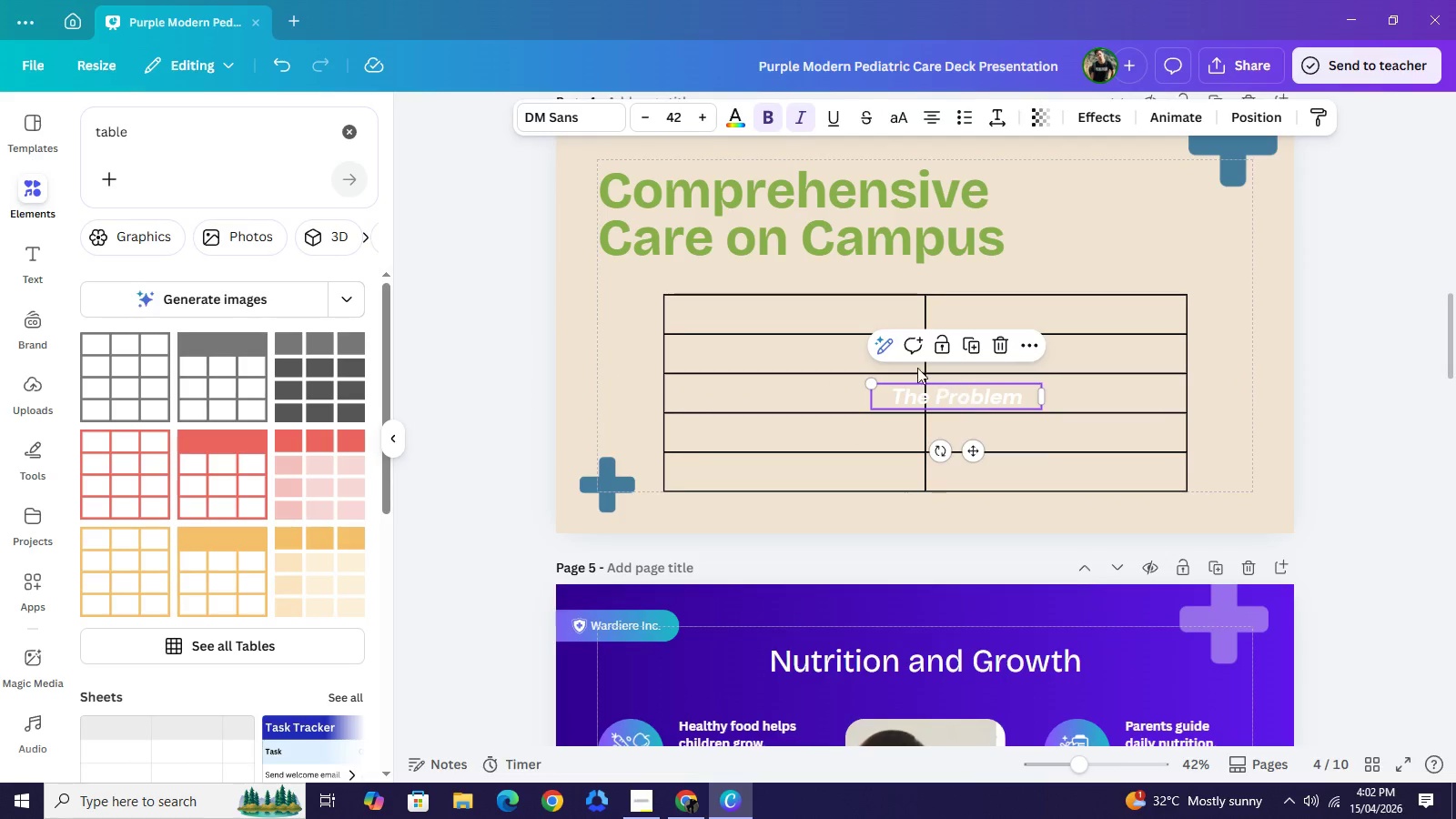 
left_click_drag(start_coordinate=[965, 398], to_coordinate=[805, 316])
 